 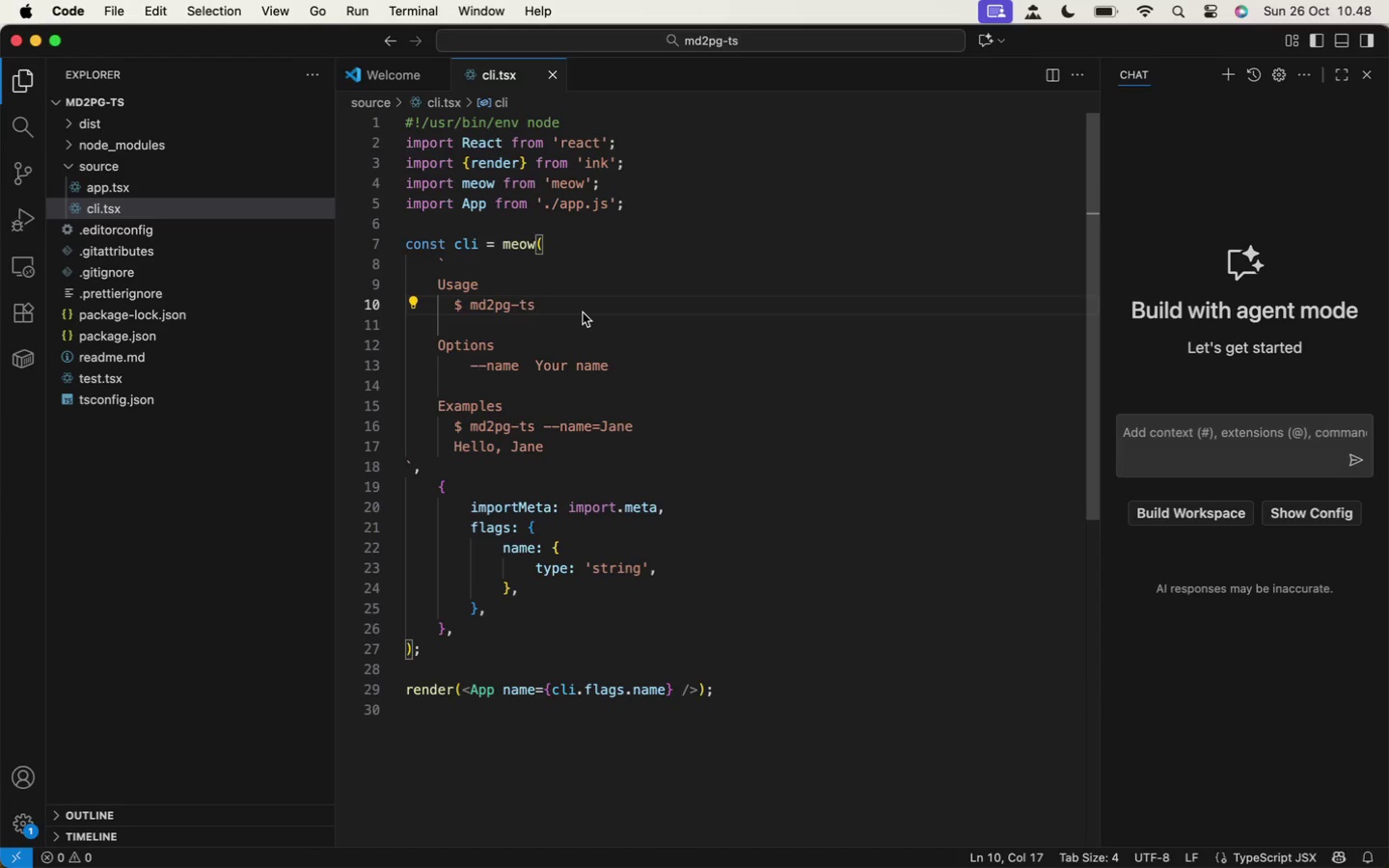 
key(Backspace)
 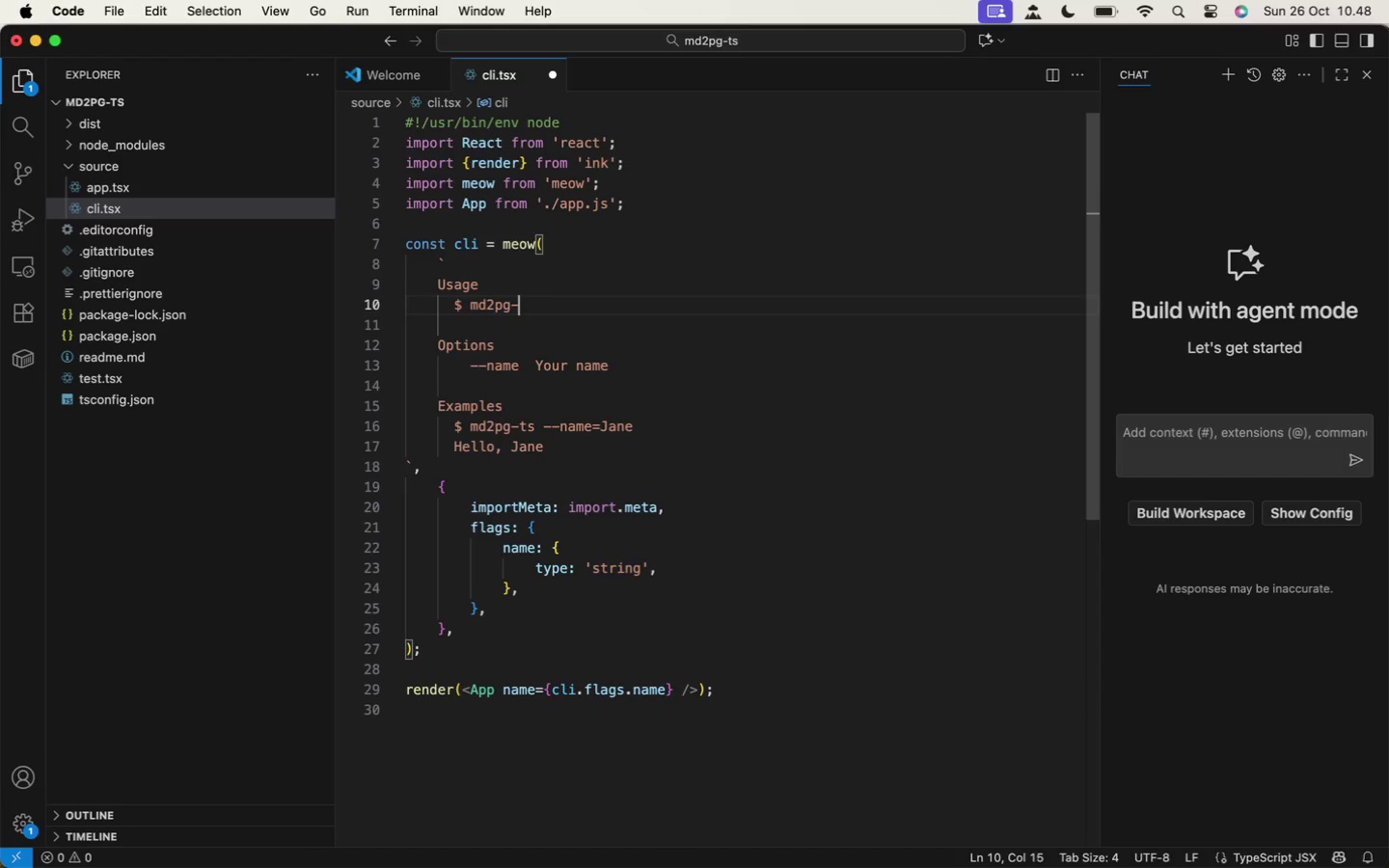 
key(Backspace)
 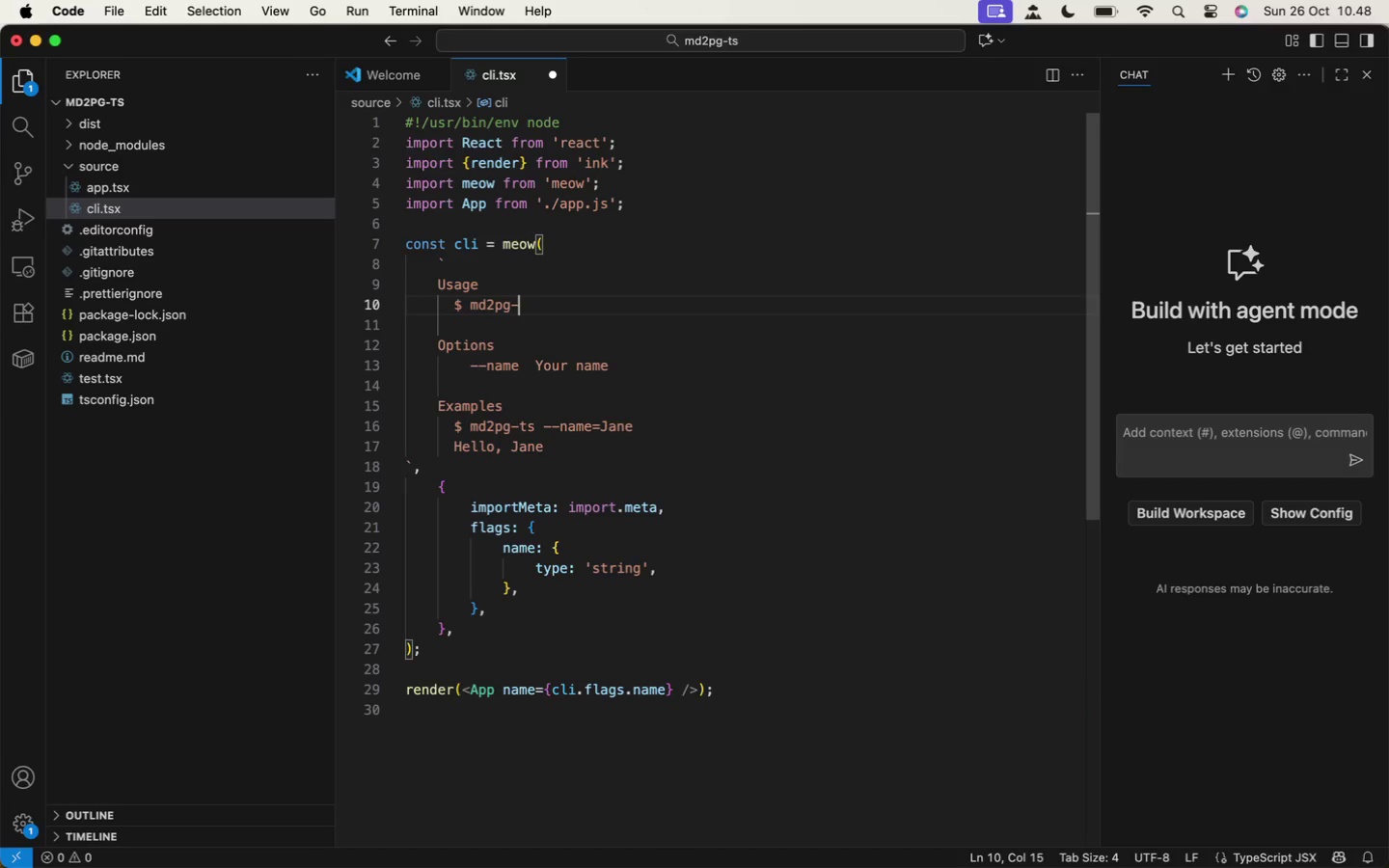 
key(Backspace)
 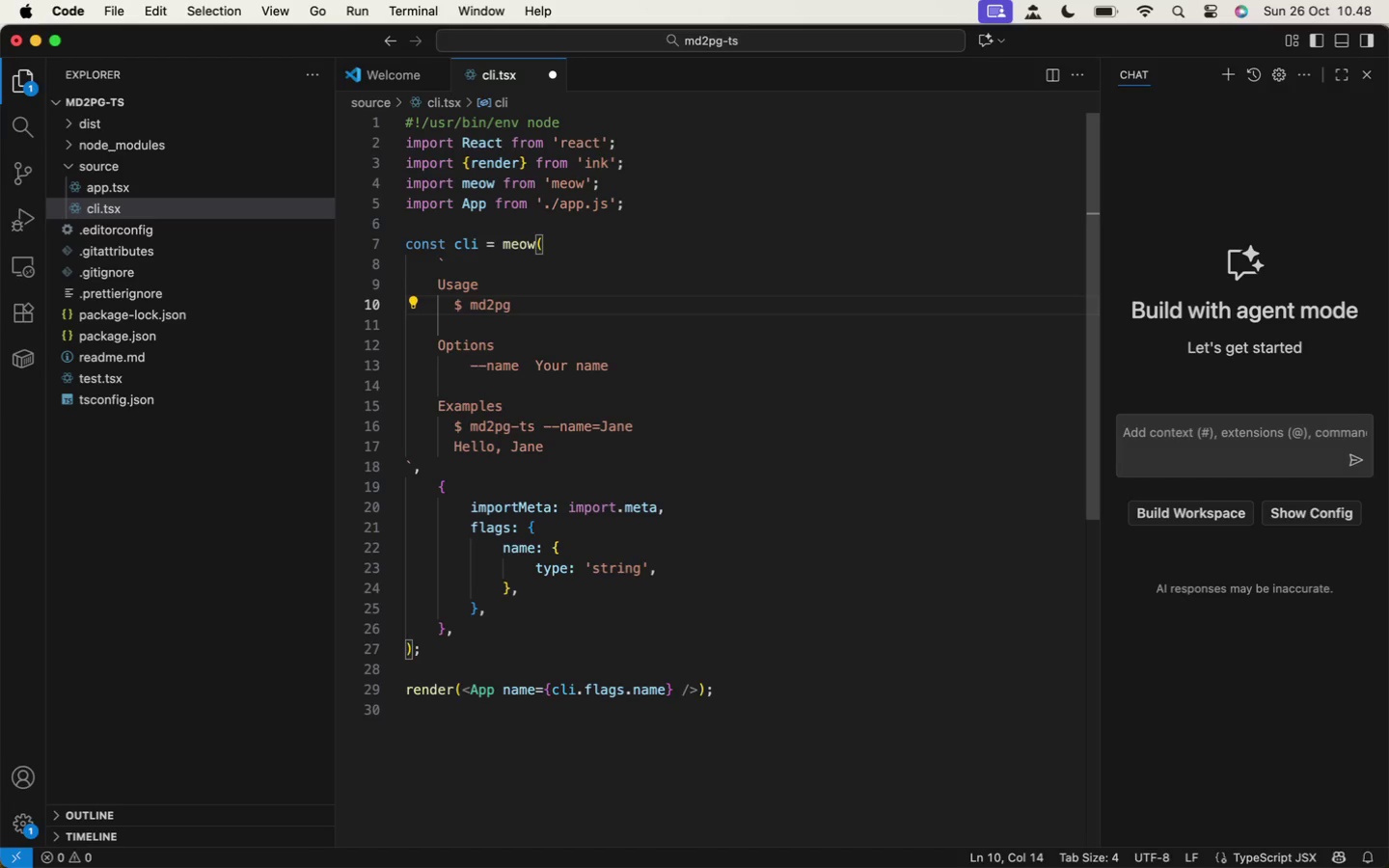 
key(Meta+S)
 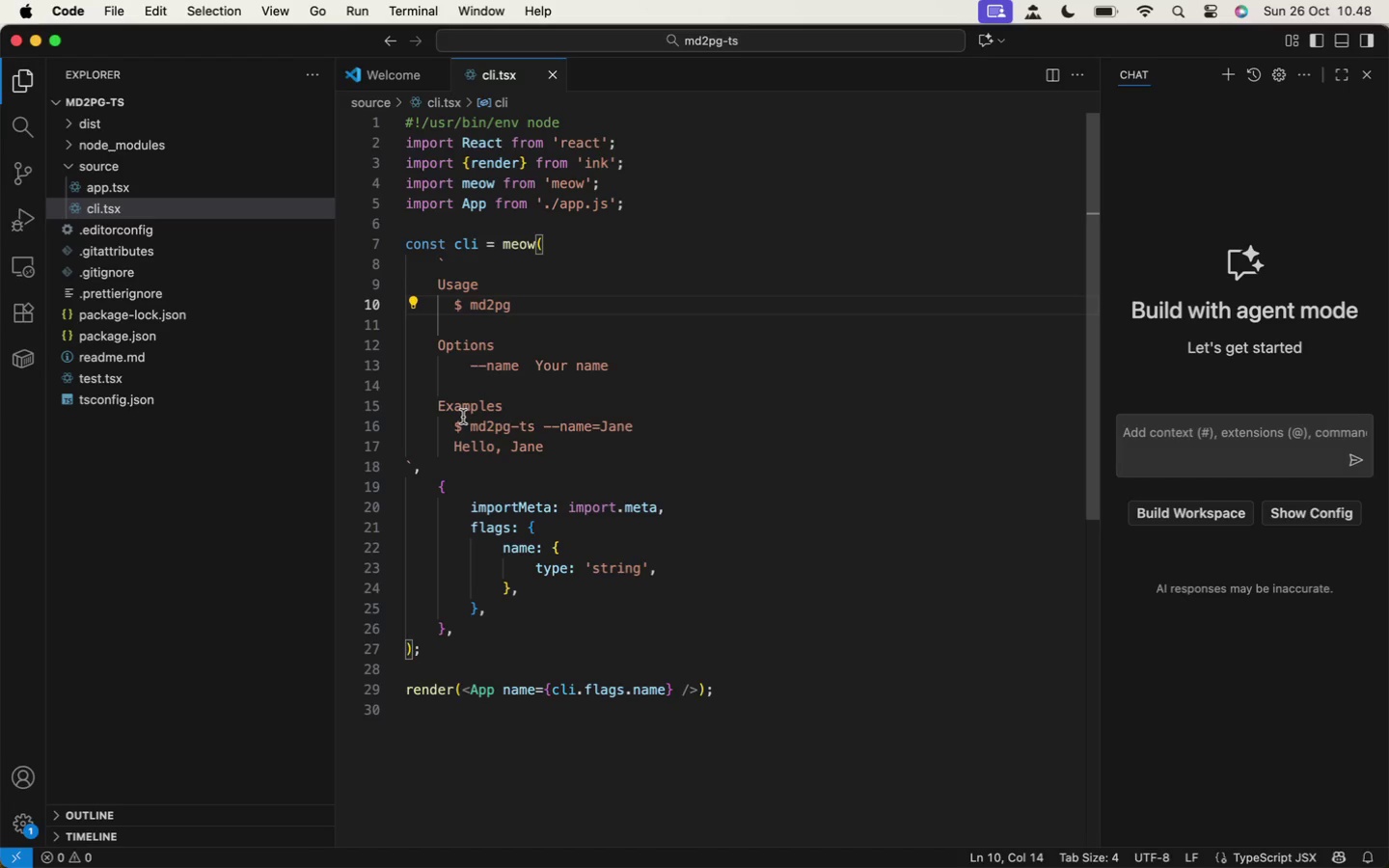 
left_click([110, 176])
 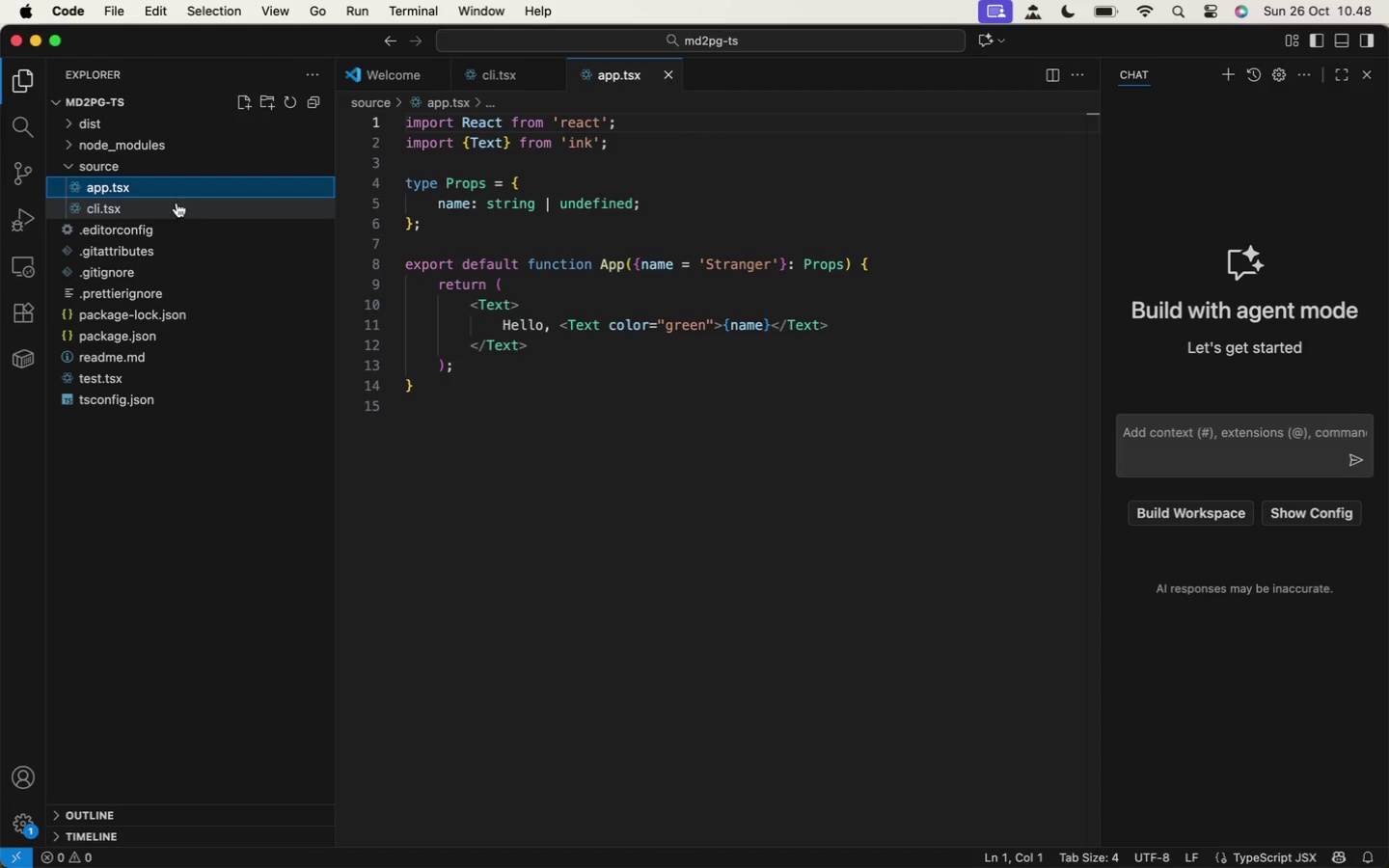 
left_click([138, 206])
 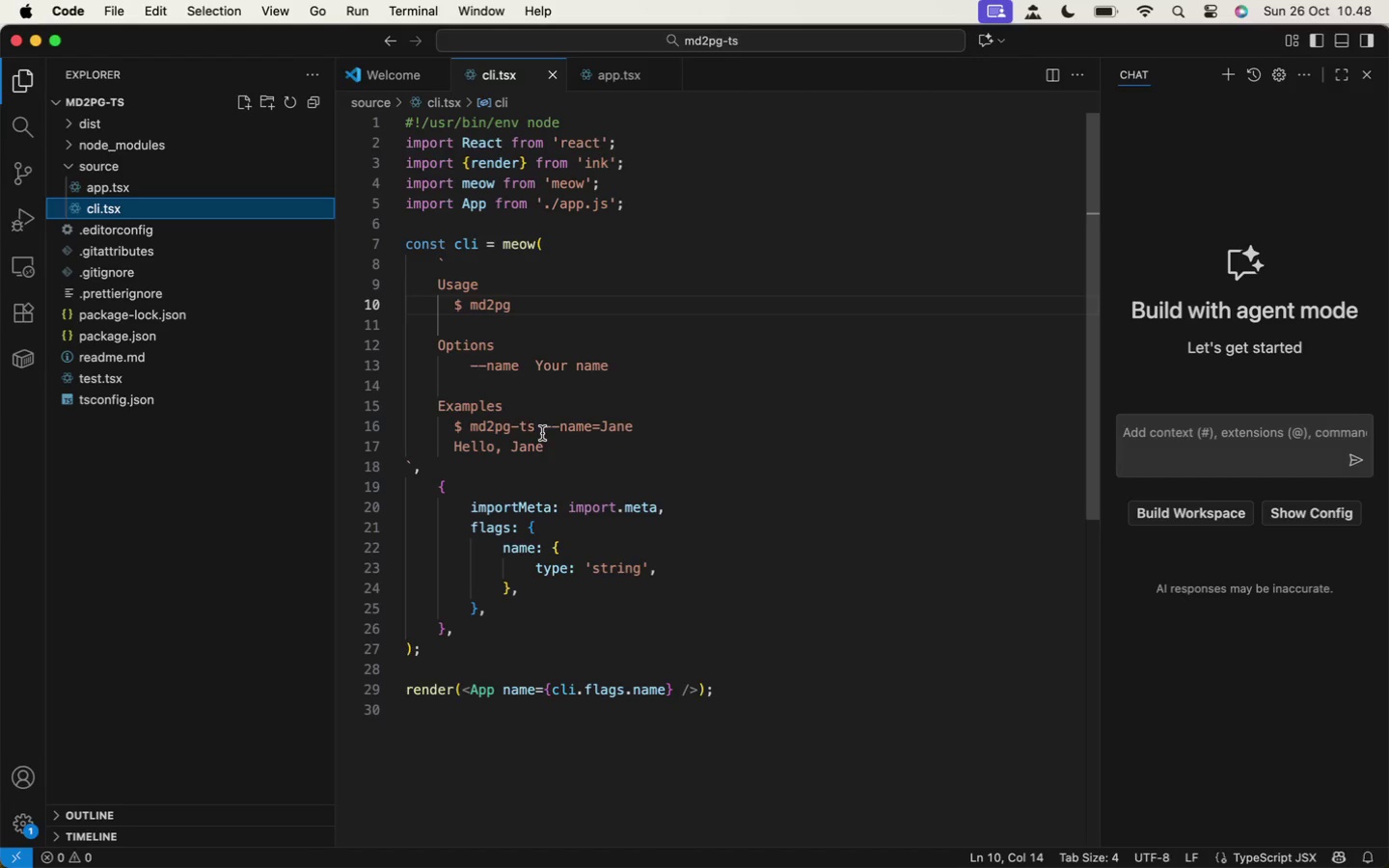 
left_click([537, 429])
 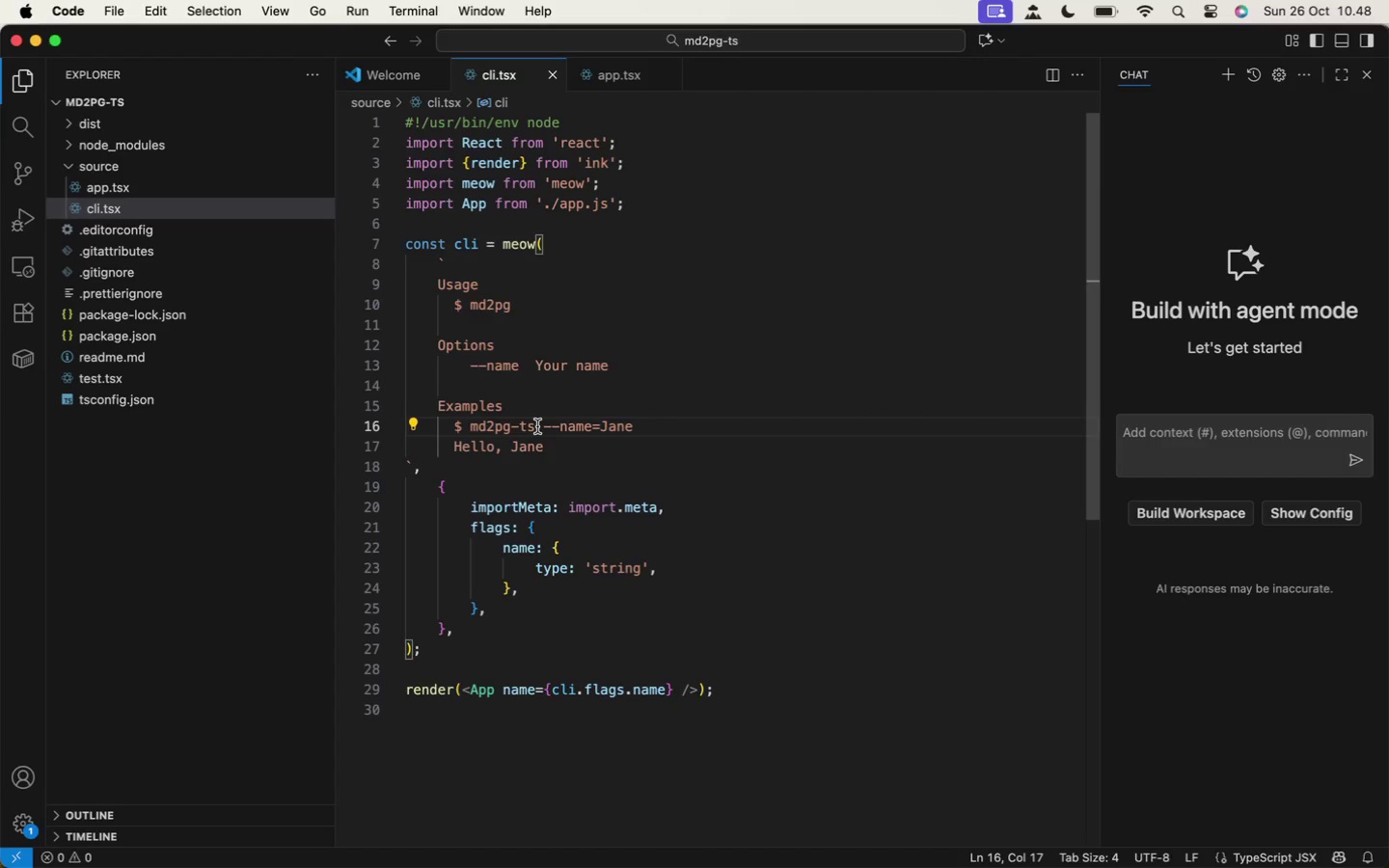 
key(Backspace)
 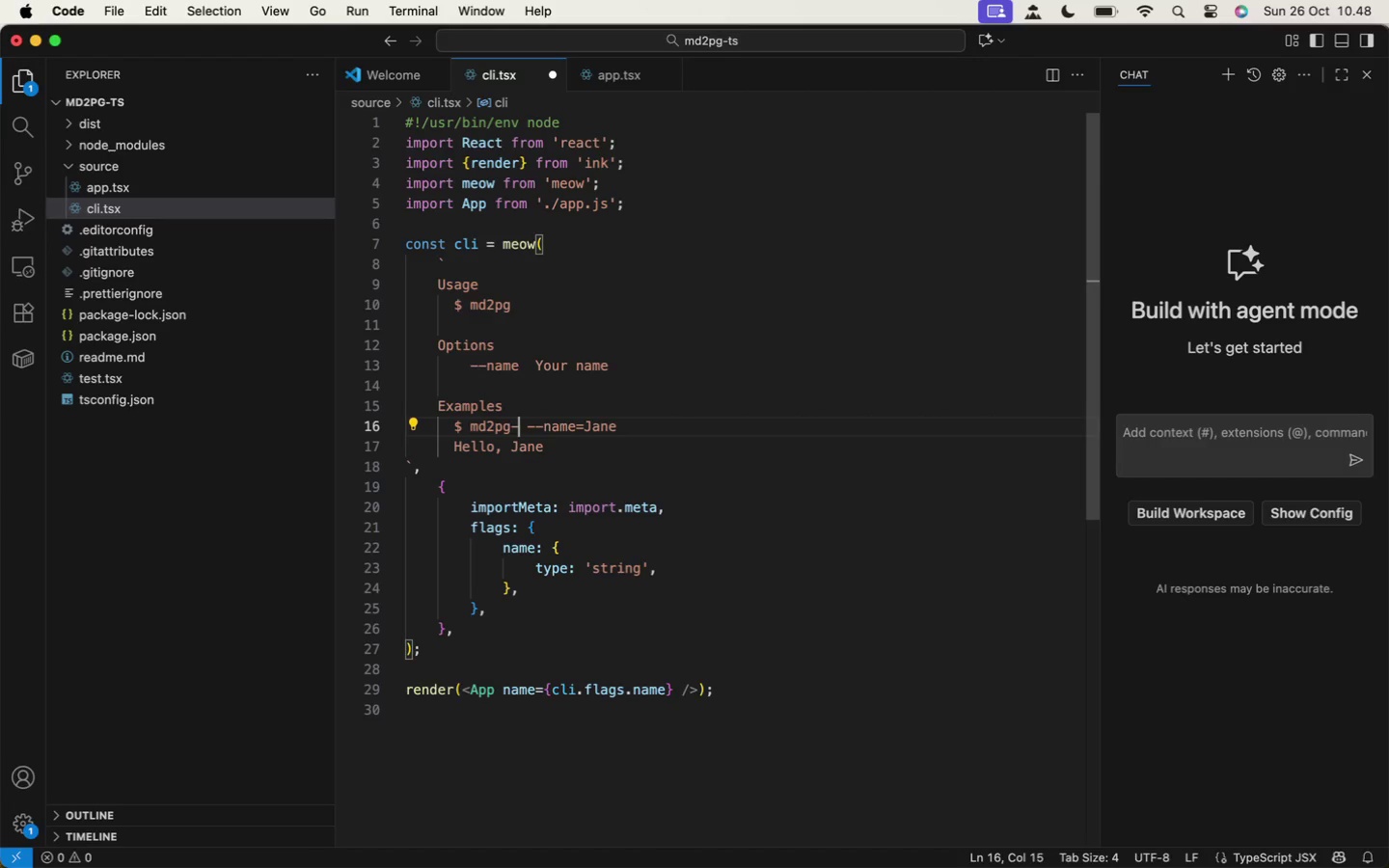 
key(Backspace)
 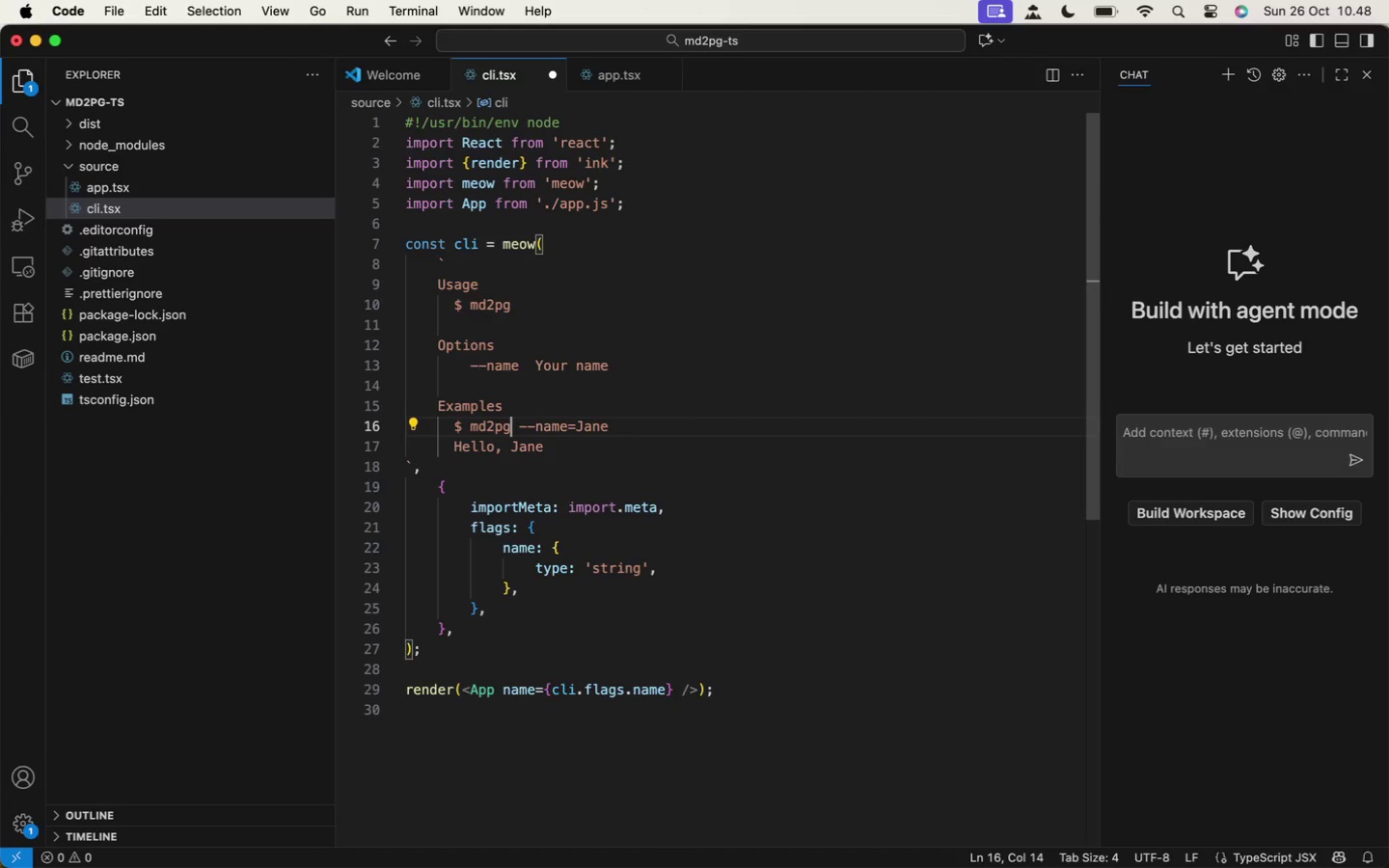 
key(Backspace)
 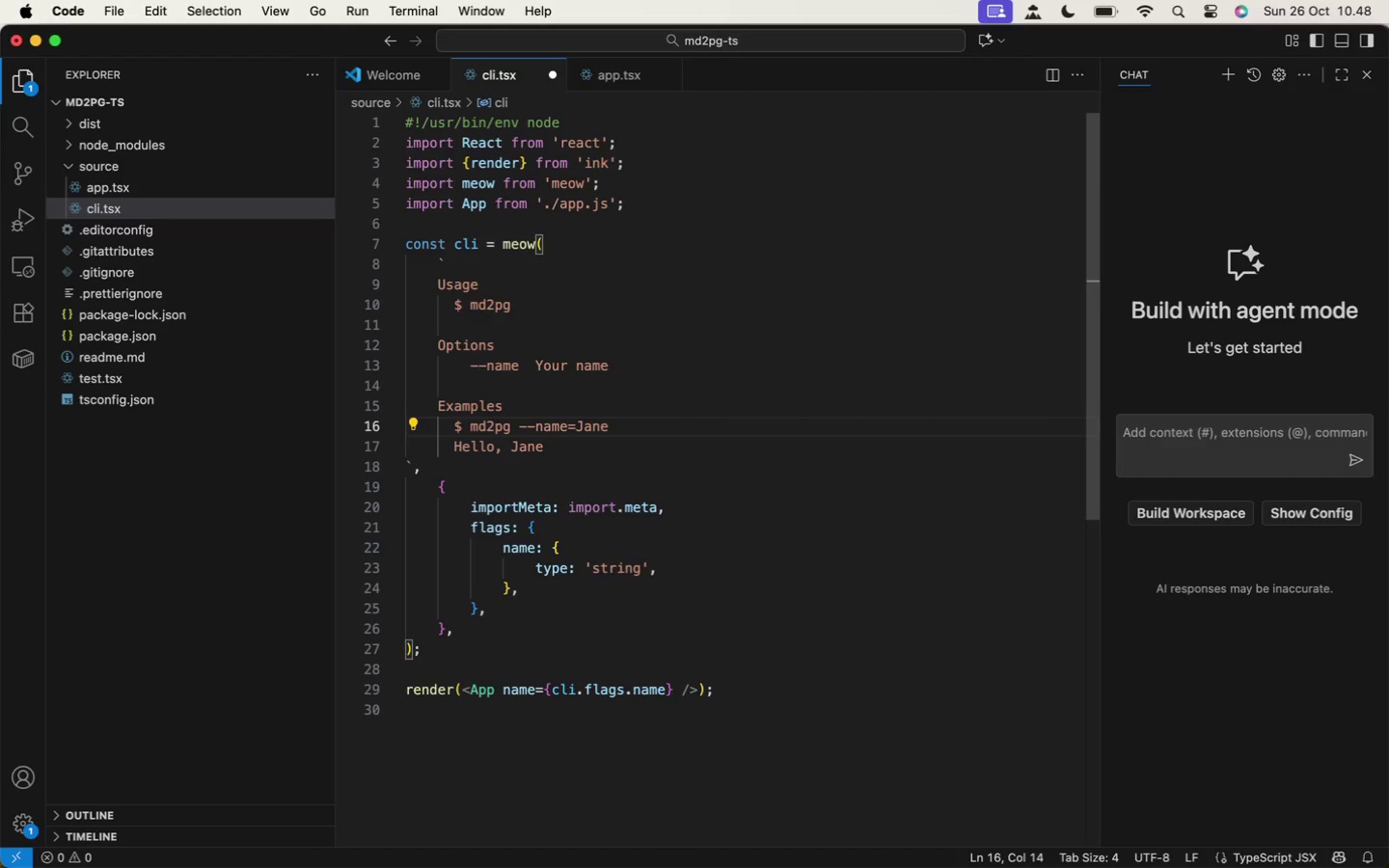 
key(Meta+S)
 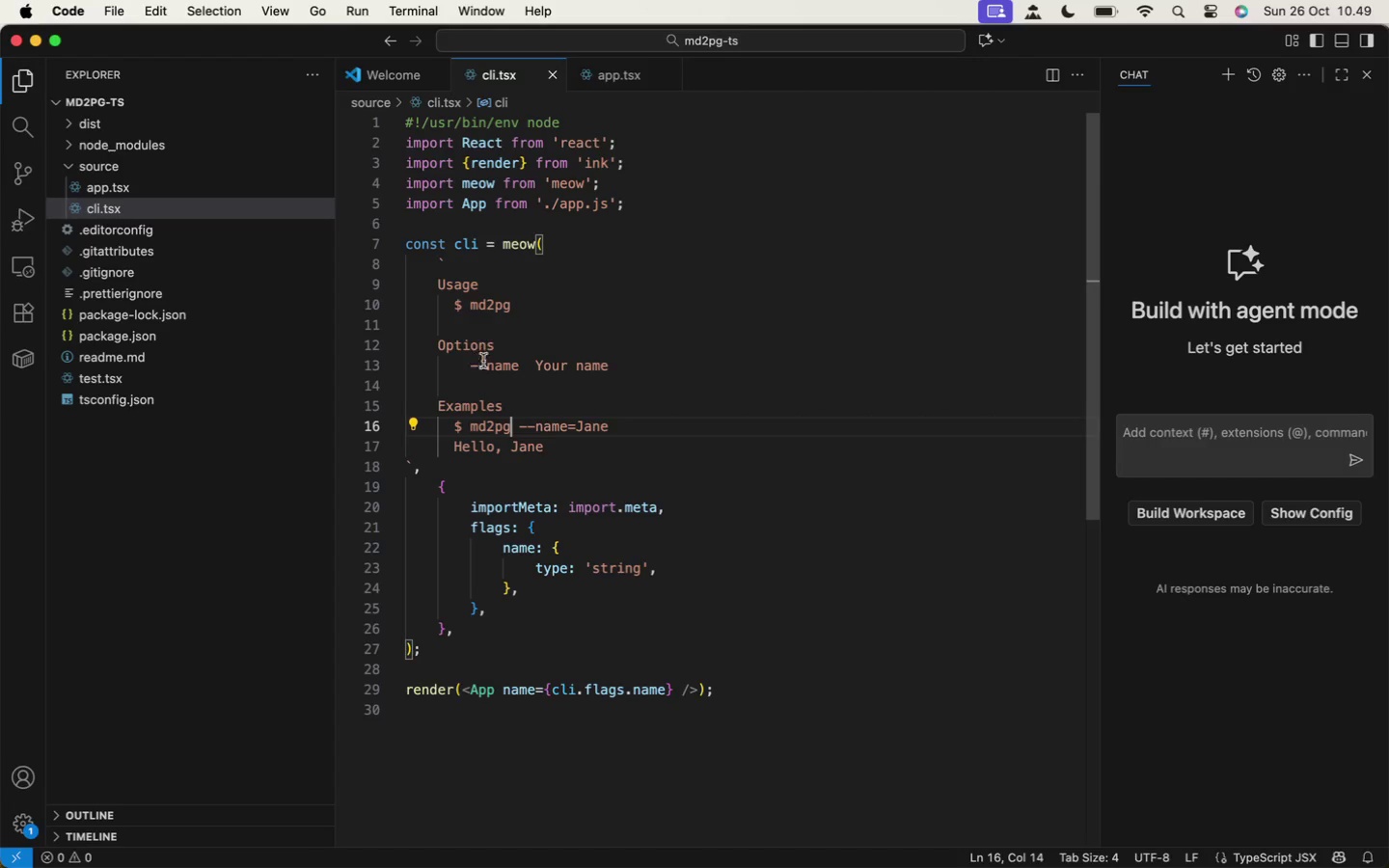 
left_click([518, 366])
 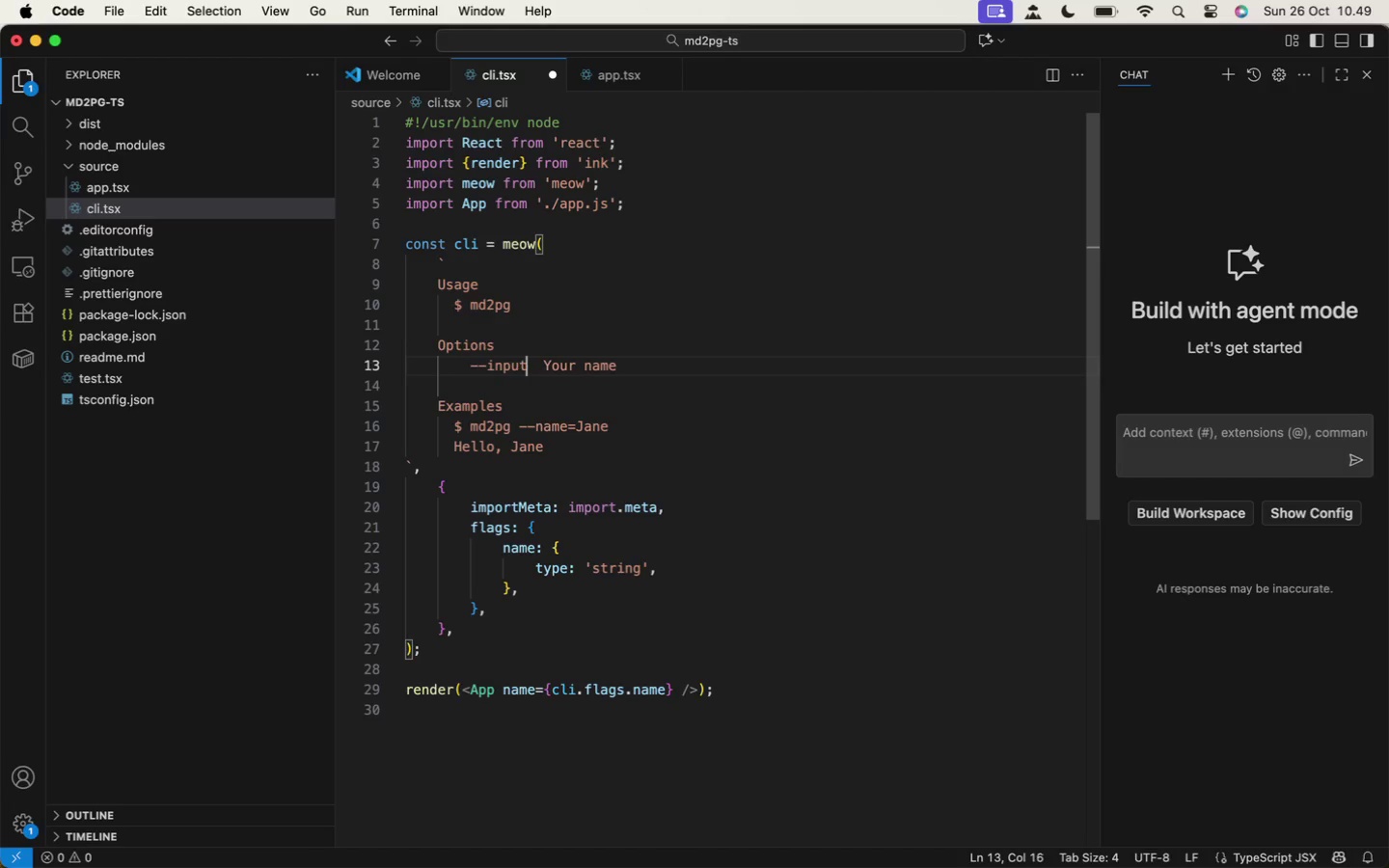 
key(Backspace)
key(Backspace)
key(Backspace)
key(Backspace)
type(out)
key(Backspace)
key(Backspace)
key(Backspace)
type(input)
 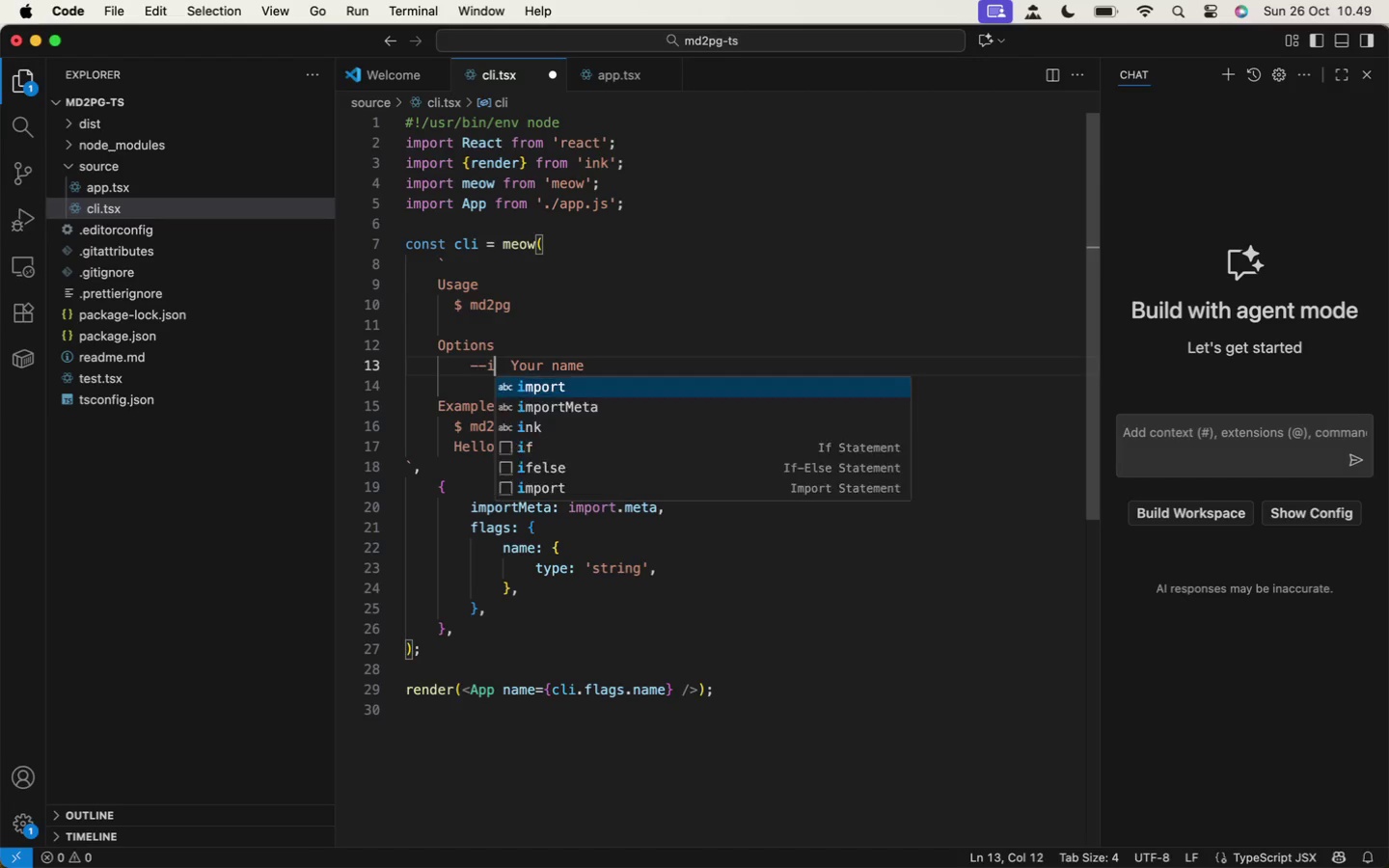 
key(ArrowRight)
 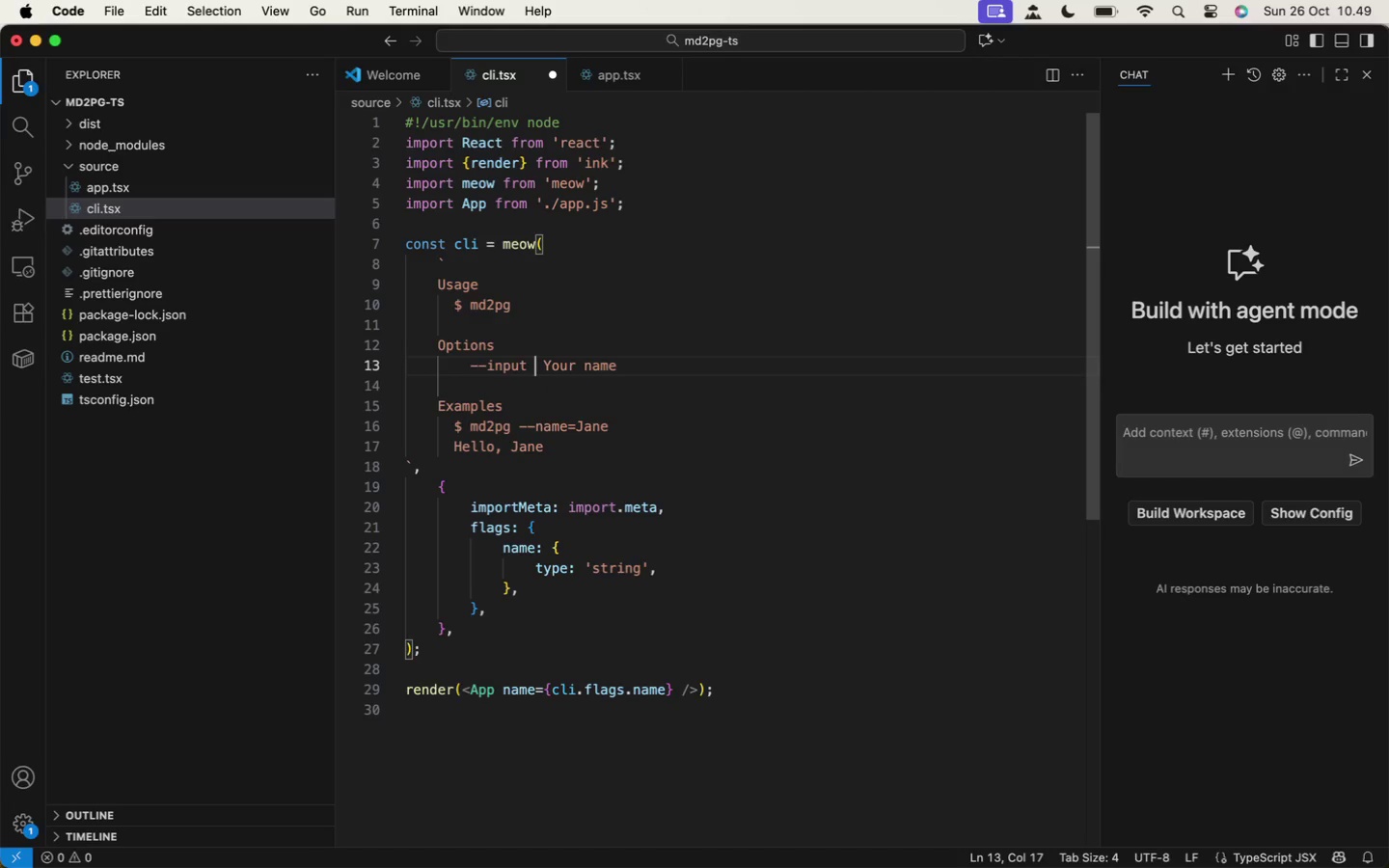 
key(ArrowRight)
 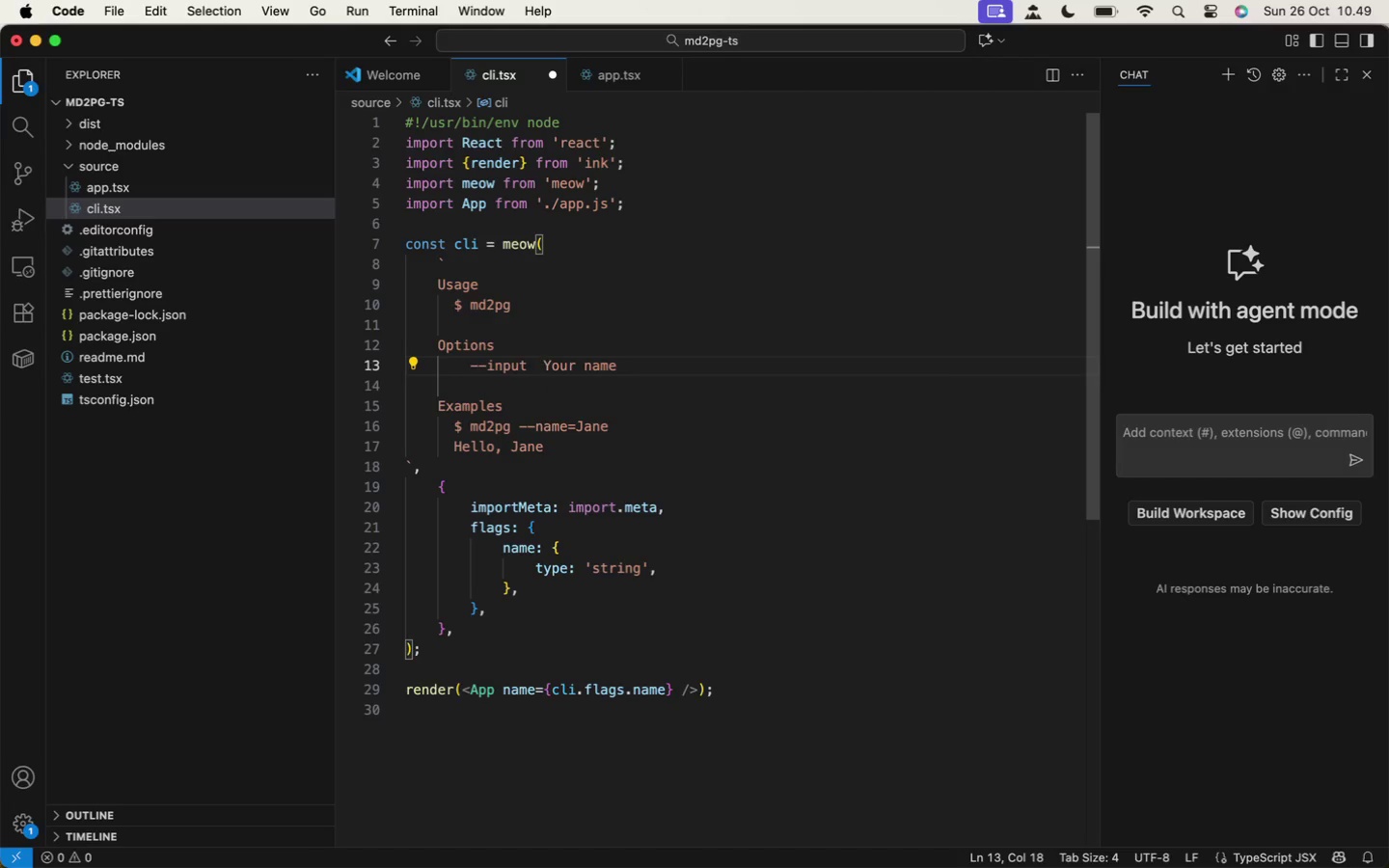 
key(Shift+ArrowRight)
 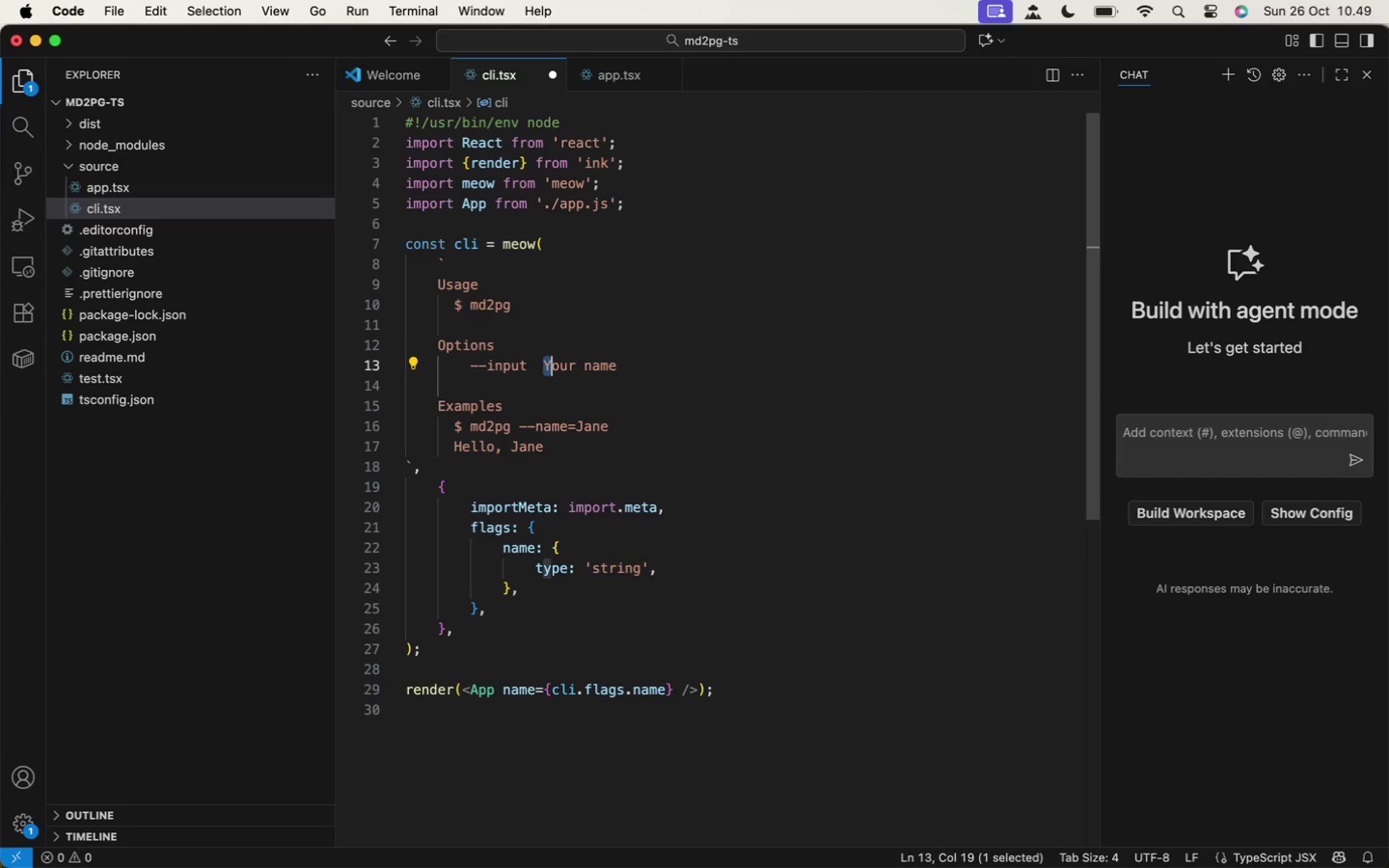 
key(Shift+ArrowRight)
 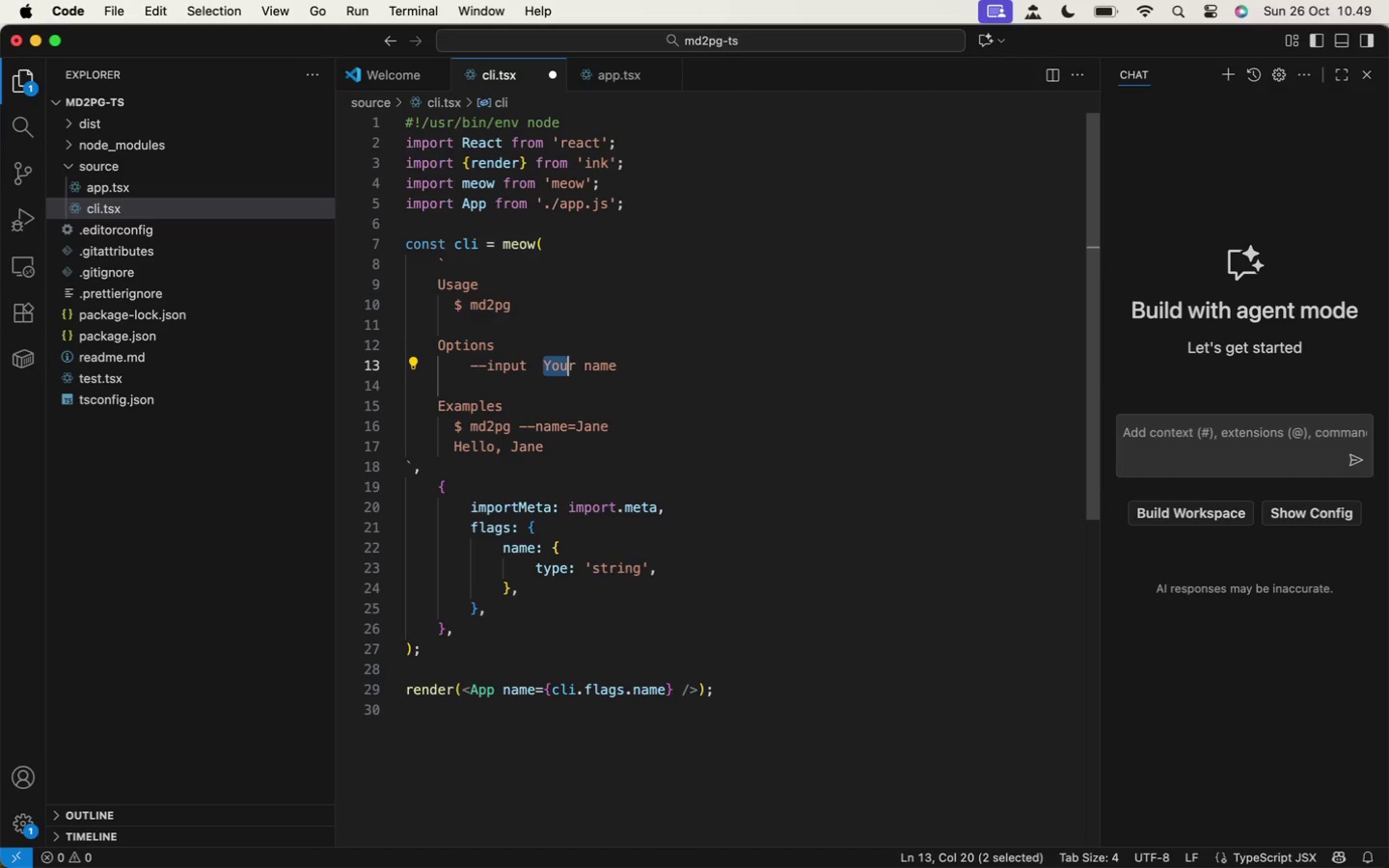 
key(Shift+ArrowRight)
 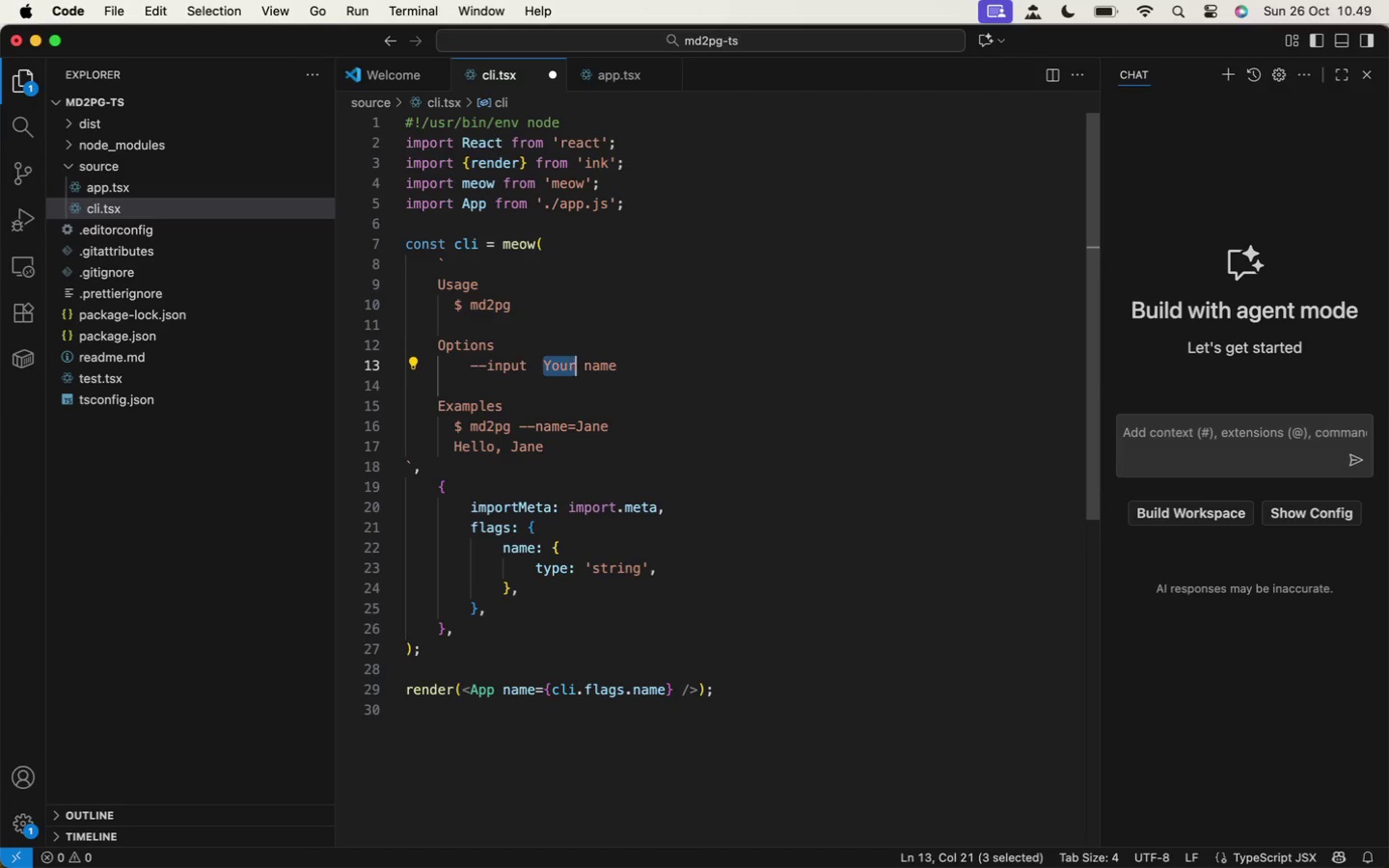 
key(Shift+ArrowRight)
 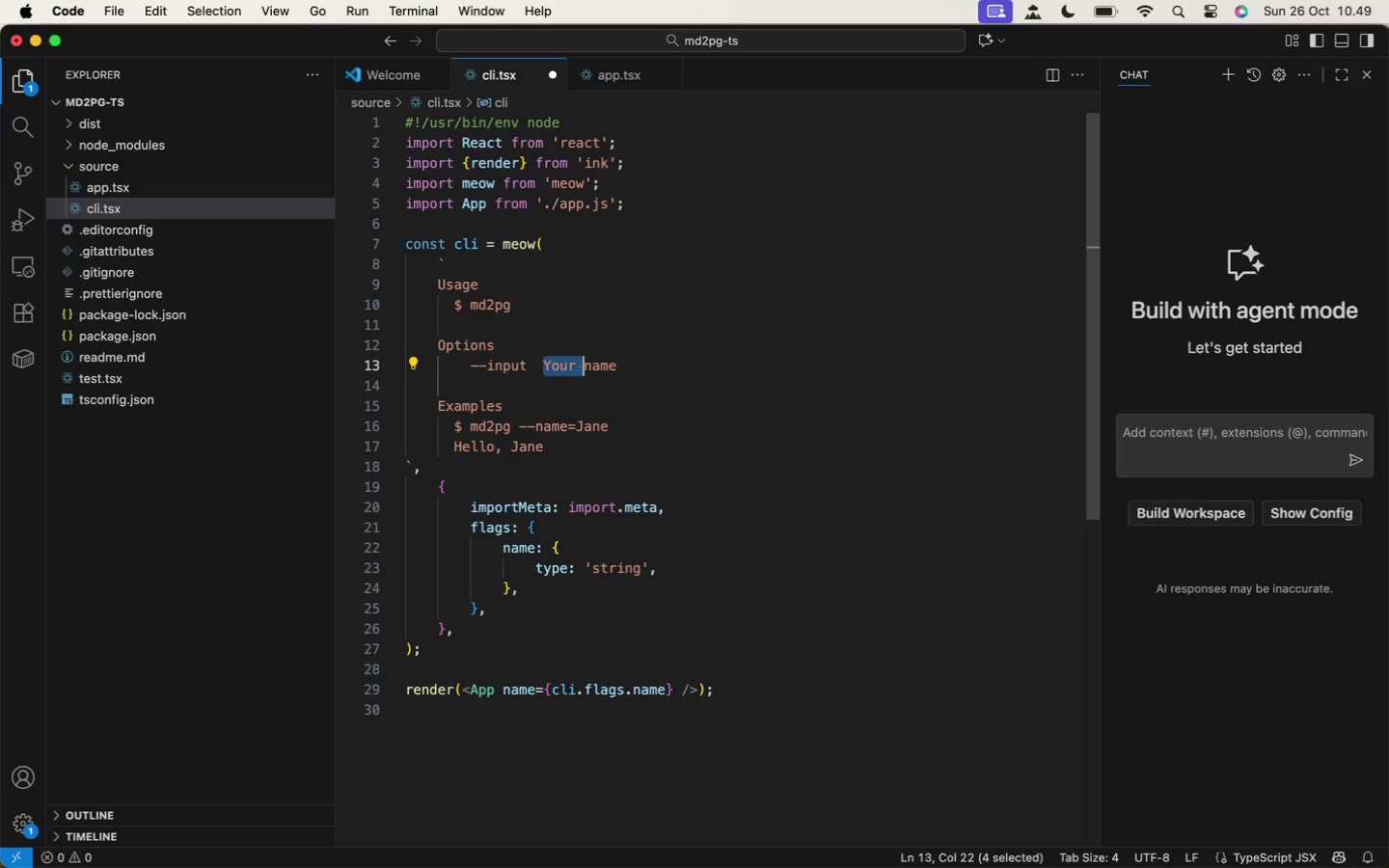 
key(Shift+ArrowRight)
 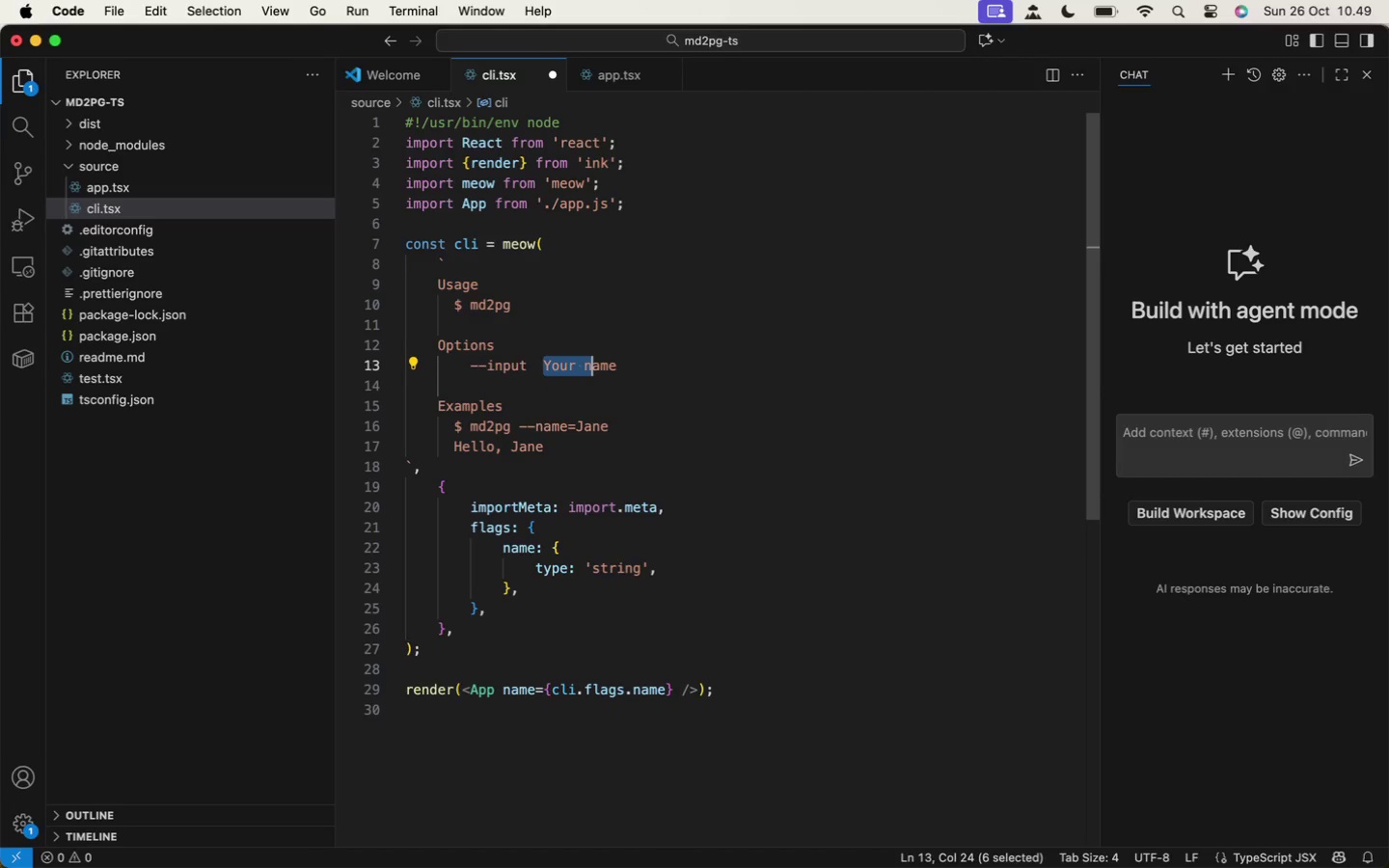 
key(Shift+ArrowRight)
 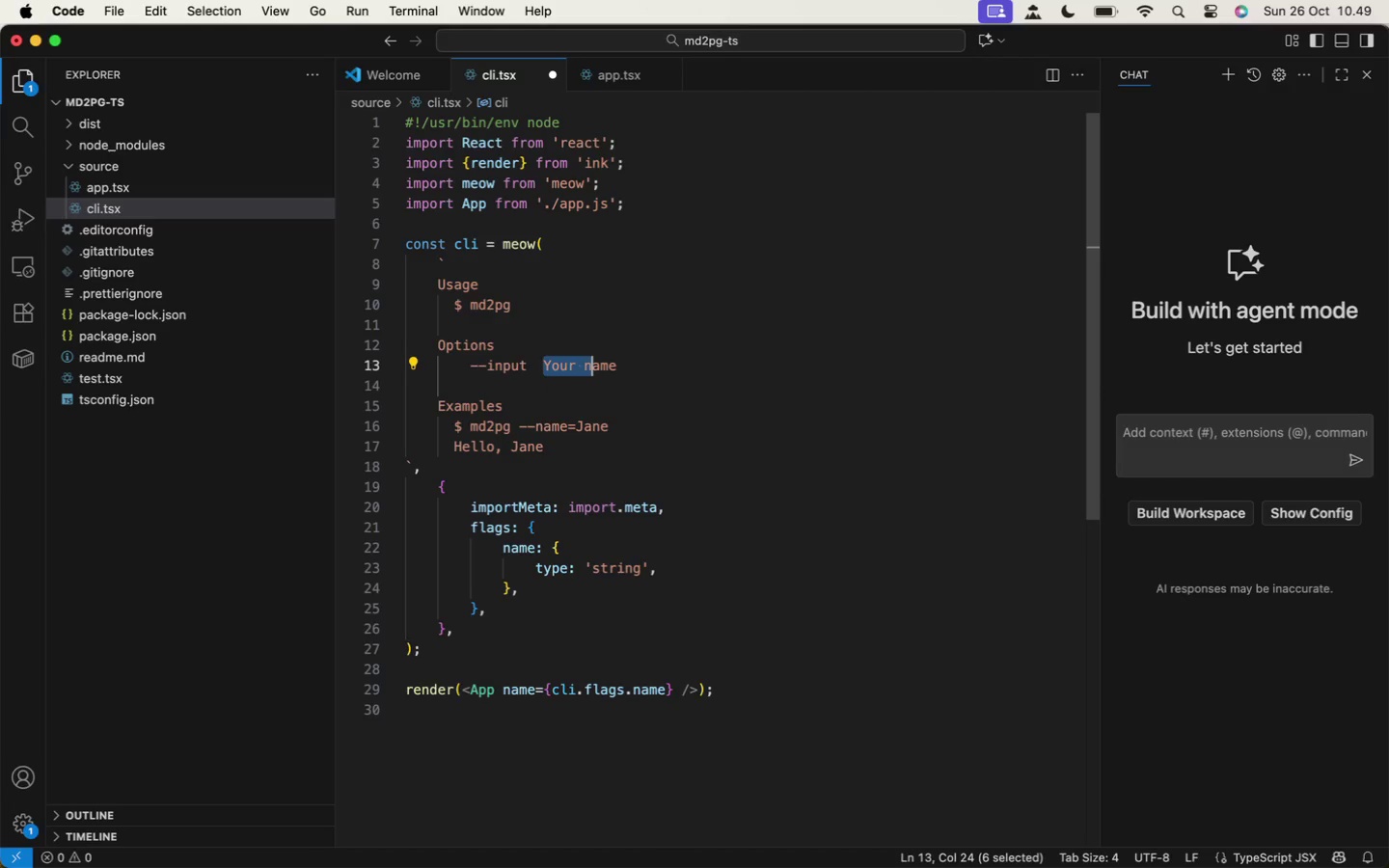 
key(Shift+ArrowRight)
 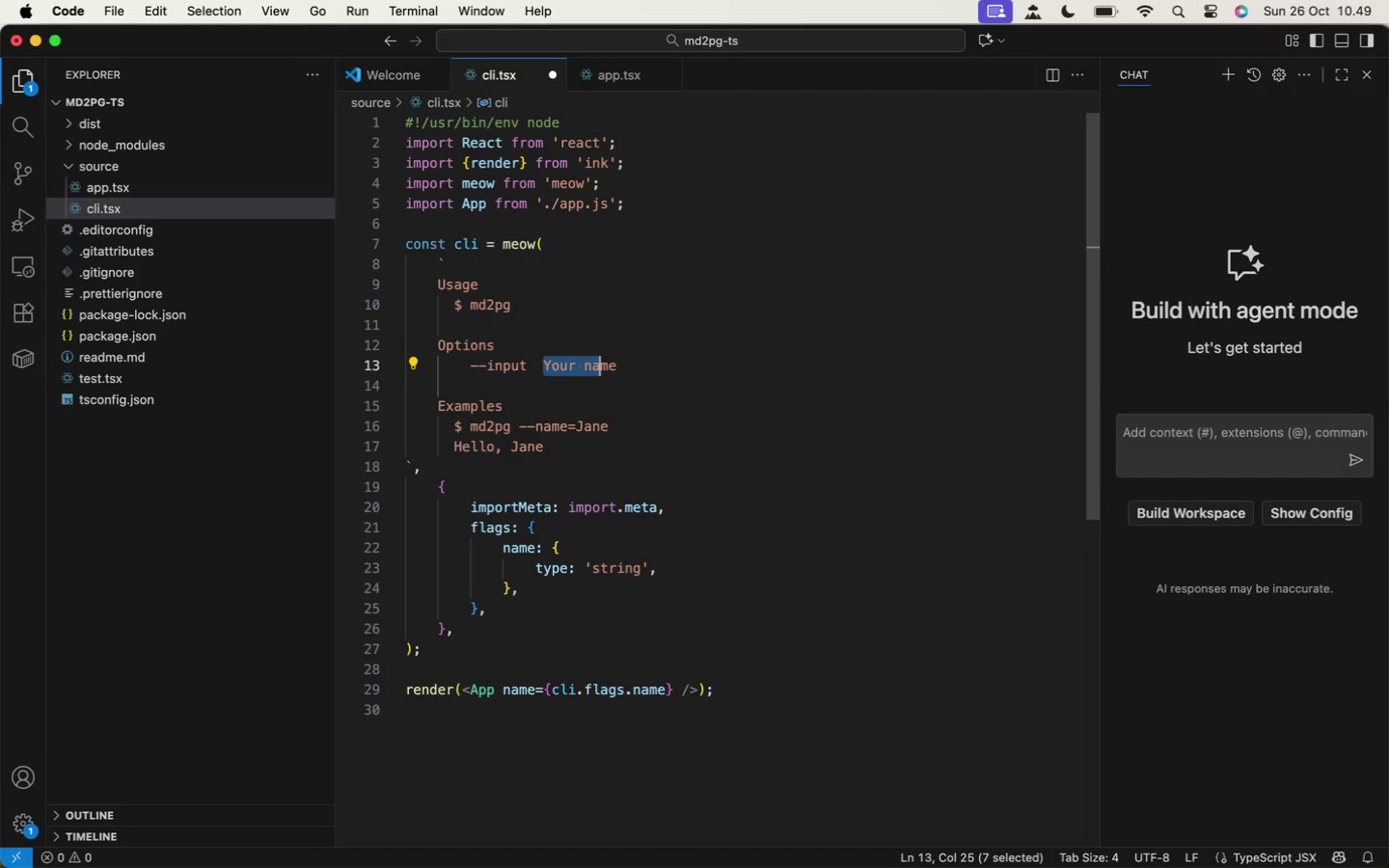 
key(Shift+ArrowRight)
 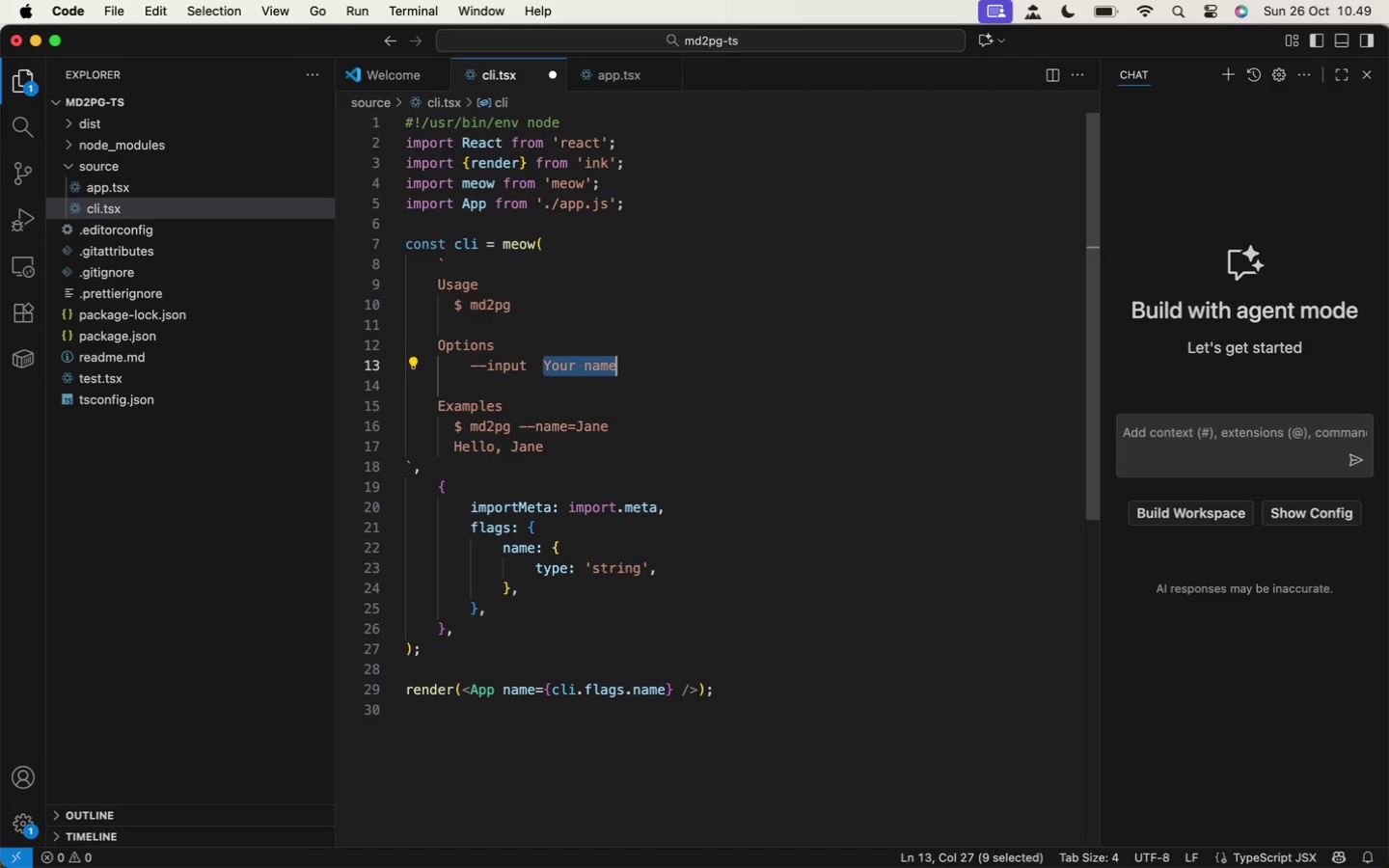 
key(Shift+ArrowRight)
 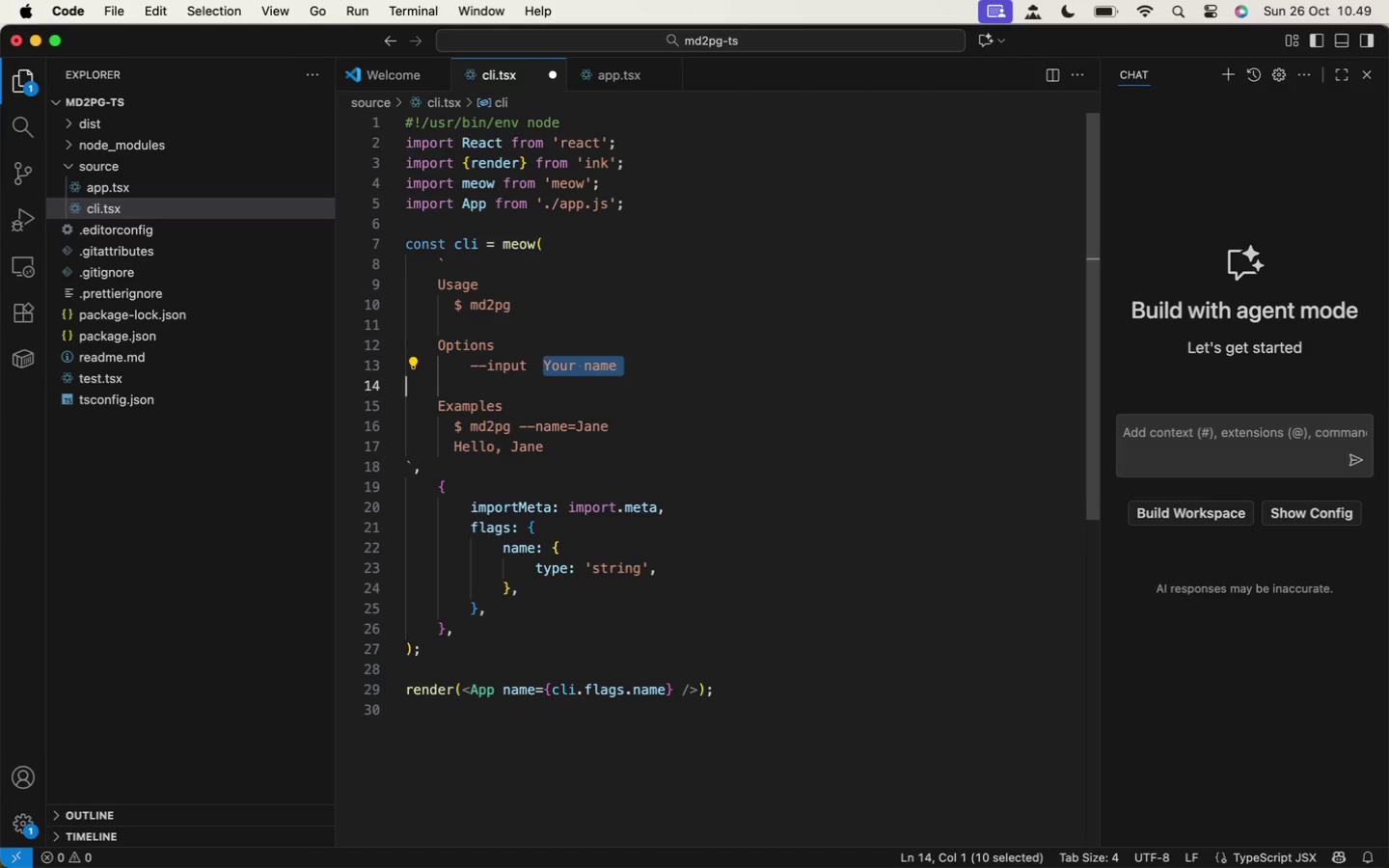 
key(Shift+ArrowRight)
 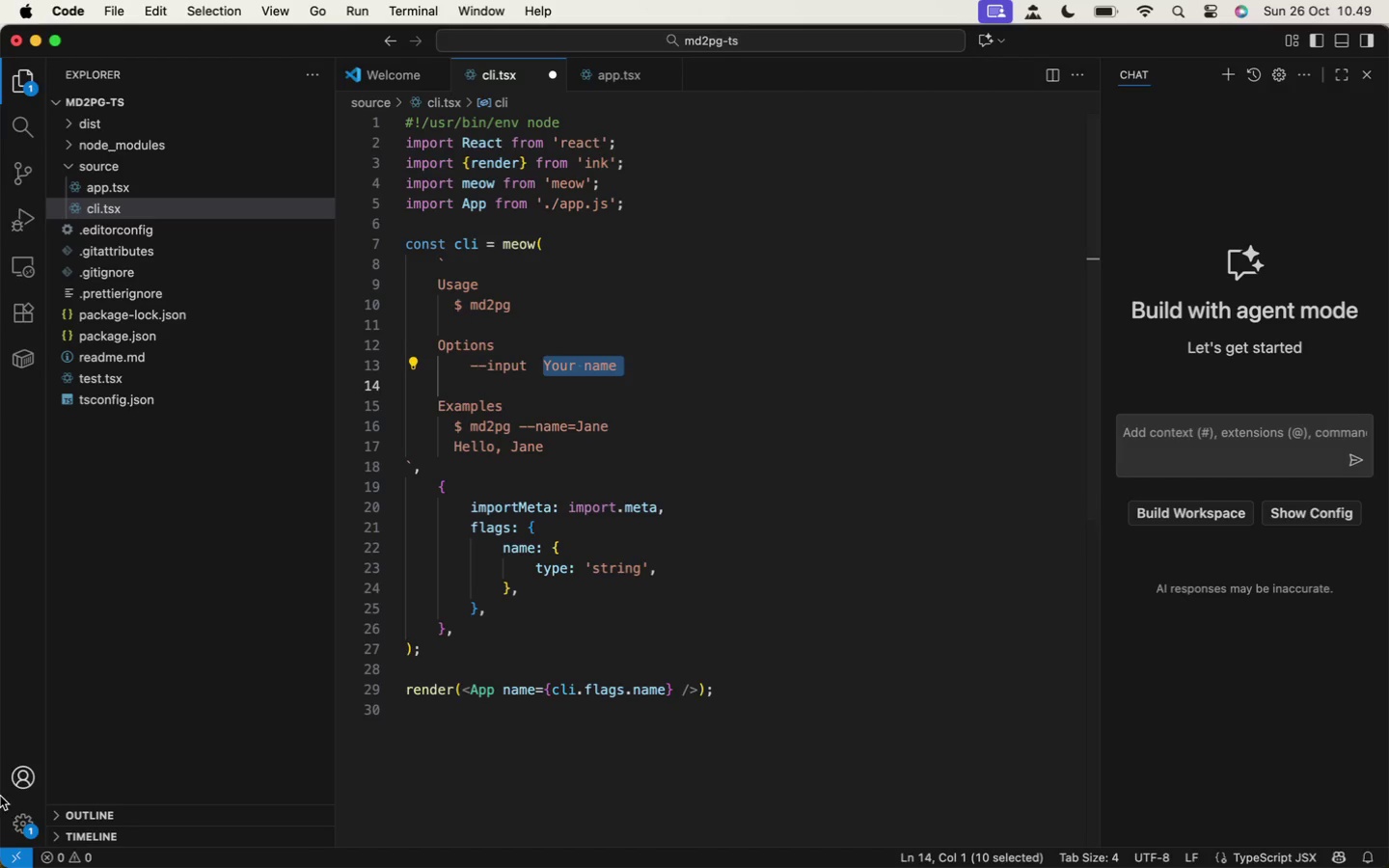 
left_click([777, 607])
 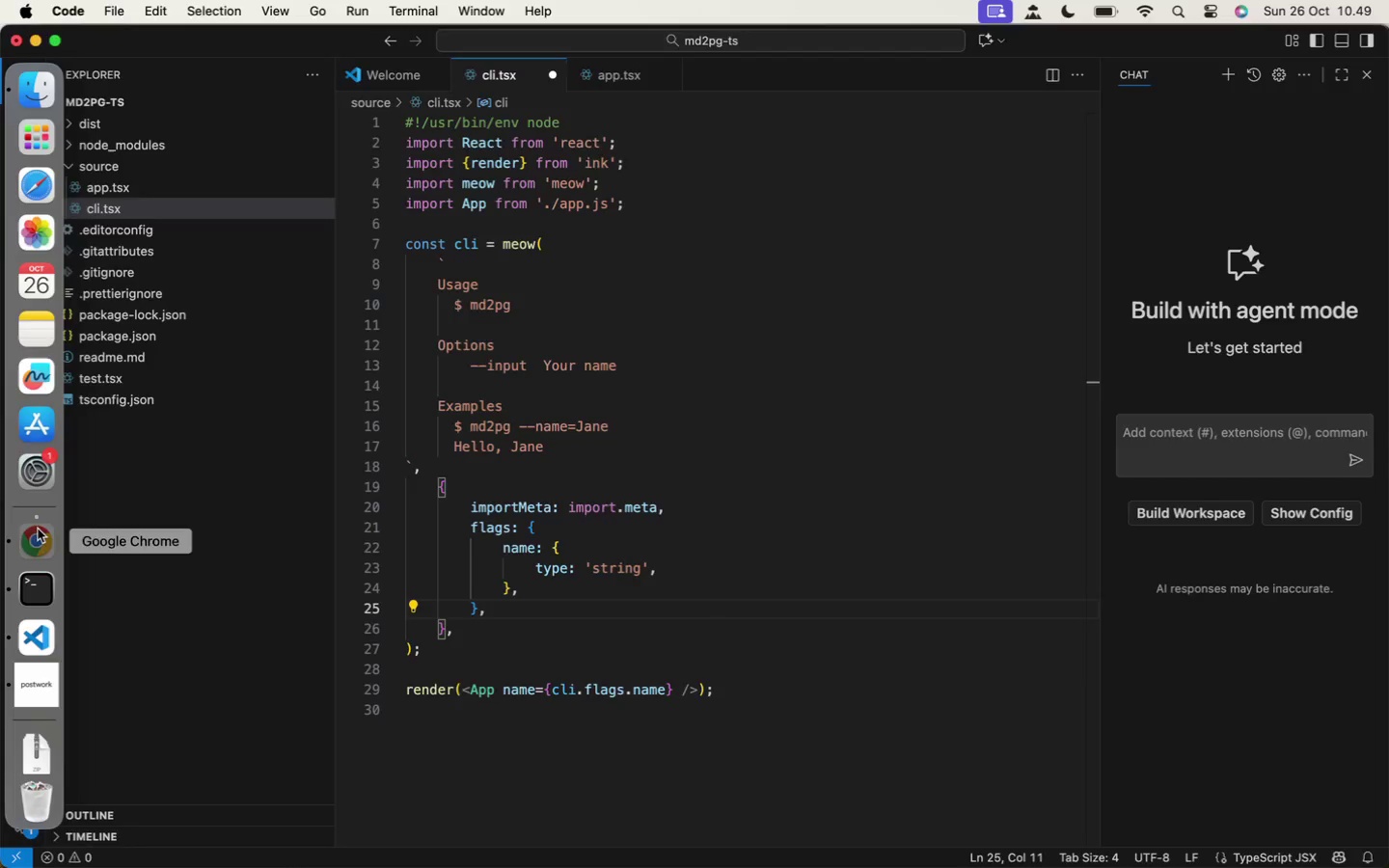 
left_click([894, 55])
 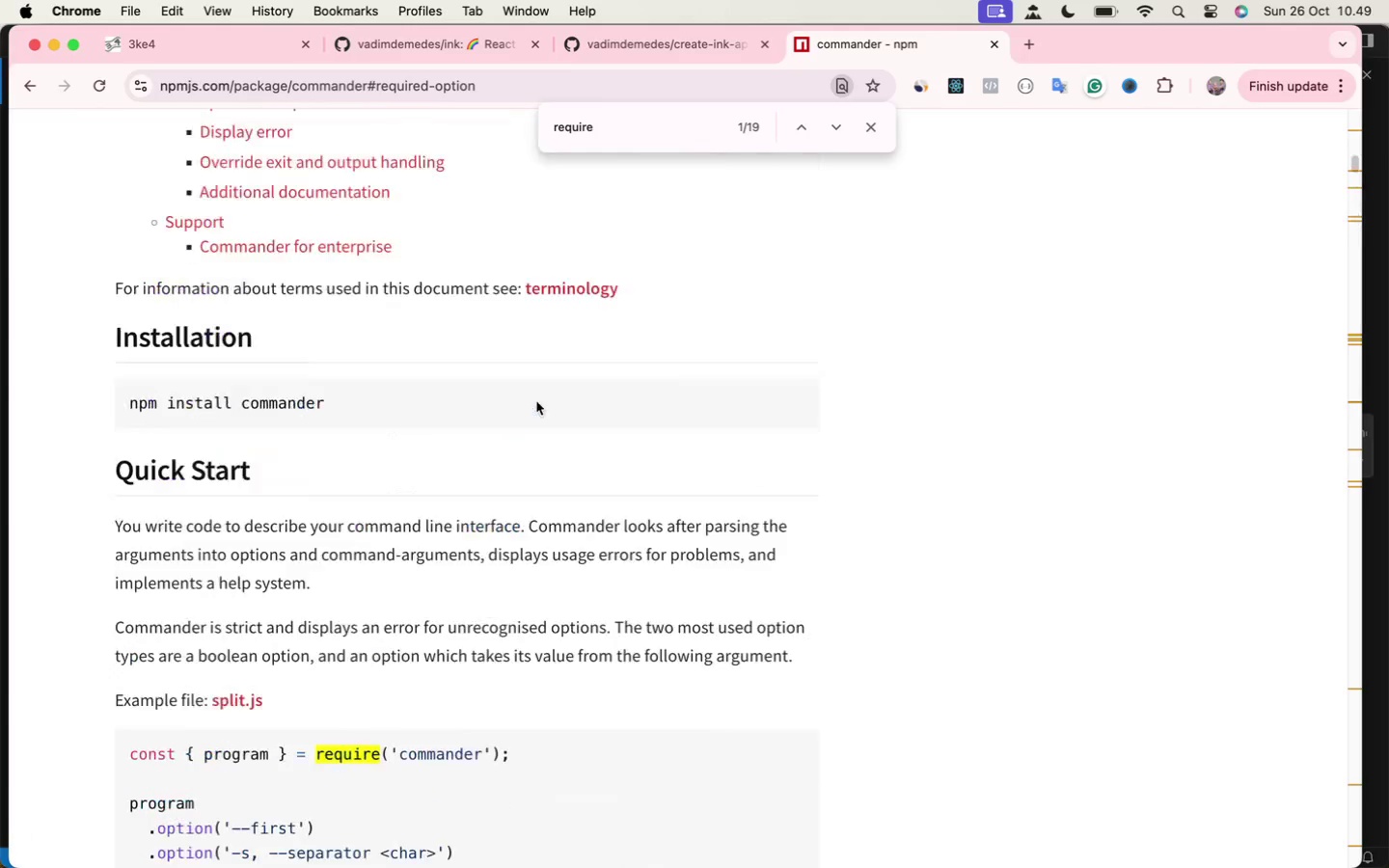 
scroll: coordinate [535, 412], scroll_direction: up, amount: 233.0
 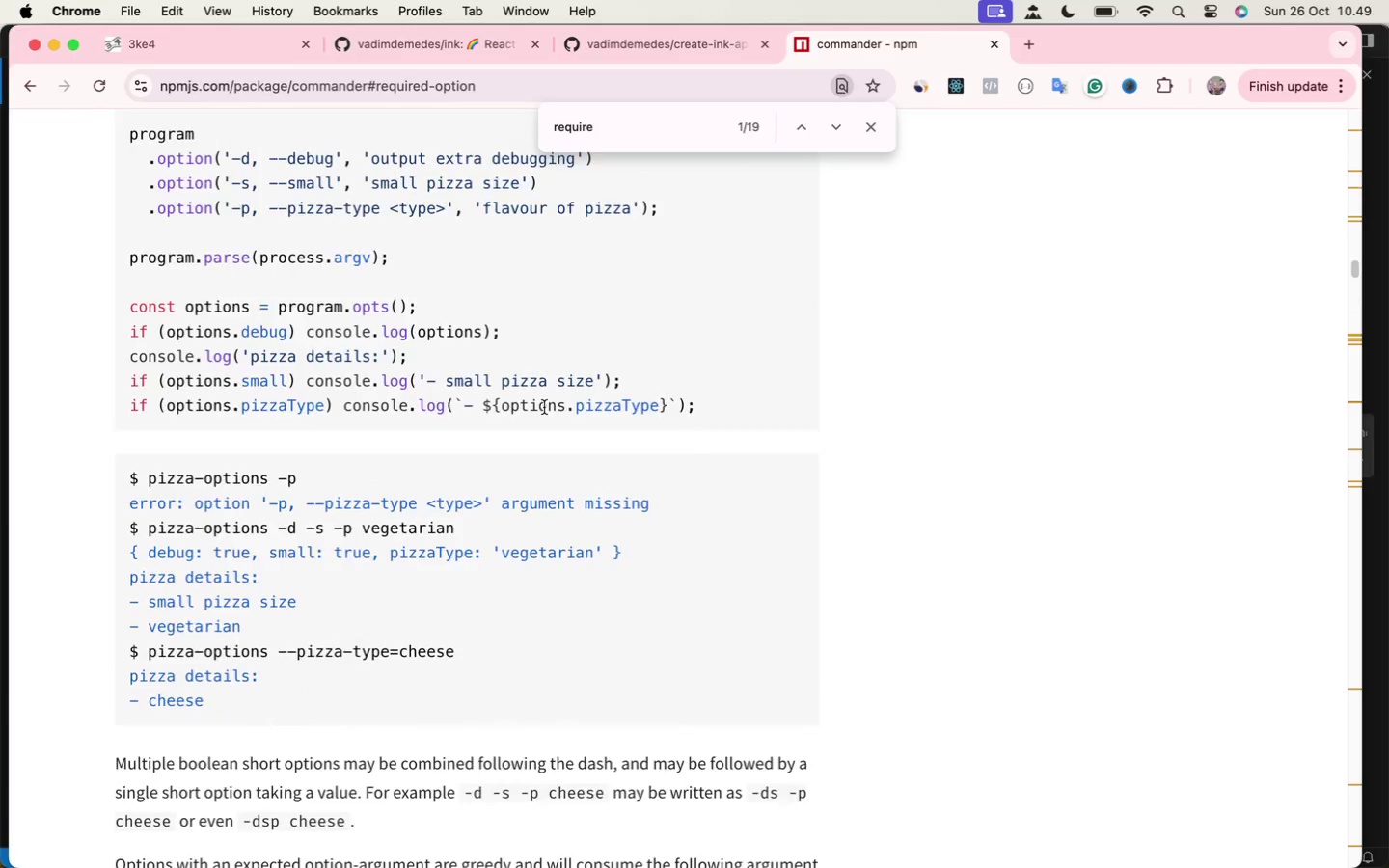 
left_click_drag(start_coordinate=[787, 287], to_coordinate=[793, 272])
 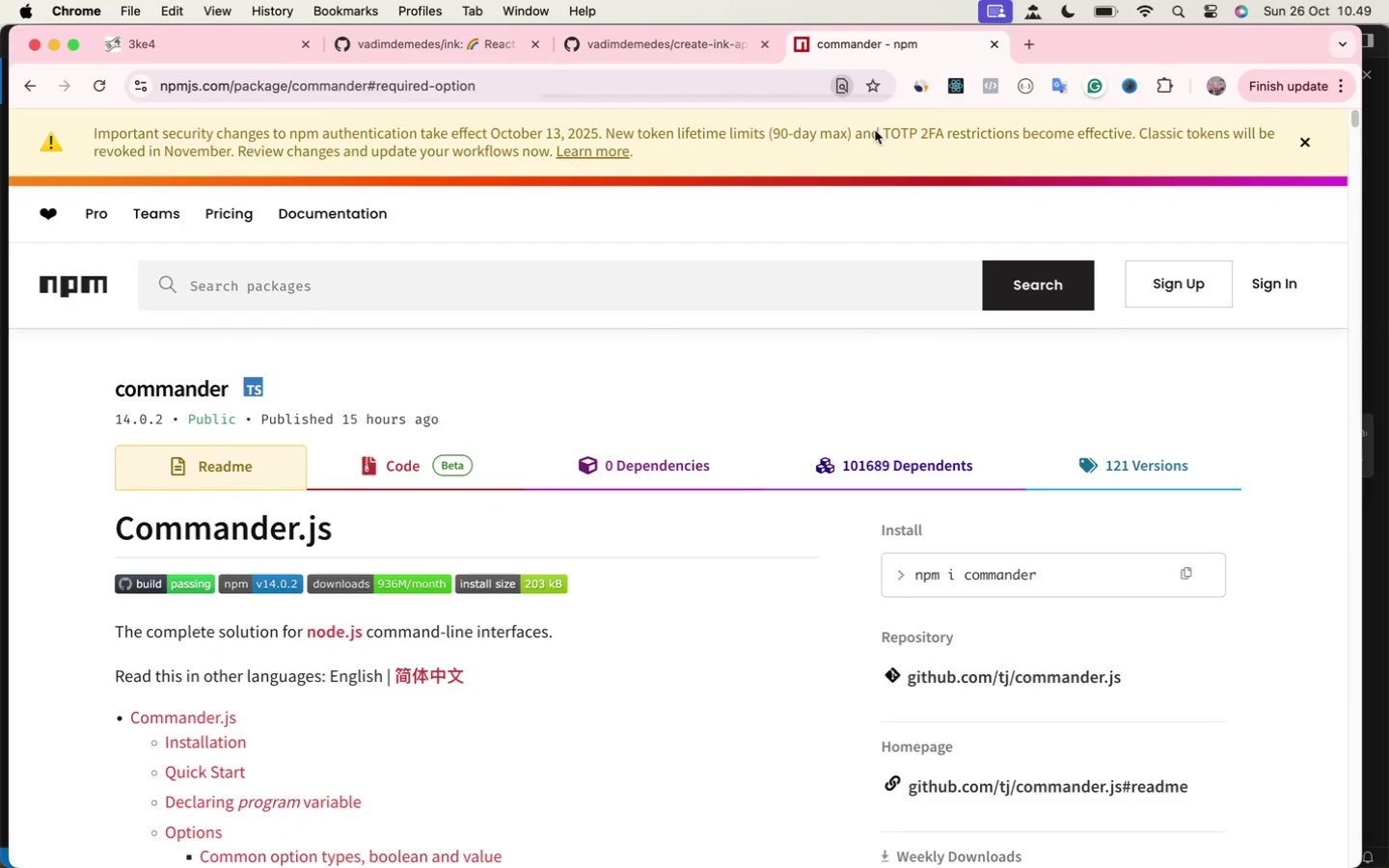 
type(meow)
 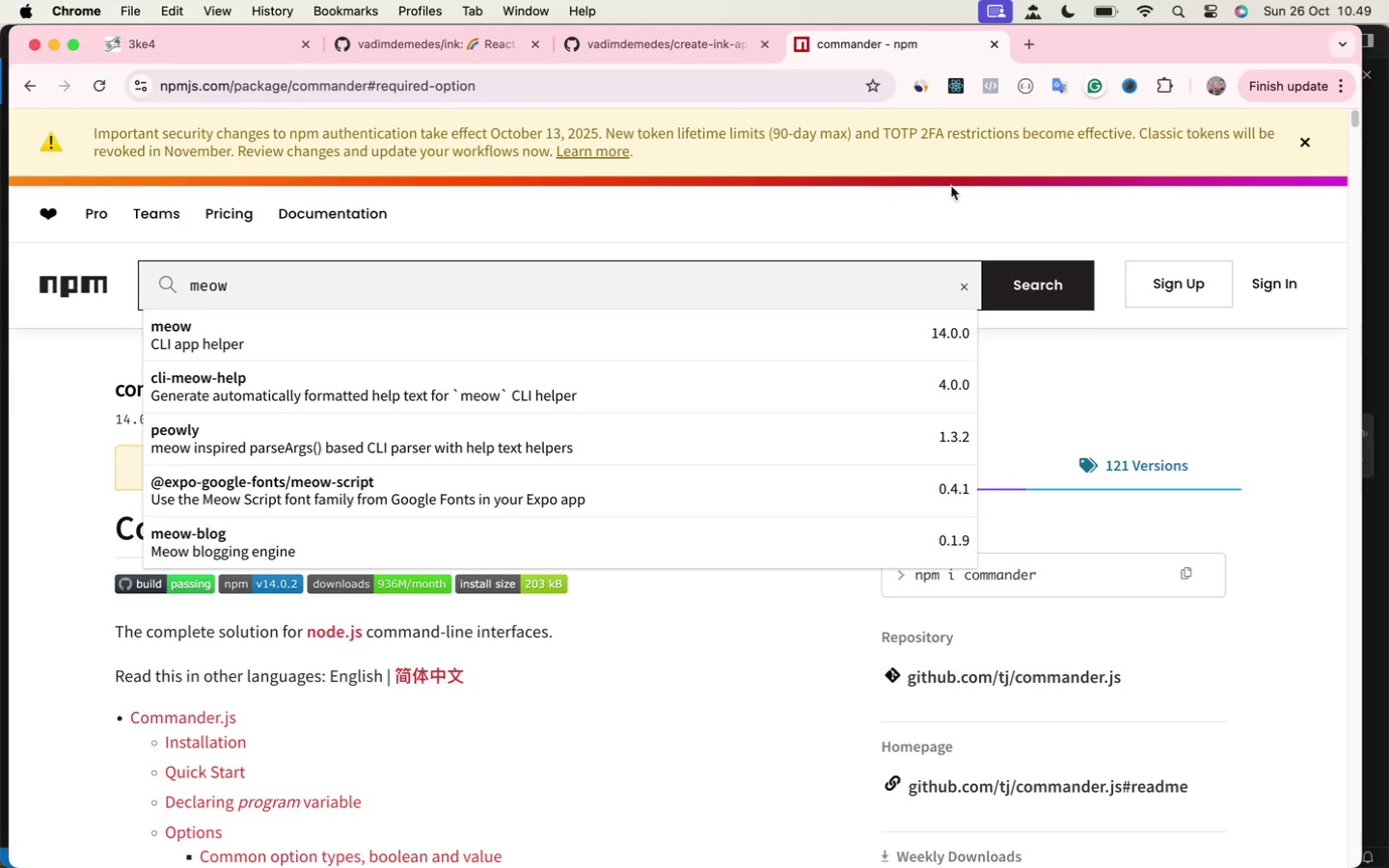 
left_click([681, 339])
 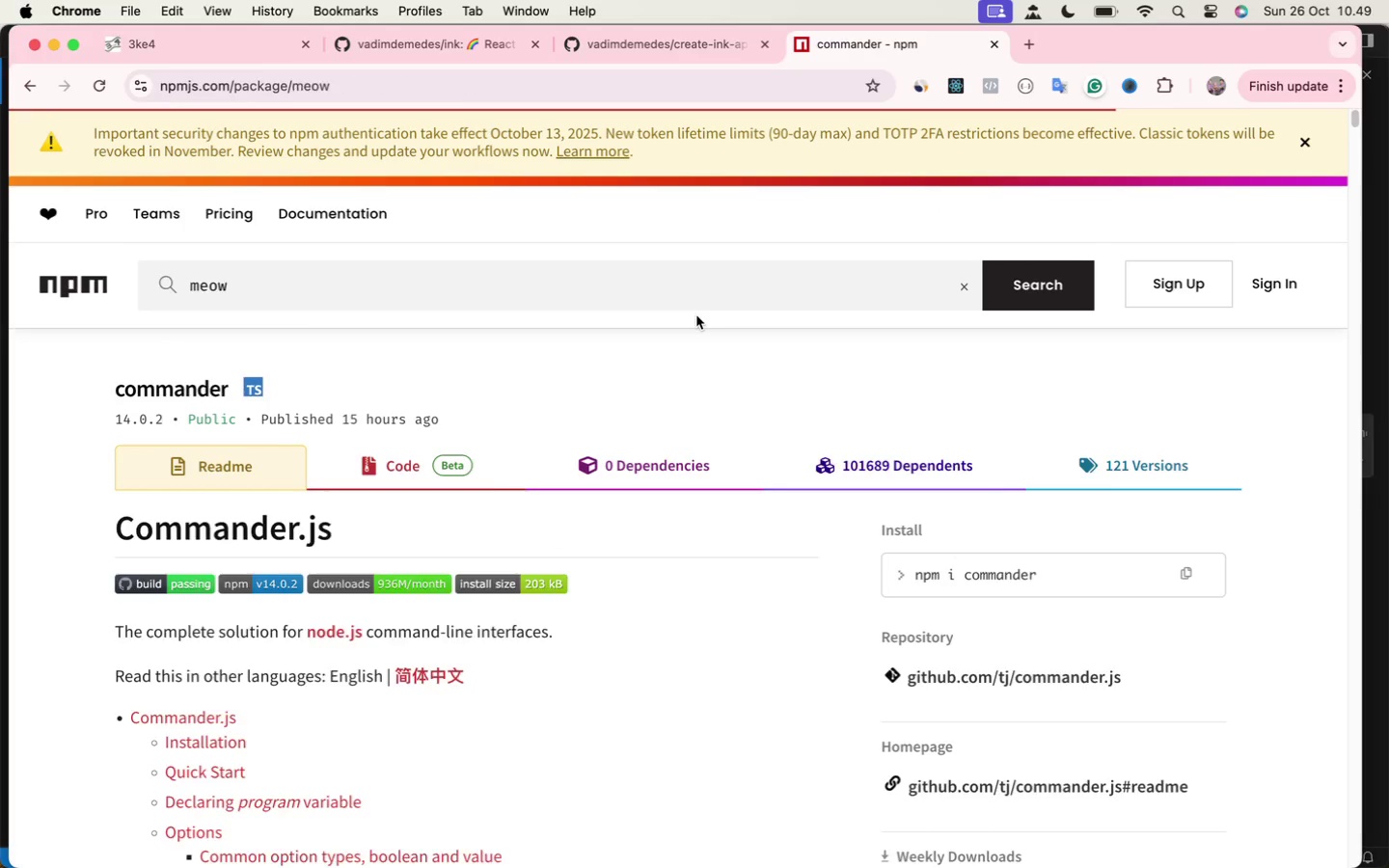 
scroll: coordinate [701, 313], scroll_direction: down, amount: 56.0
 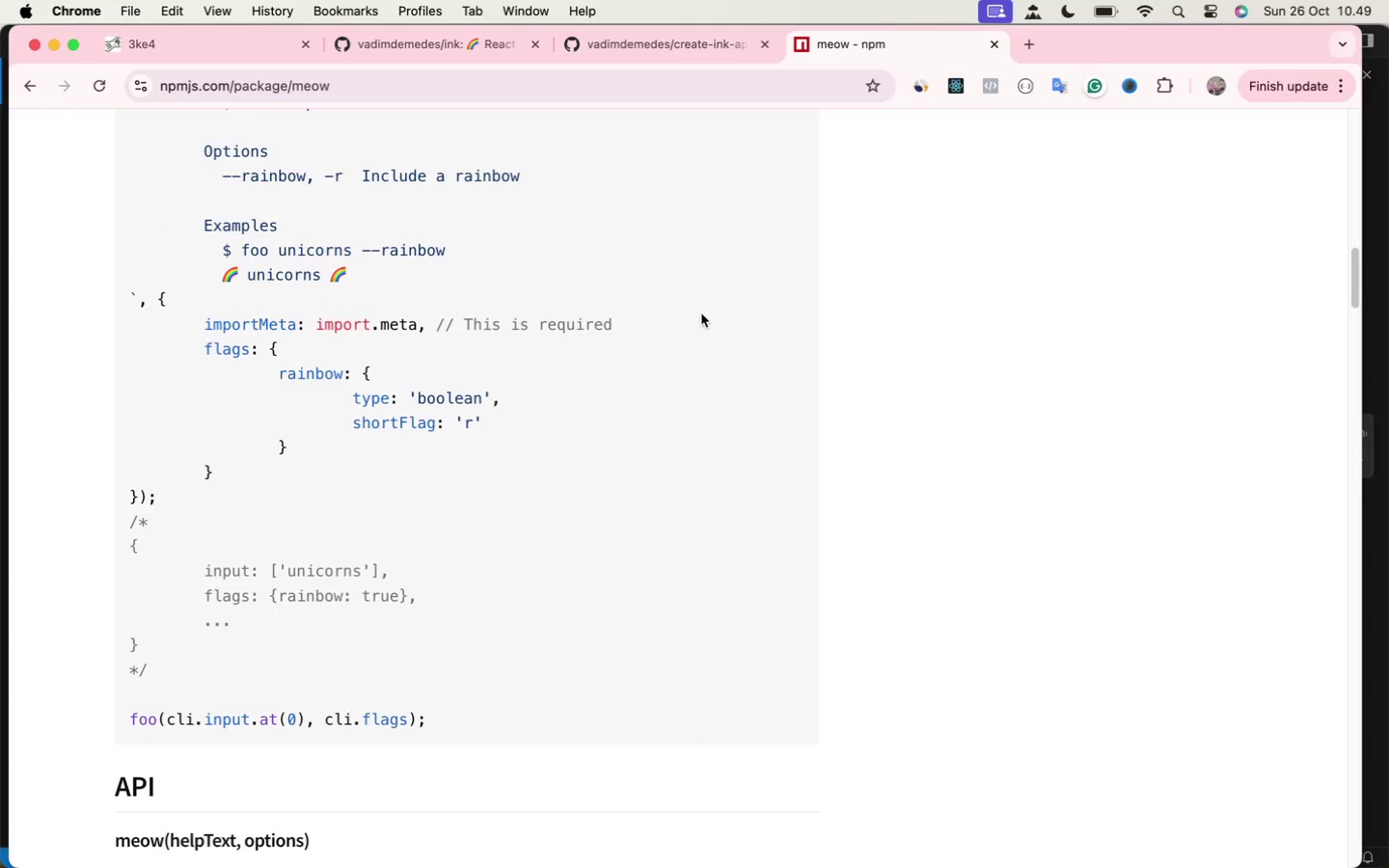 
scroll: coordinate [702, 312], scroll_direction: down, amount: 20.0
 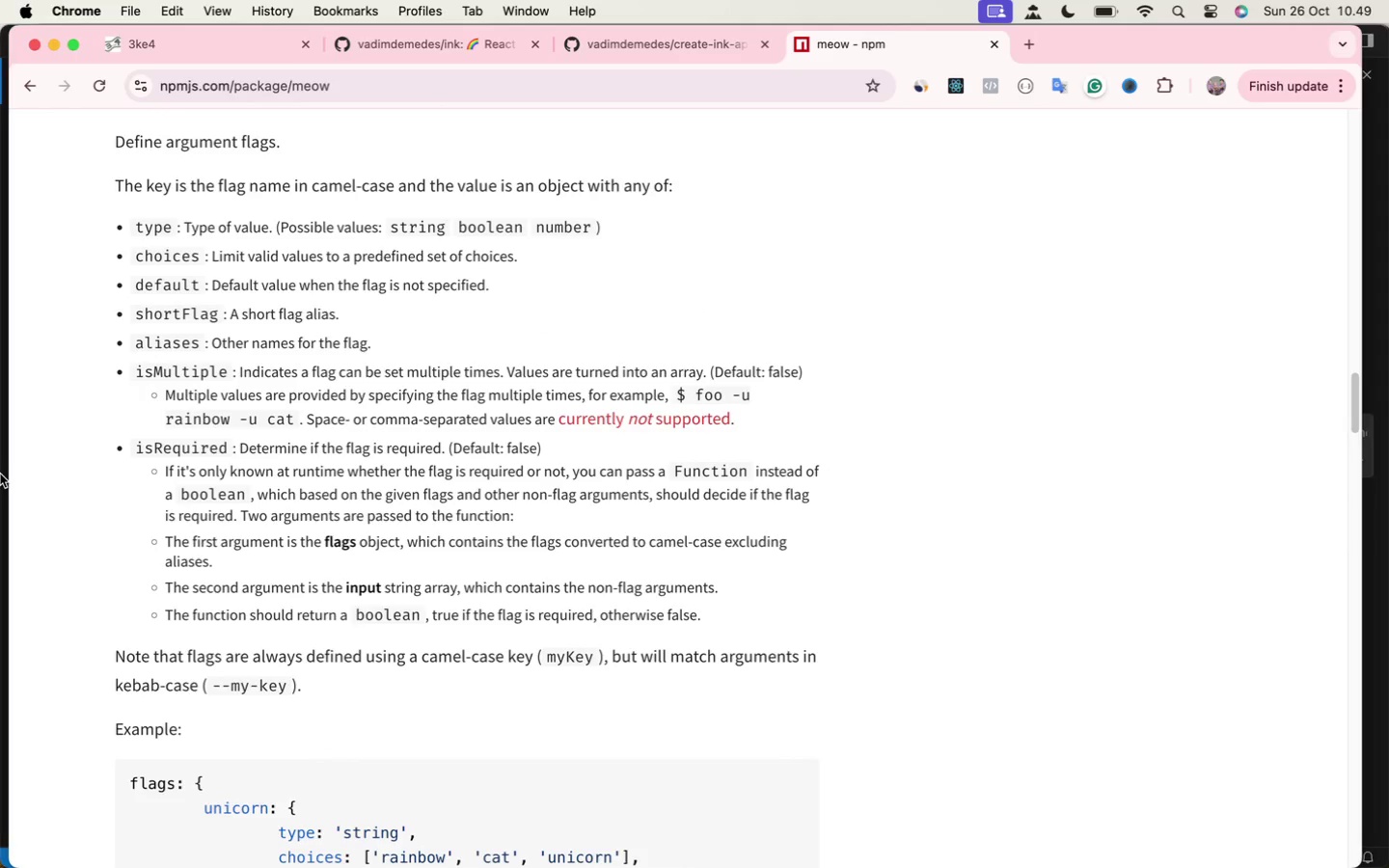 
wait(6.74)
 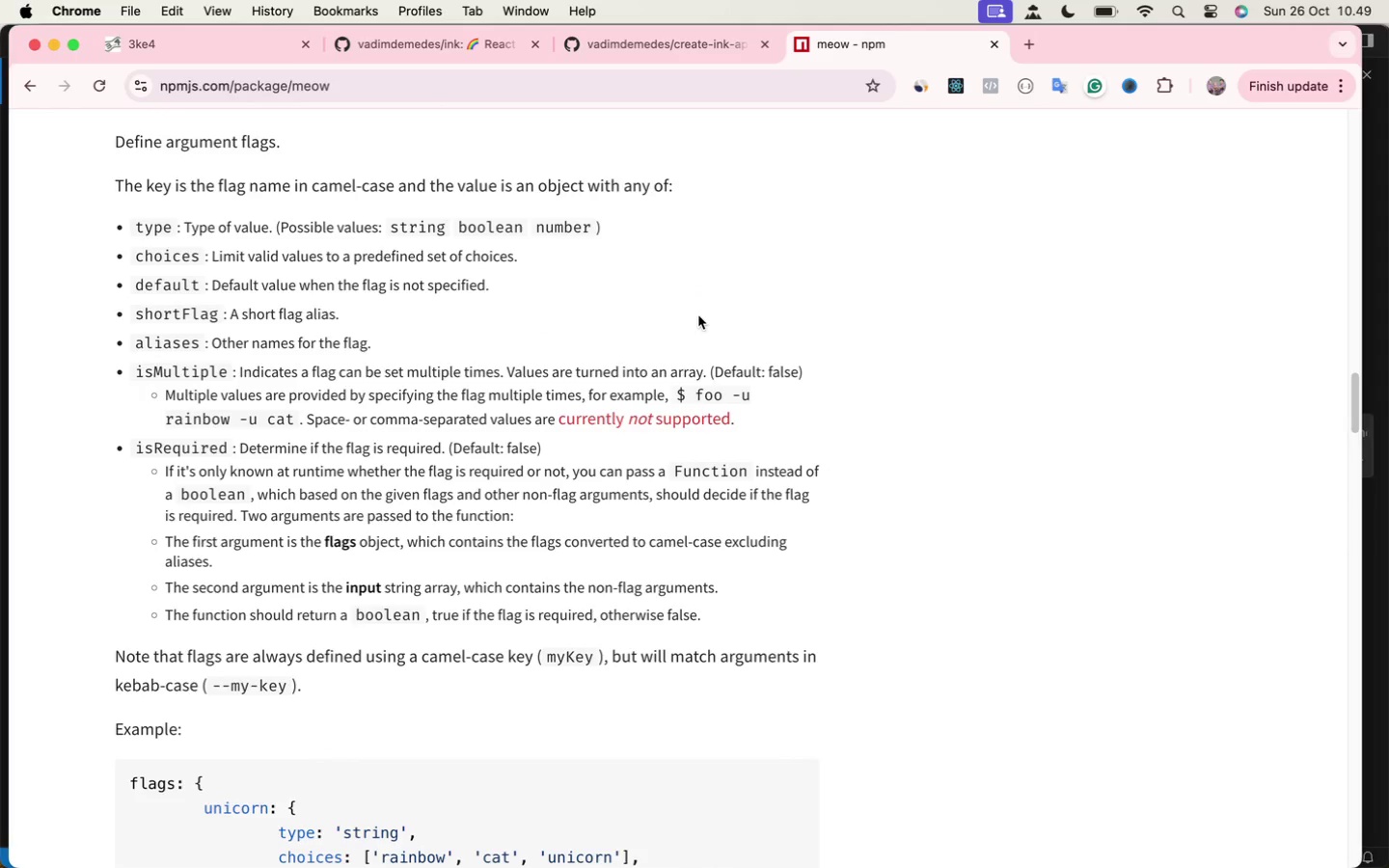 
left_click([35, 632])
 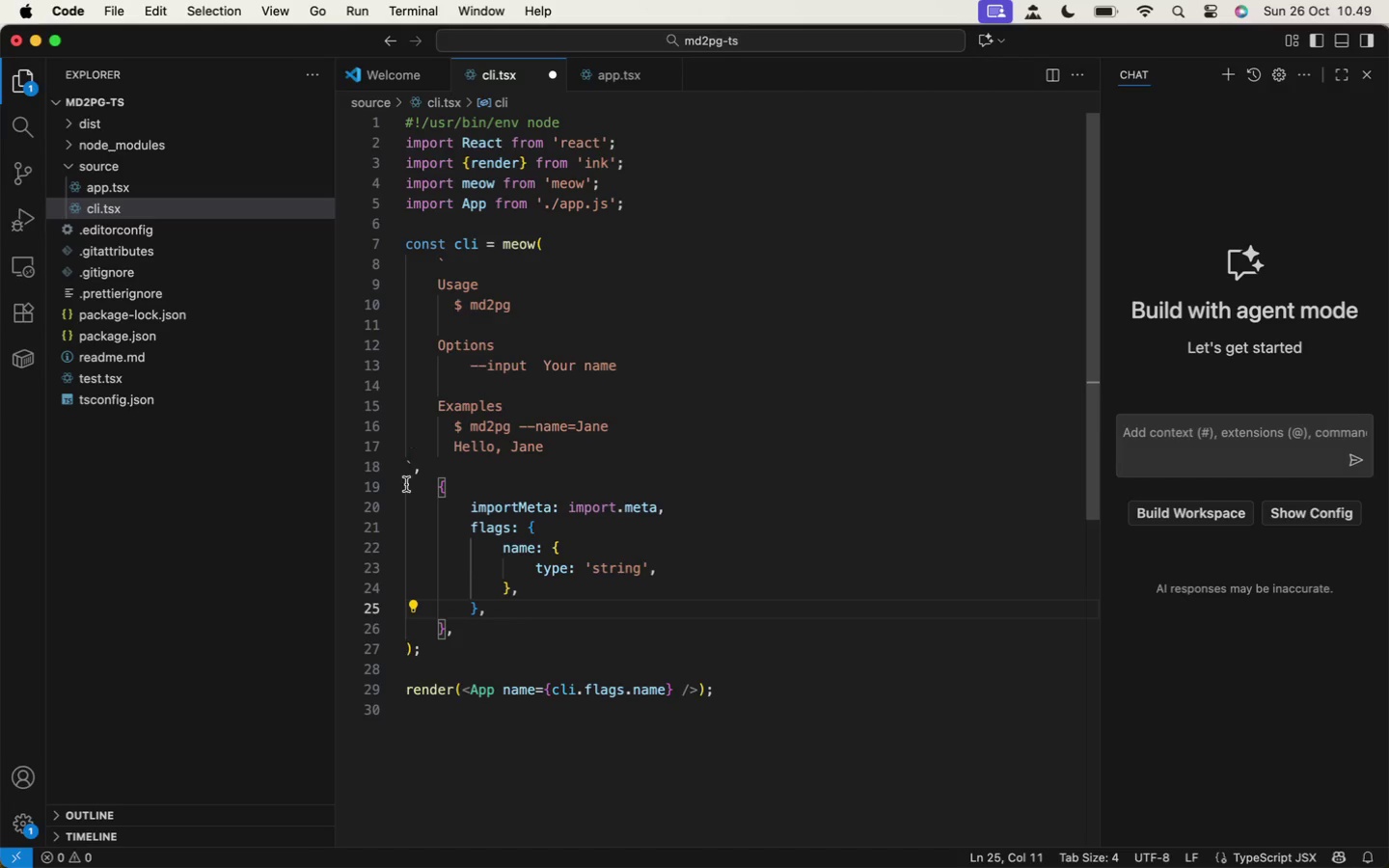 
wait(5.18)
 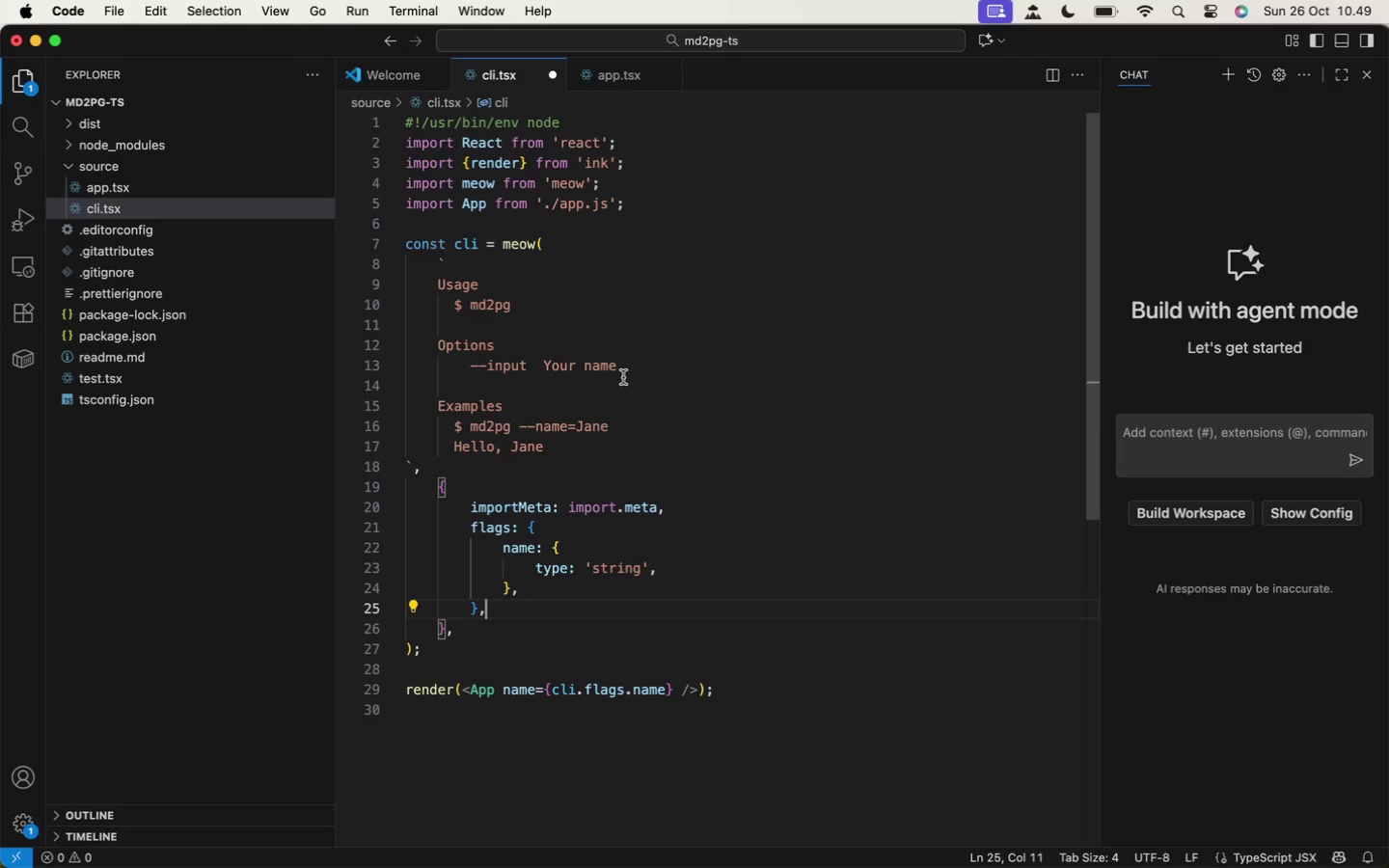 
double_click([514, 547])
 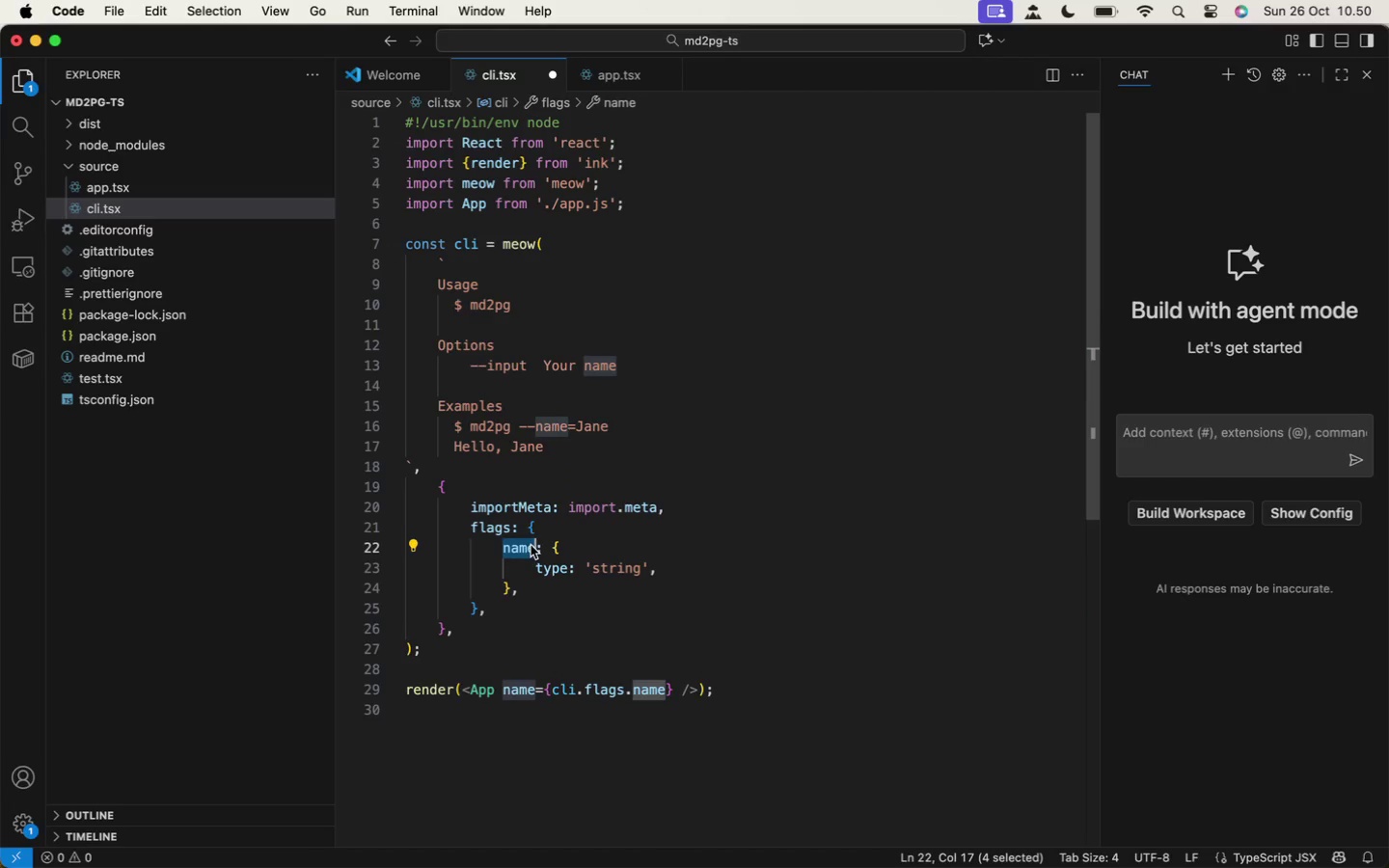 
type(input)
 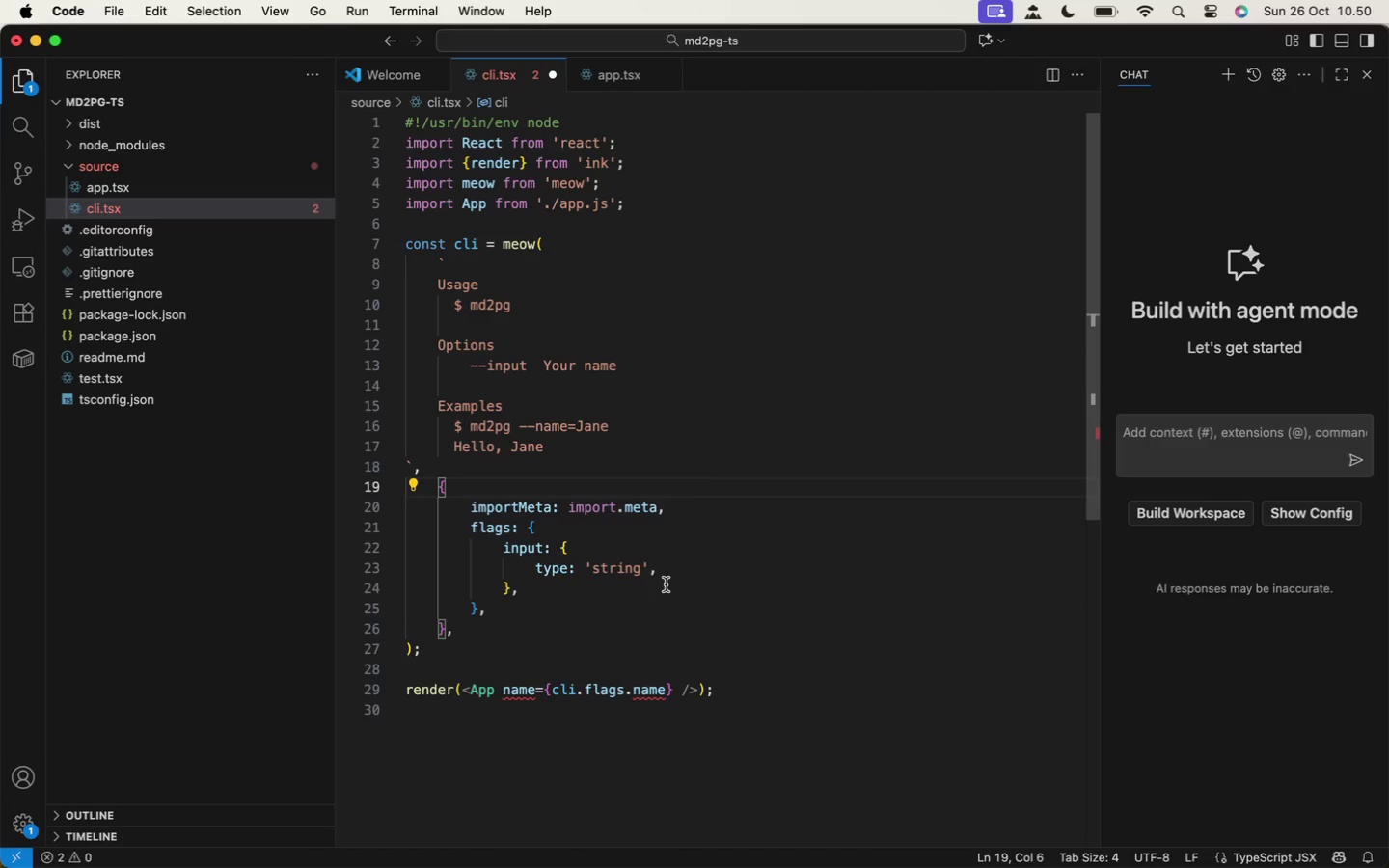 
left_click([670, 571])
 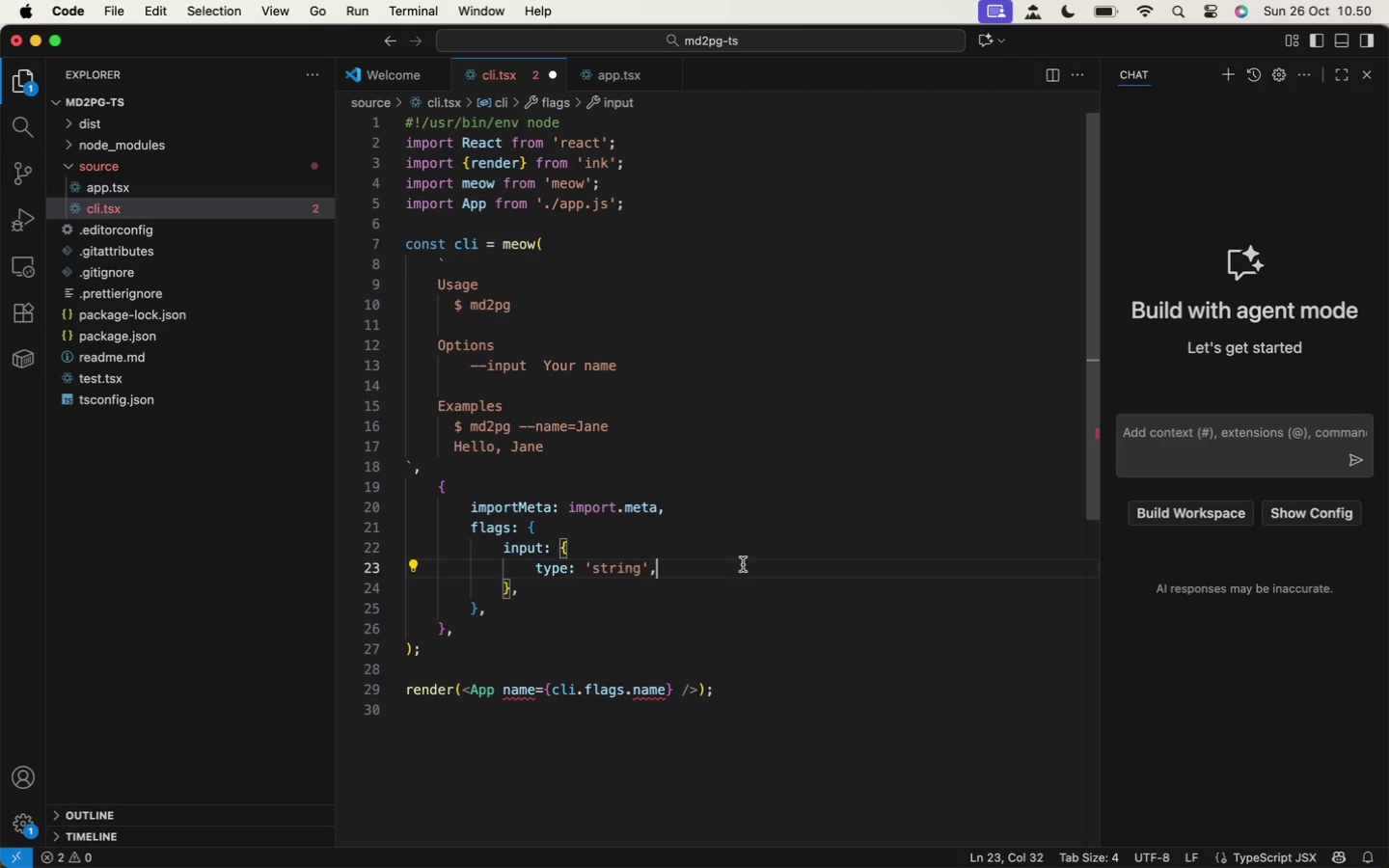 
key(Enter)
 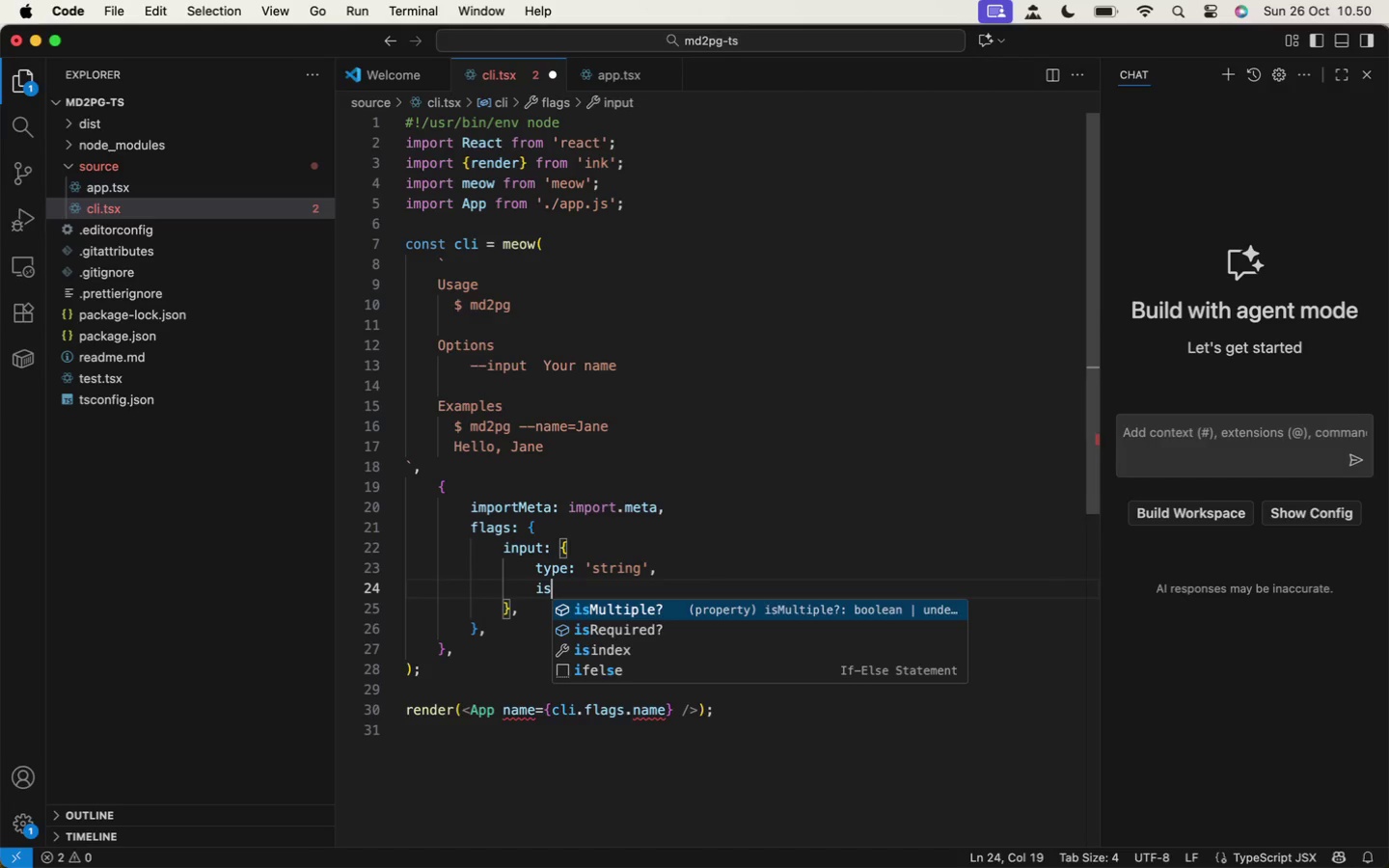 
type(isR)
 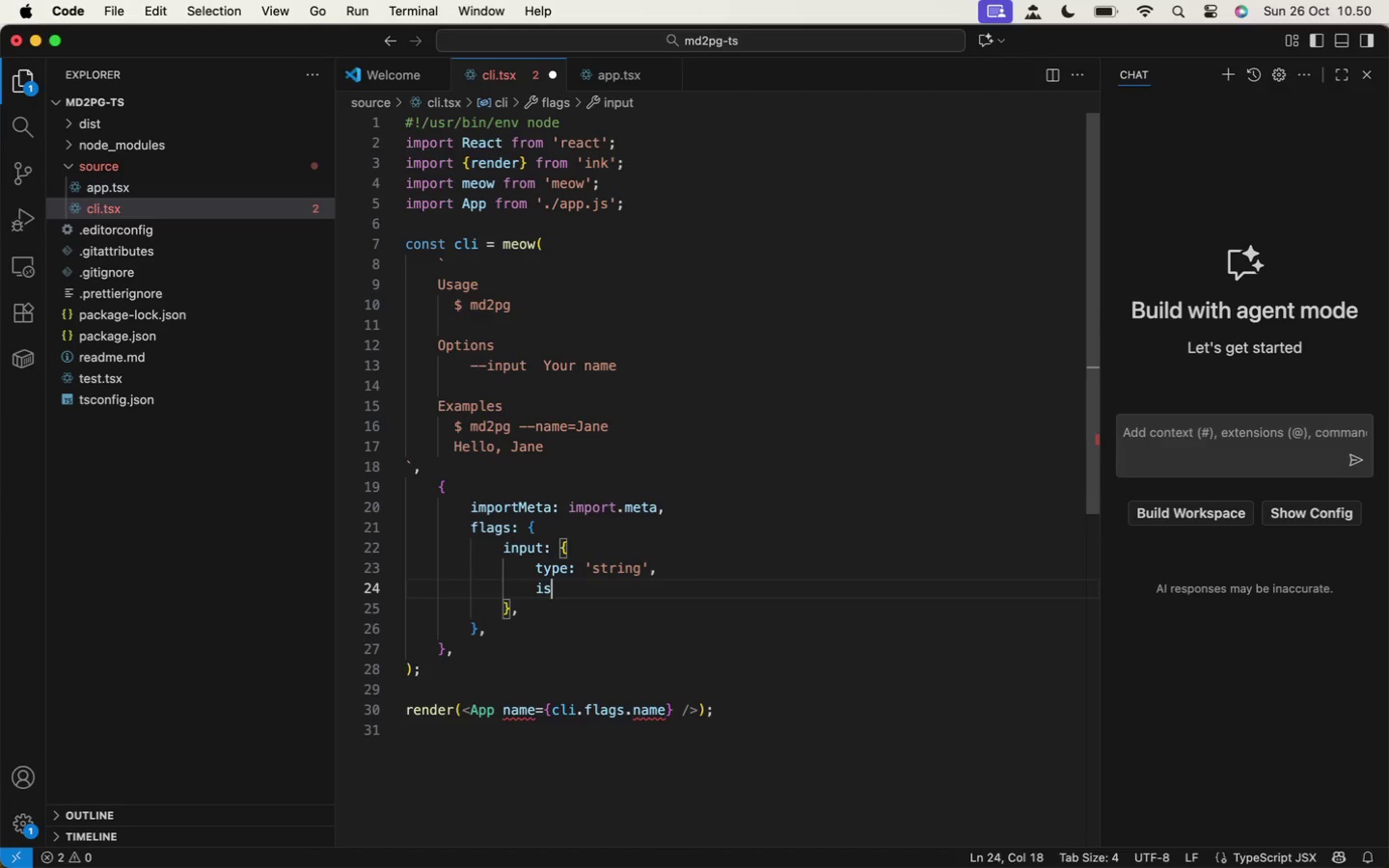 
 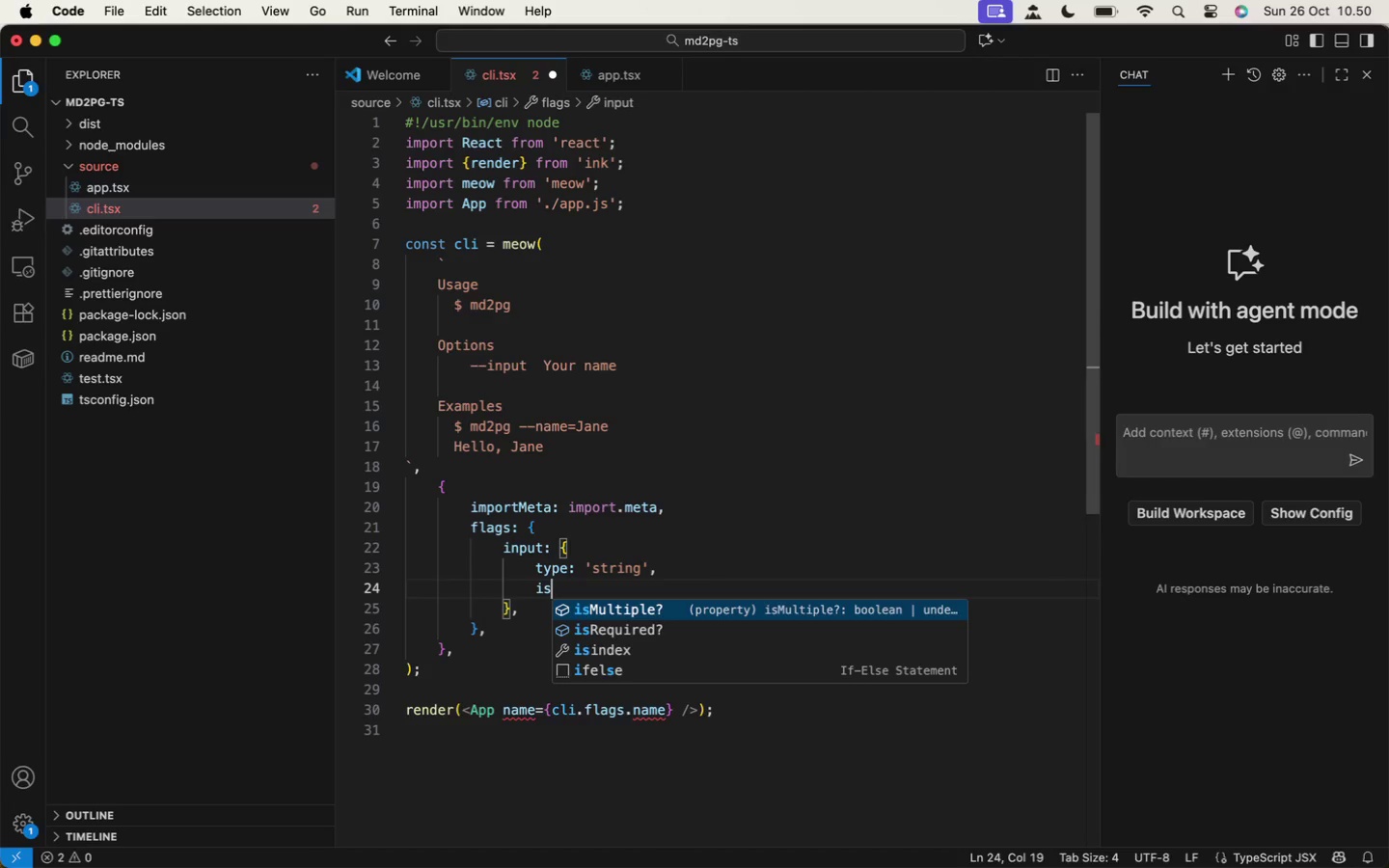 
key(Enter)
 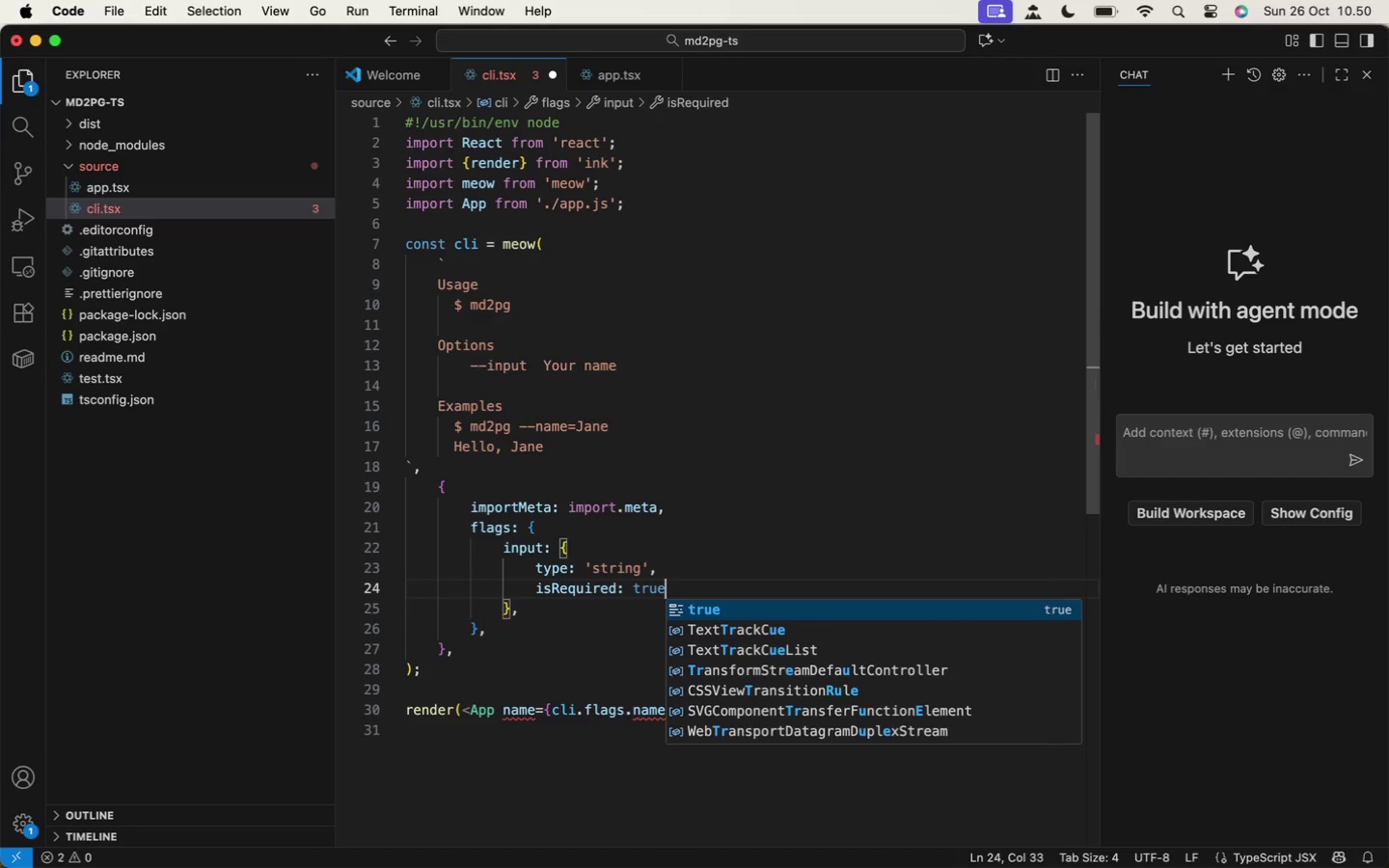 
type(: true,)
 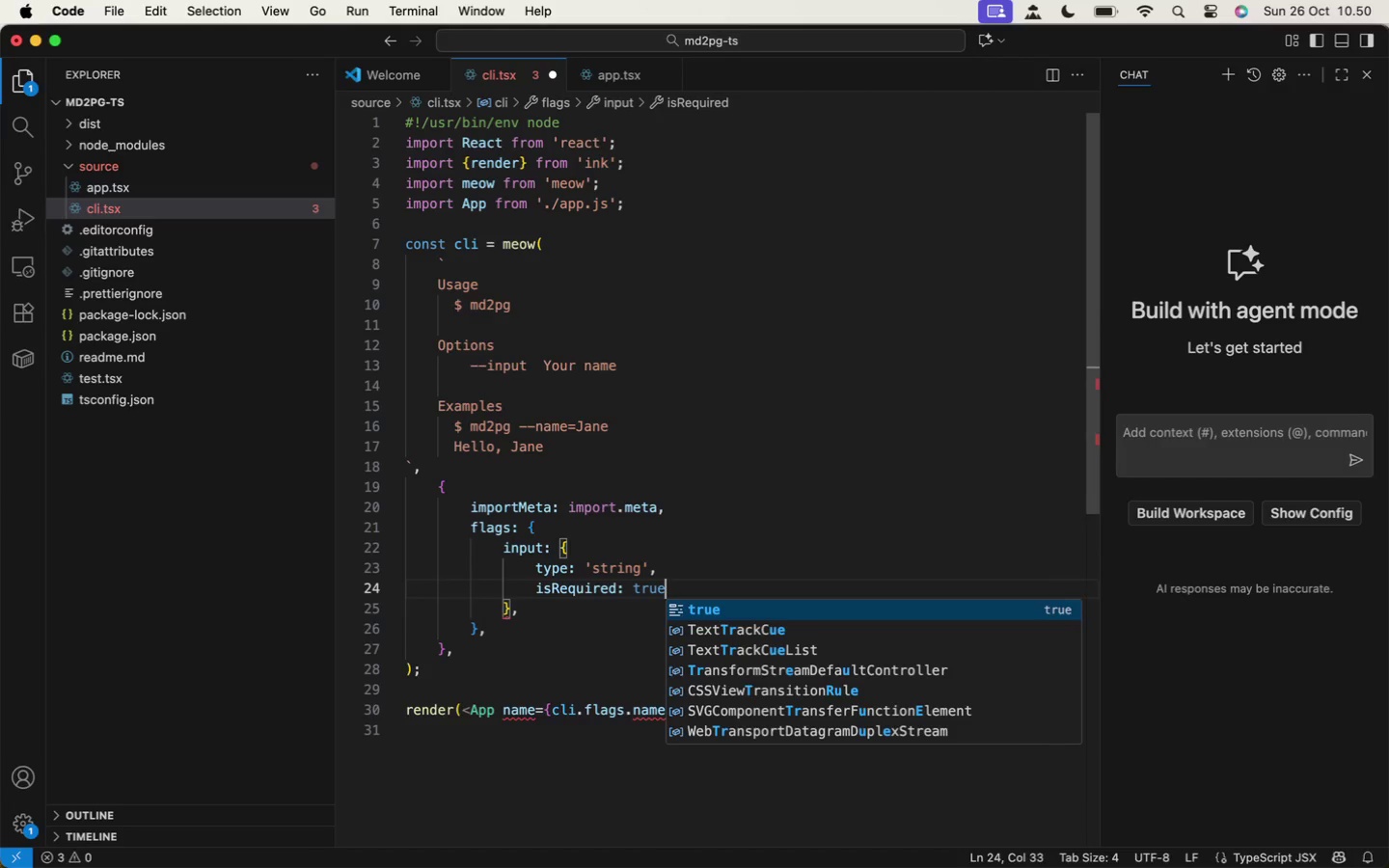 
key(Meta+S)
 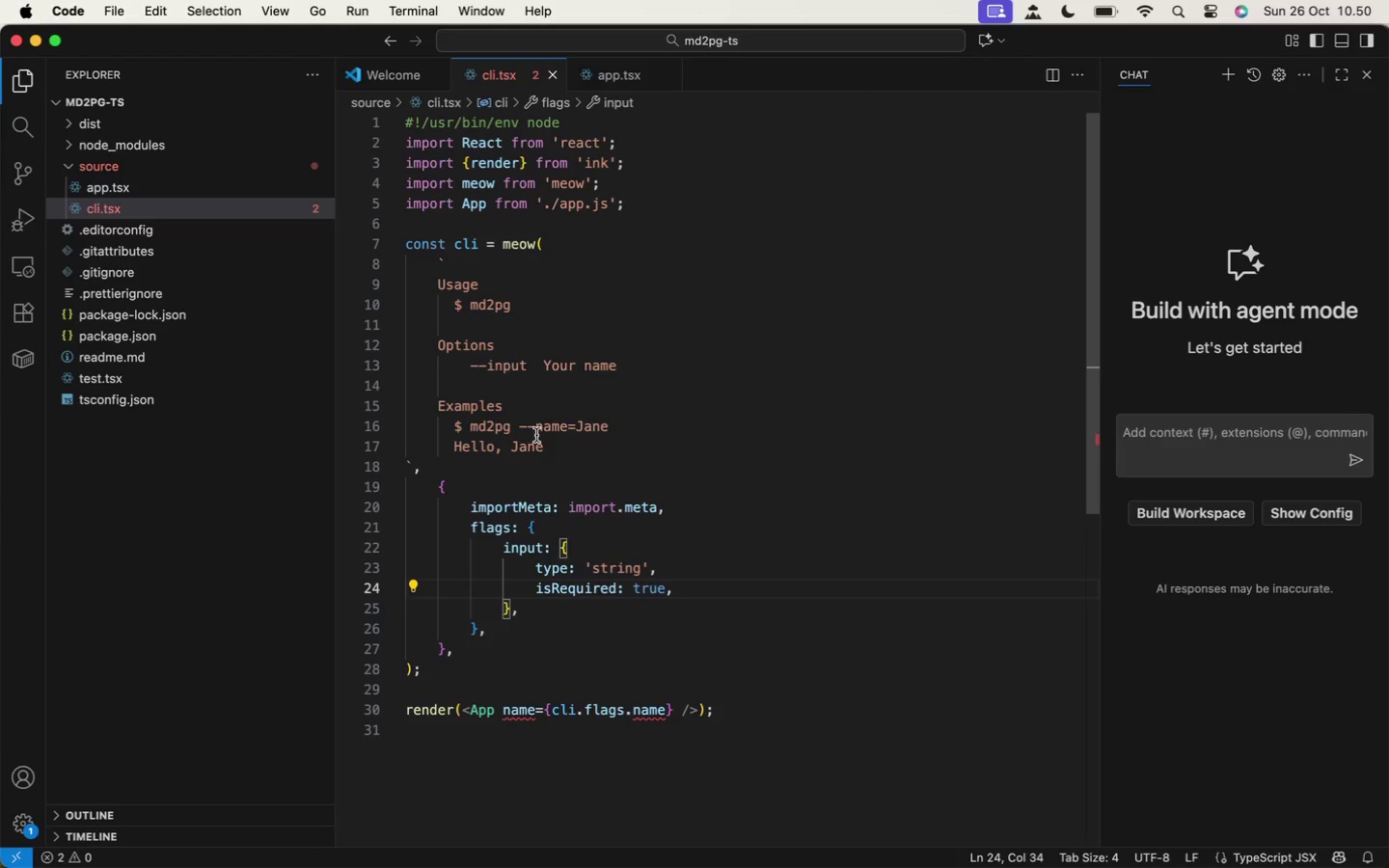 
double_click([546, 427])
 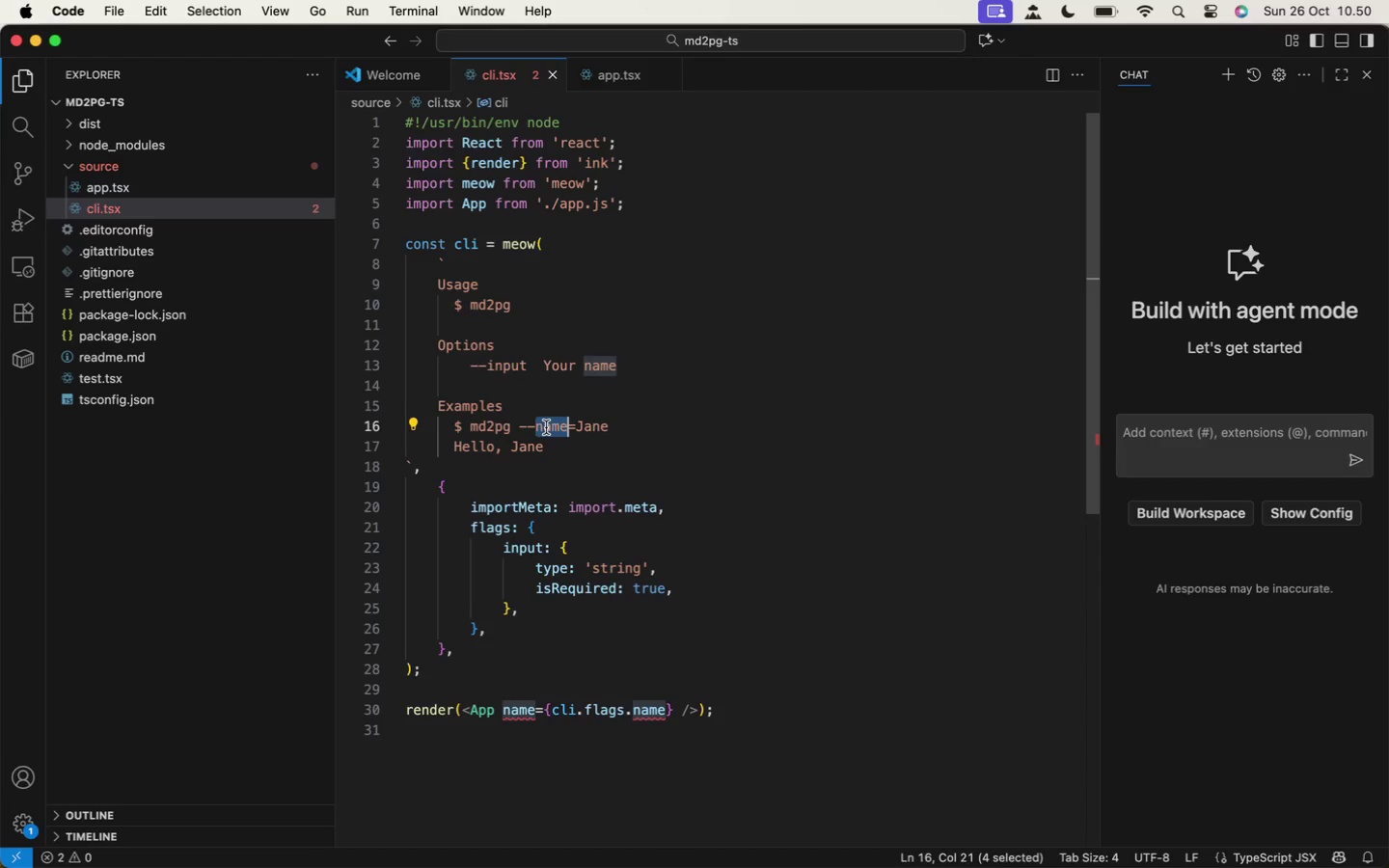 
wait(9.1)
 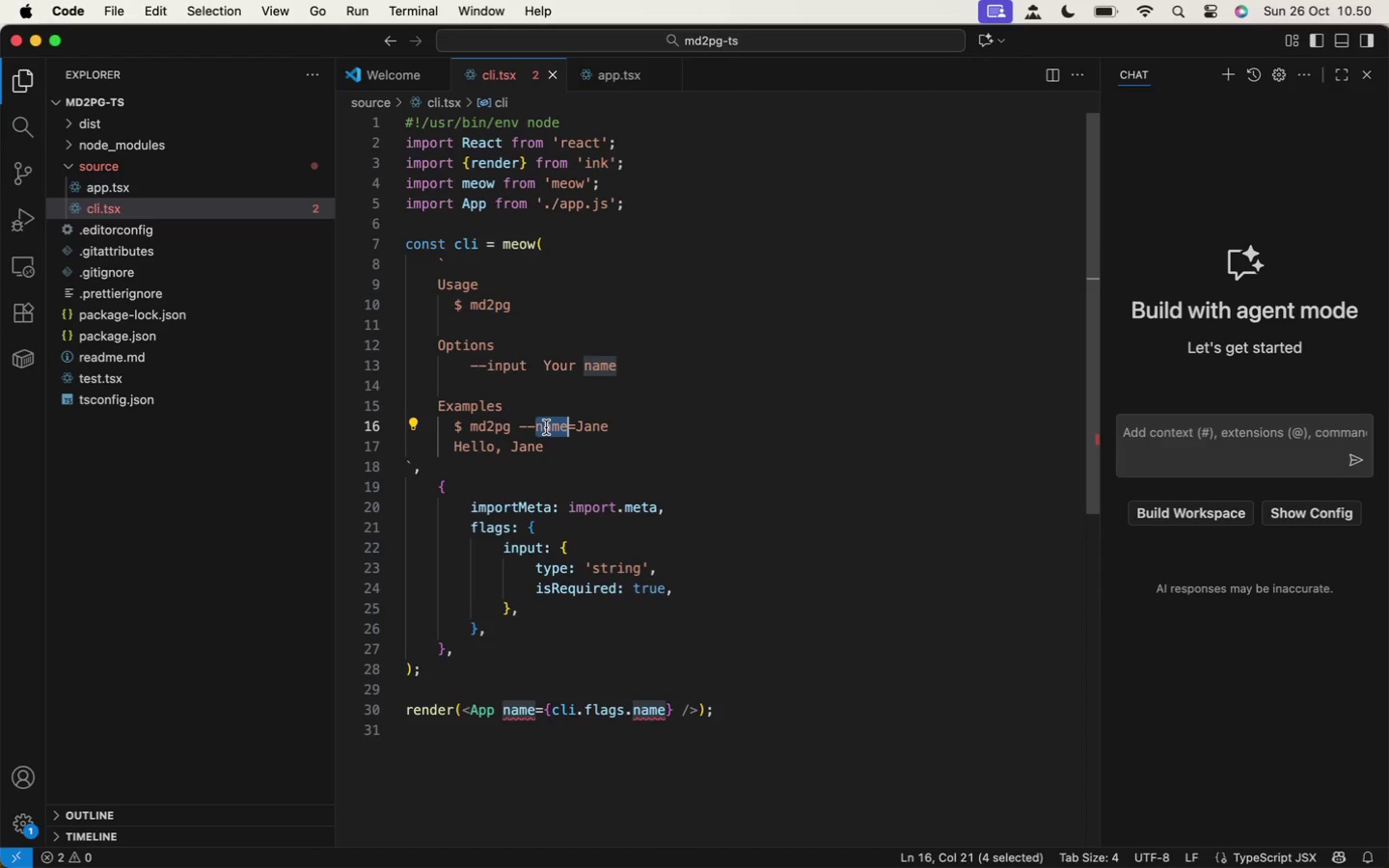 
type(tab)
key(Backspace)
key(Backspace)
key(Backspace)
type(input)
 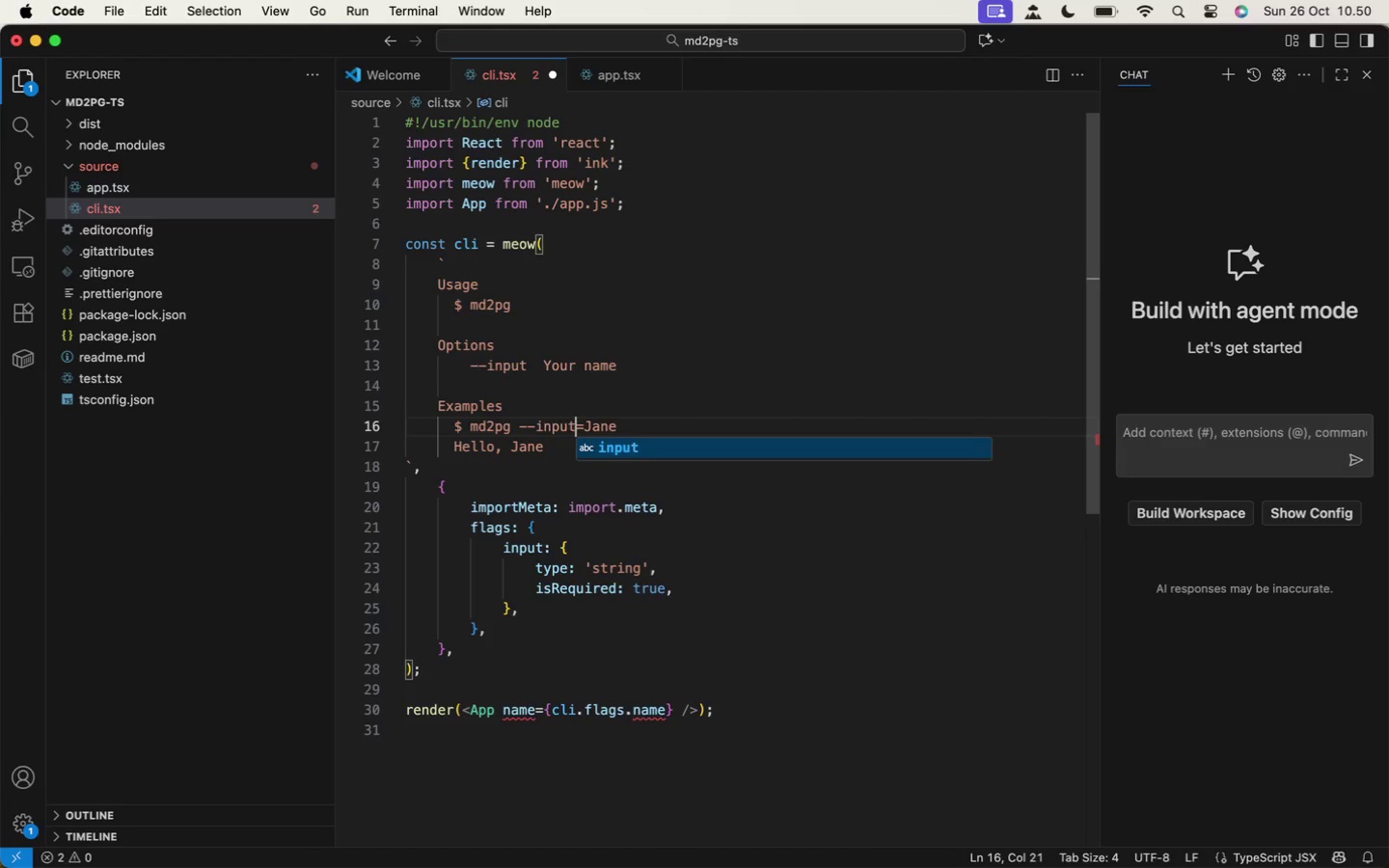 
key(ArrowRight)
 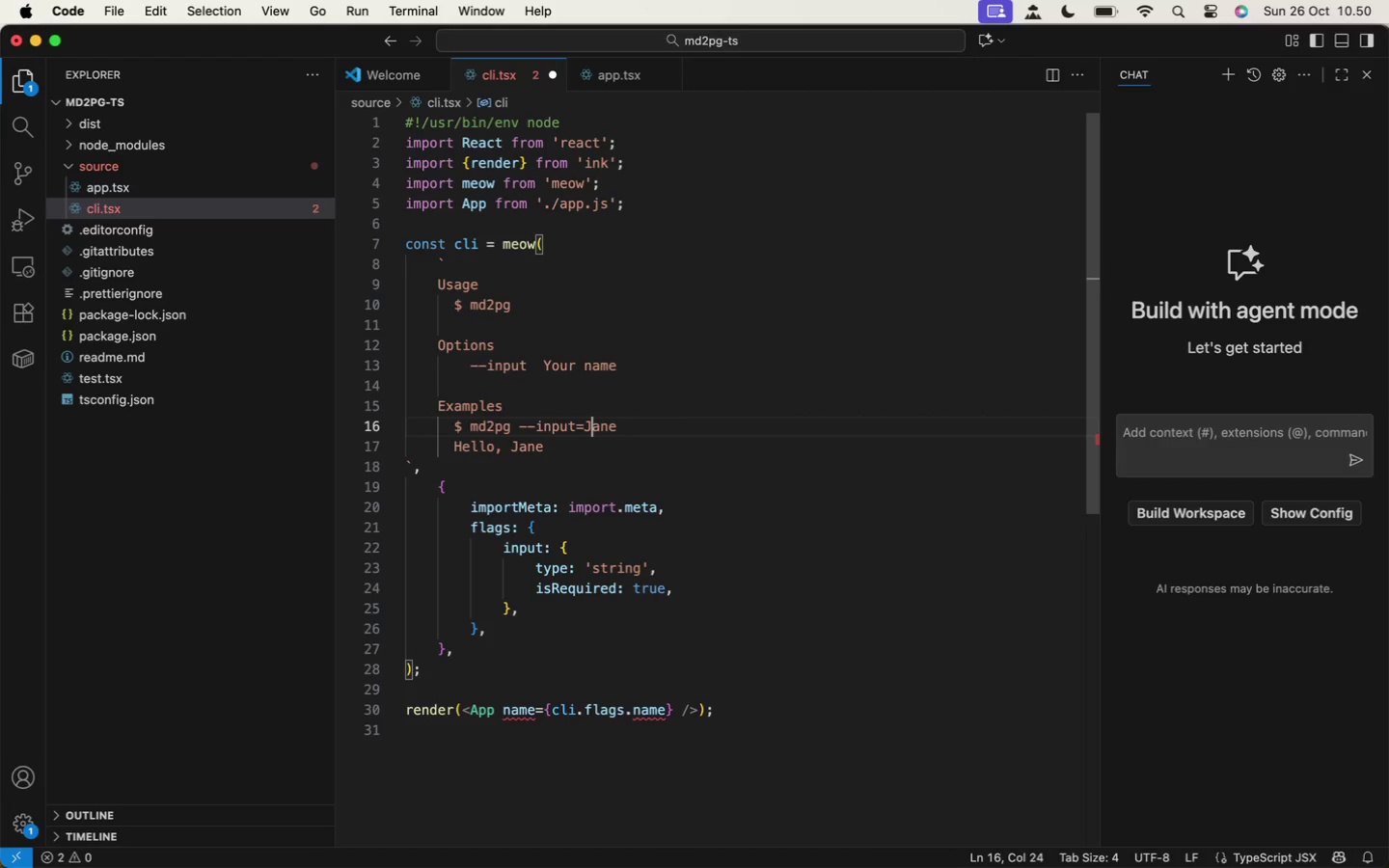 
key(ArrowRight)
 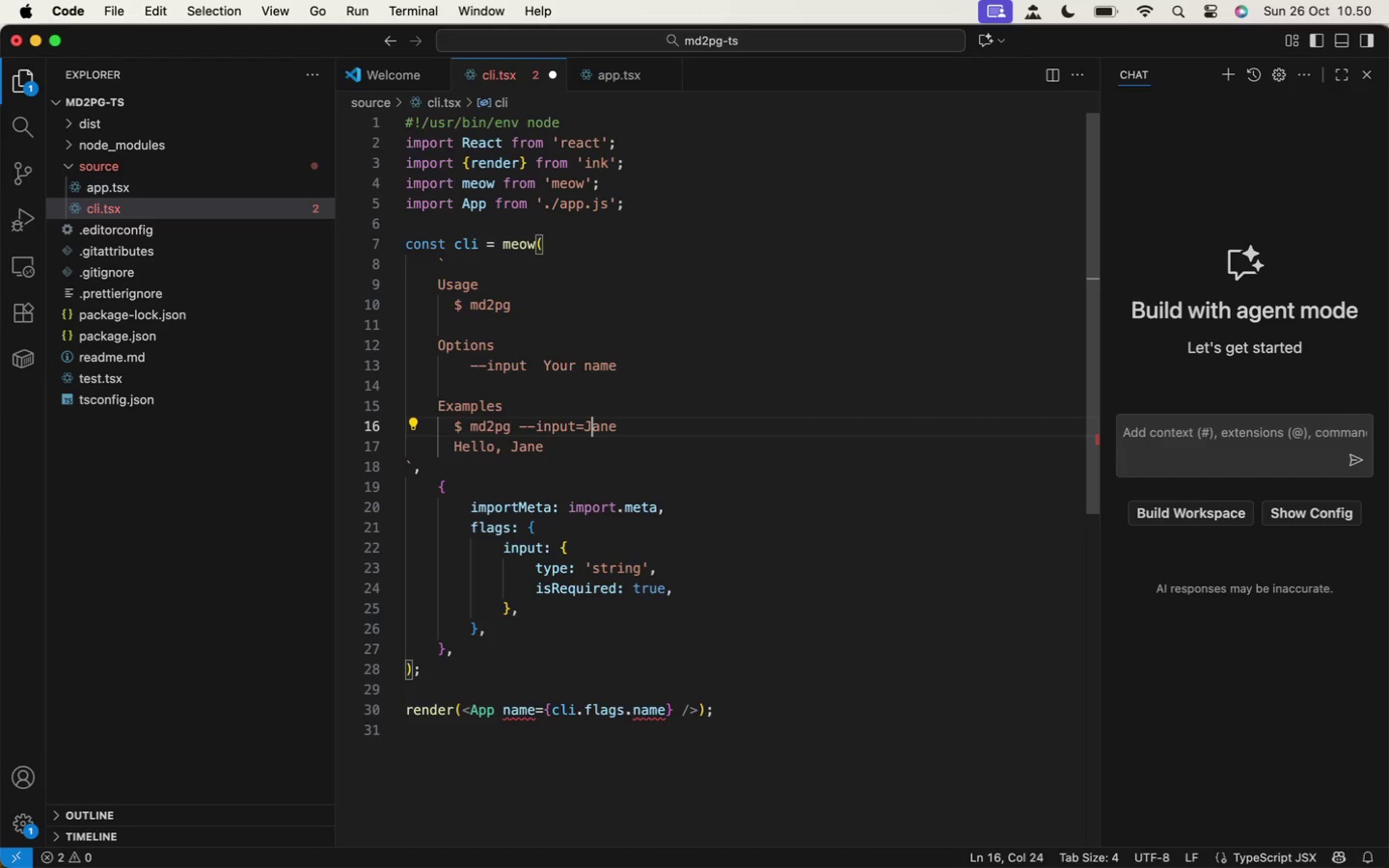 
key(Shift+ShiftLeft)
 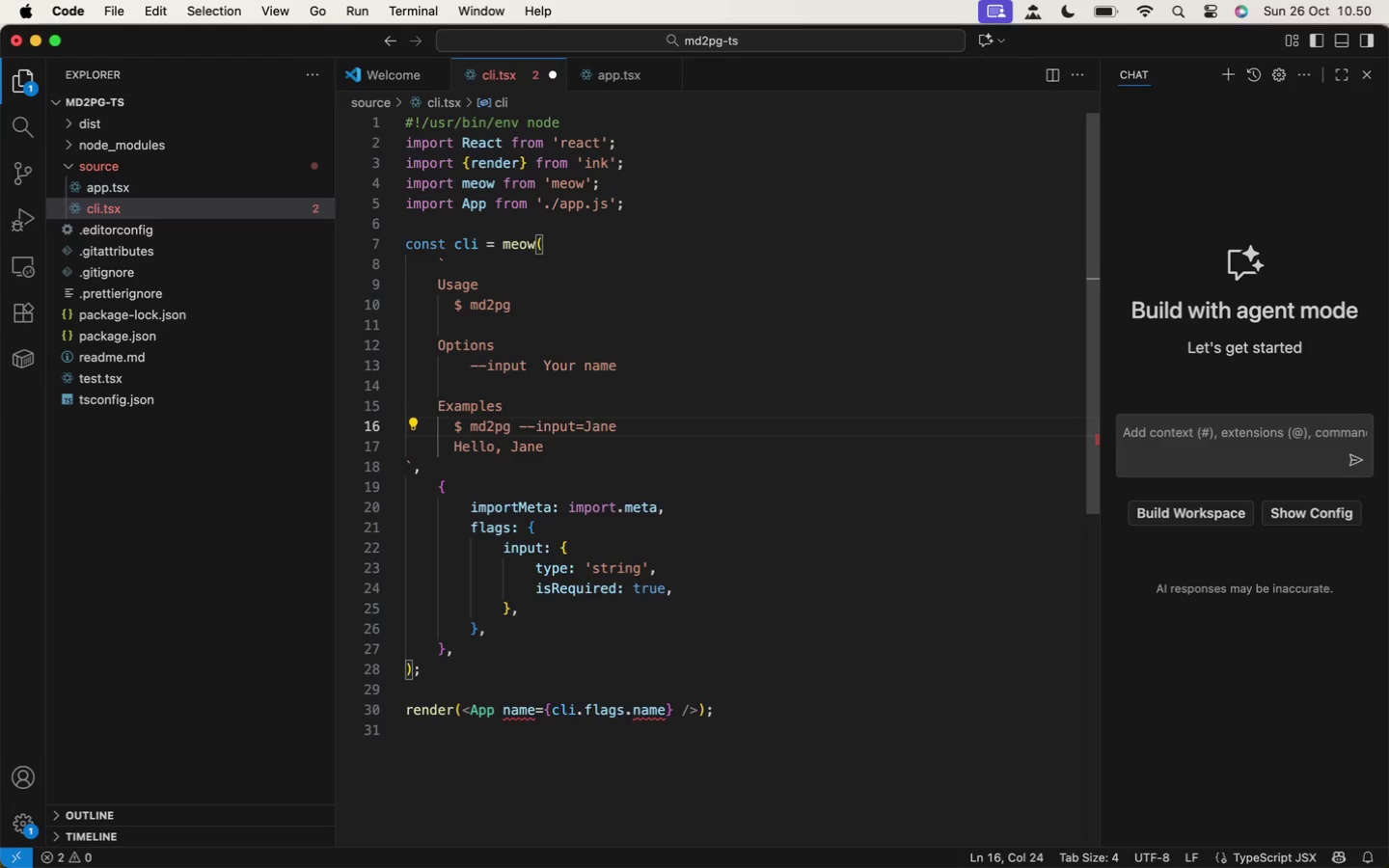 
key(ArrowLeft)
 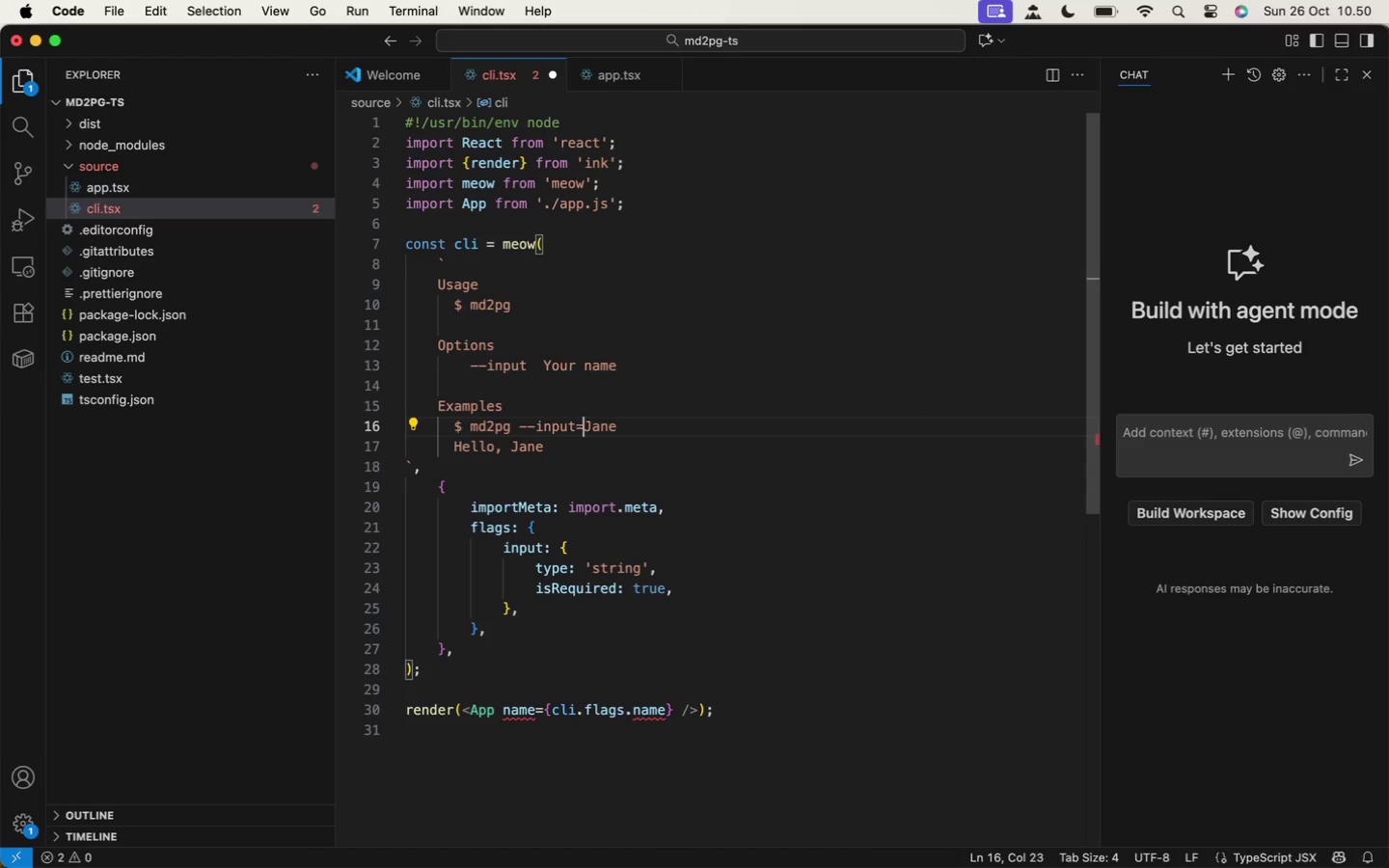 
key(Shift+ArrowRight)
 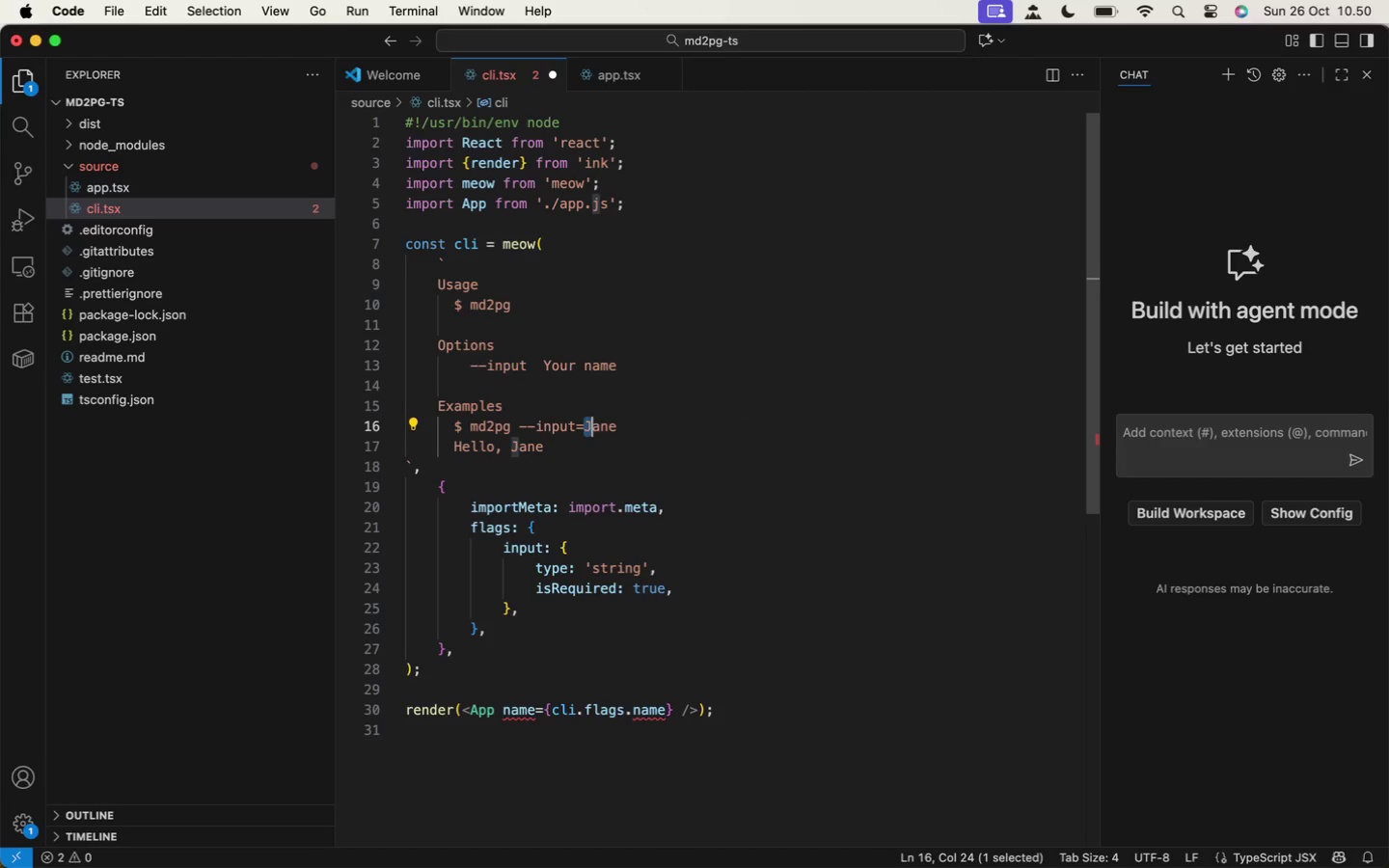 
key(Shift+ArrowRight)
 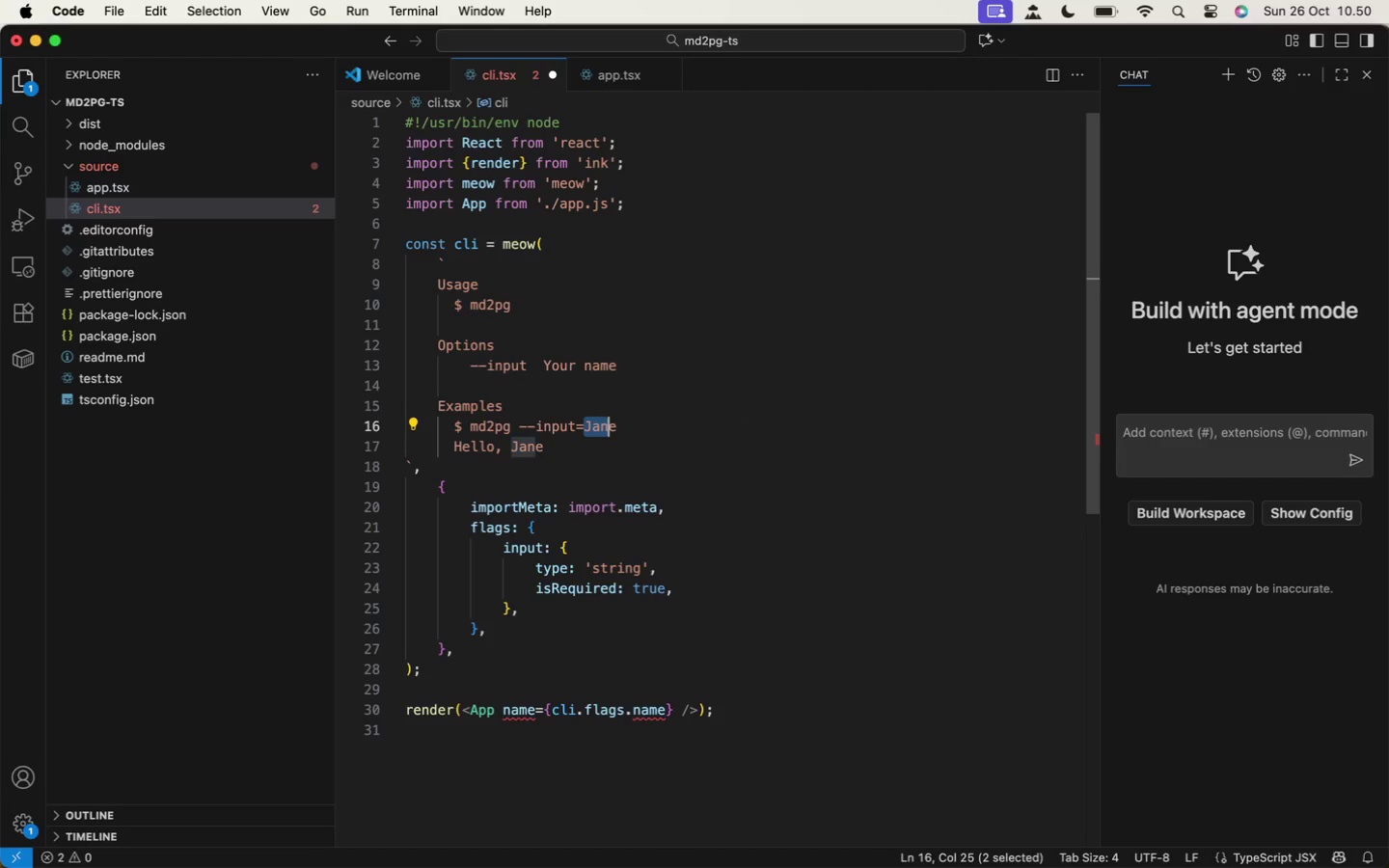 
key(Shift+ArrowRight)
 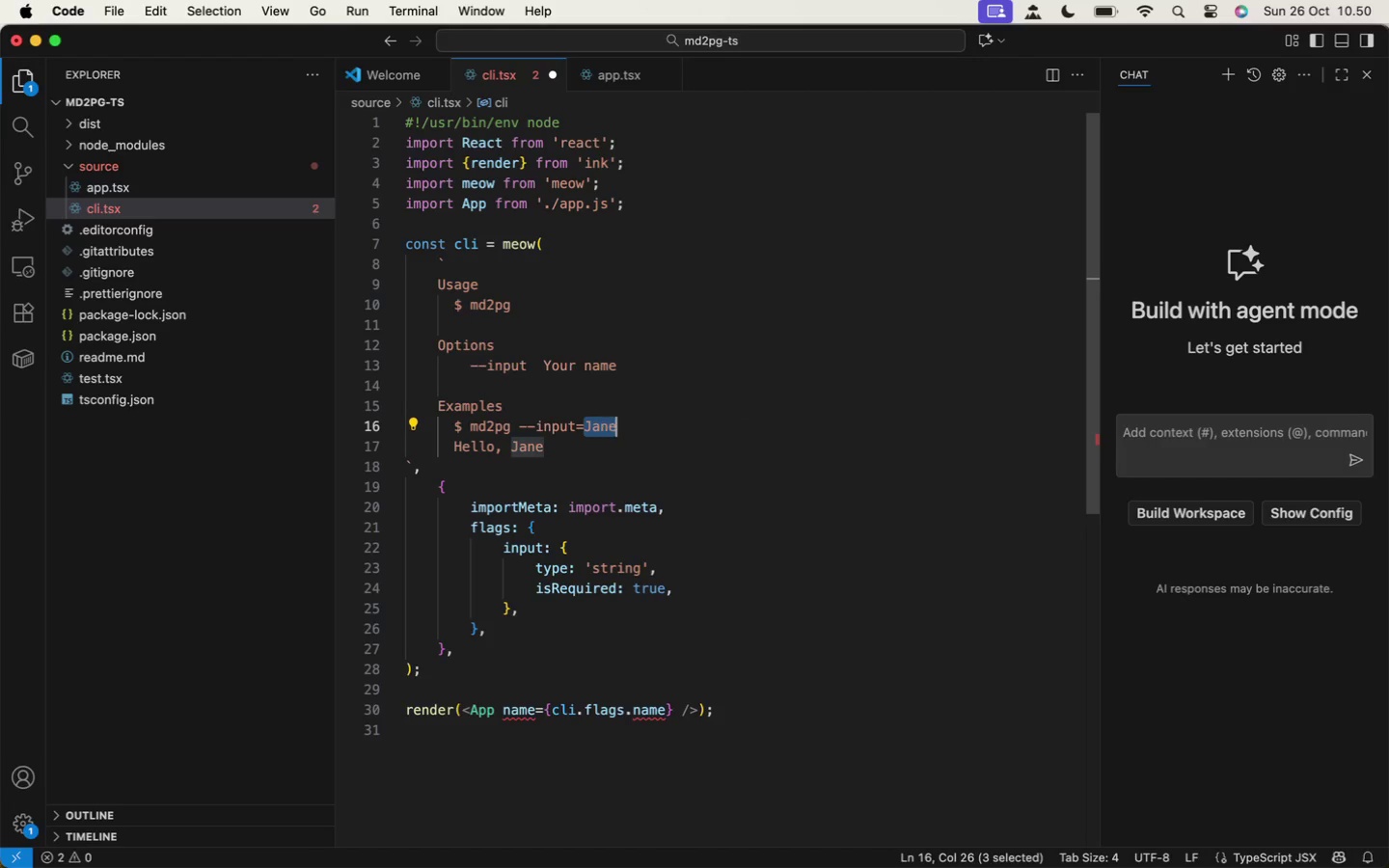 
key(Shift+ArrowRight)
 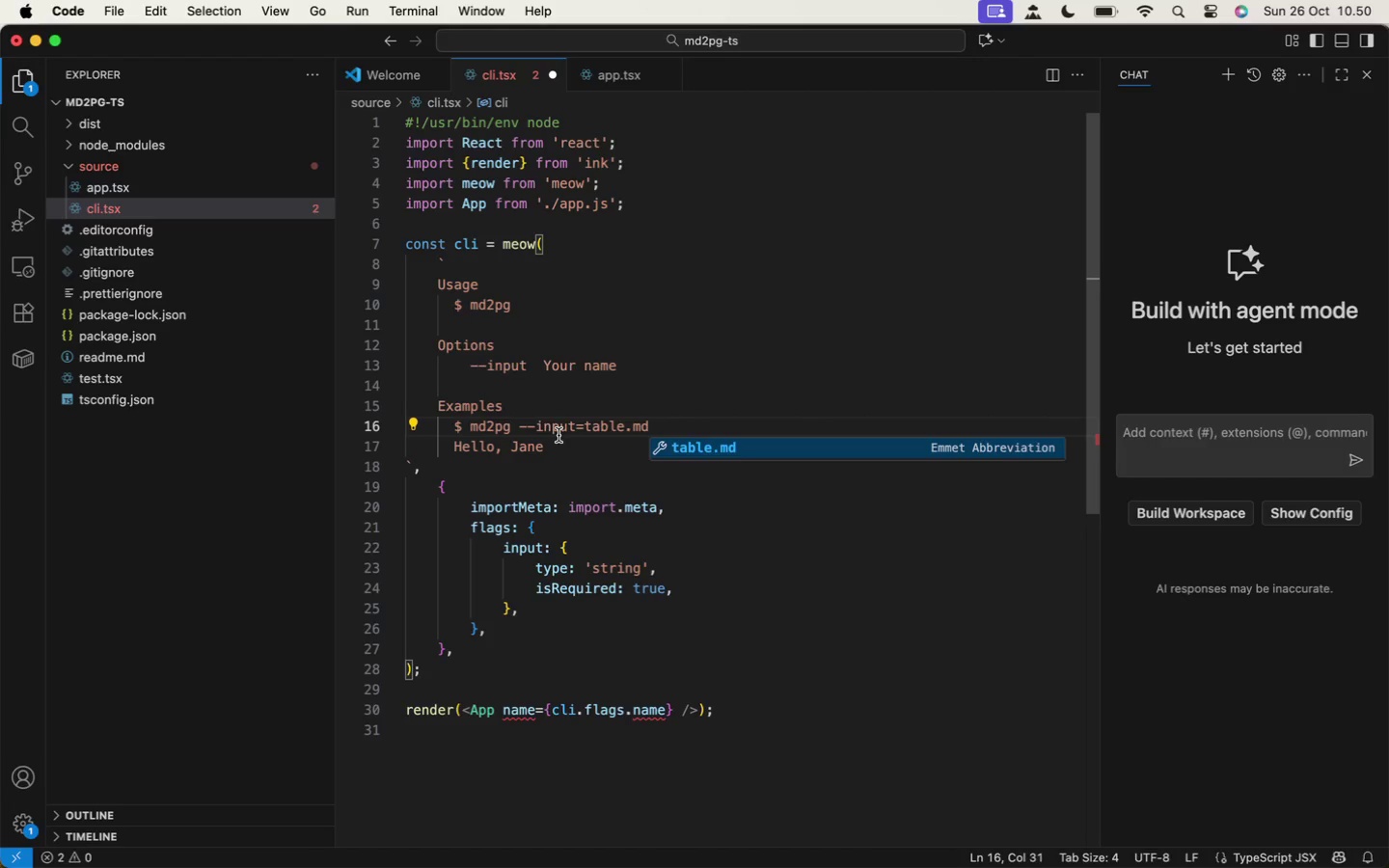 
type(table.md)
 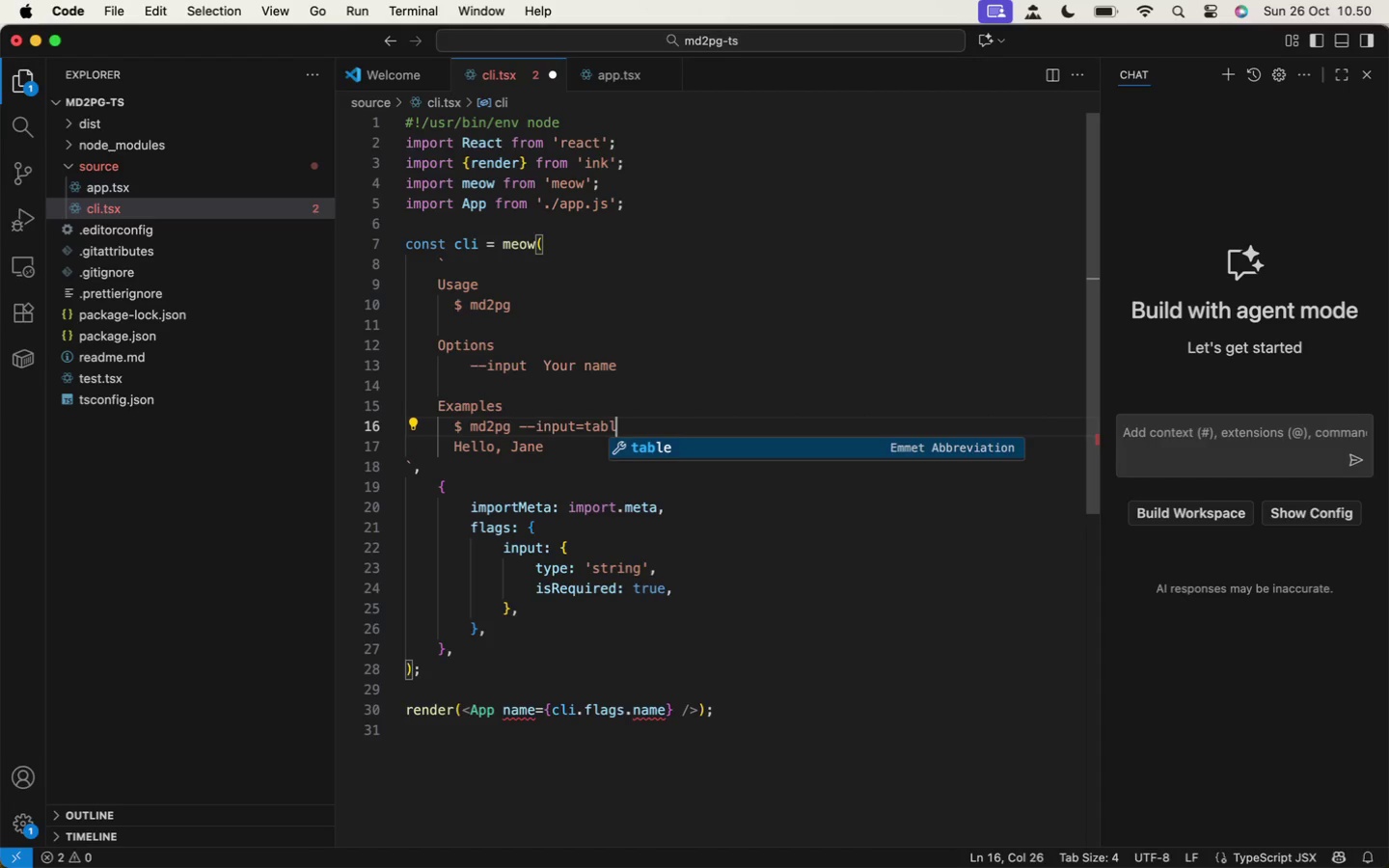 
left_click([553, 447])
 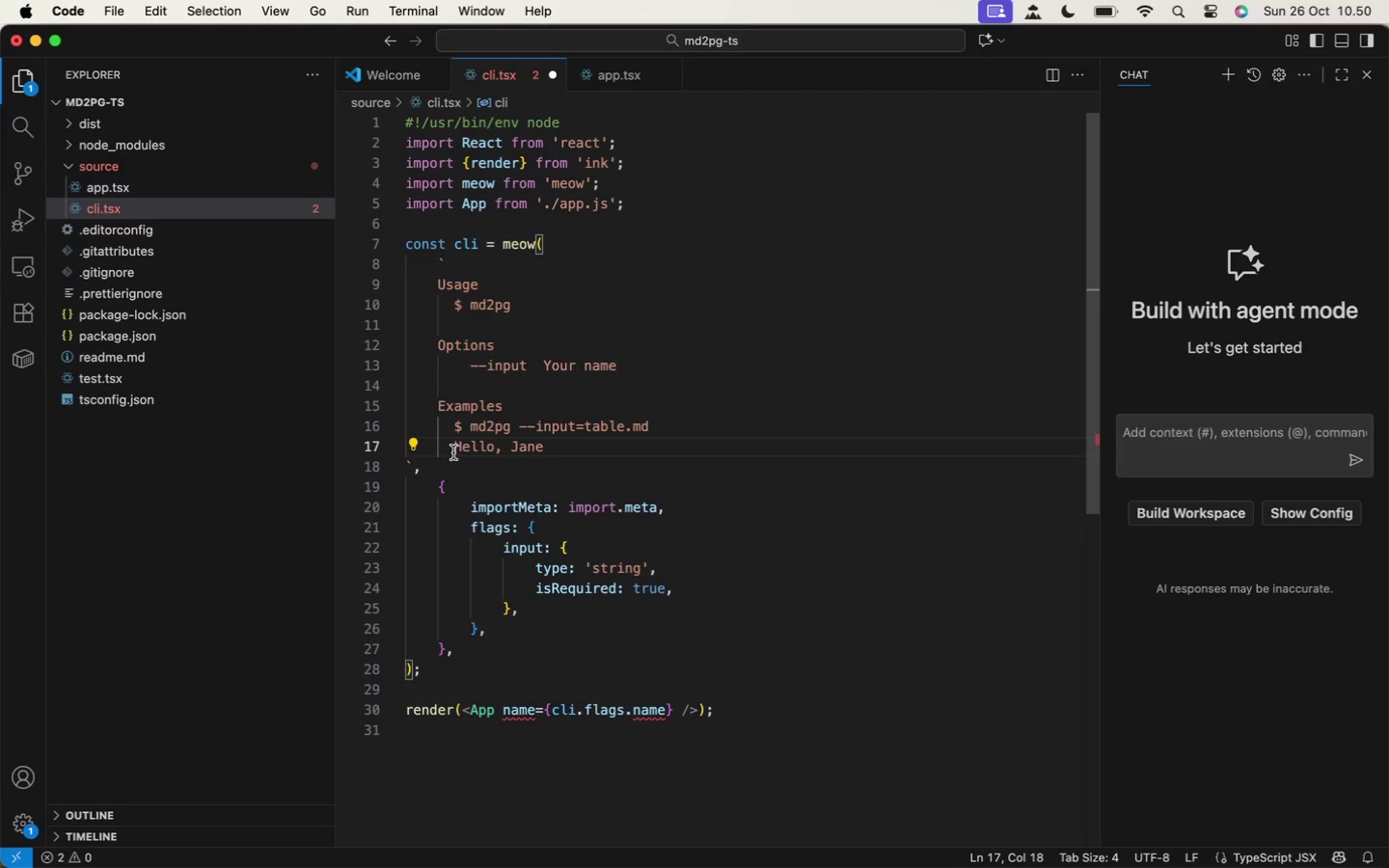 
hold_key(key=ShiftLeft, duration=1.55)
left_click([449, 448])
 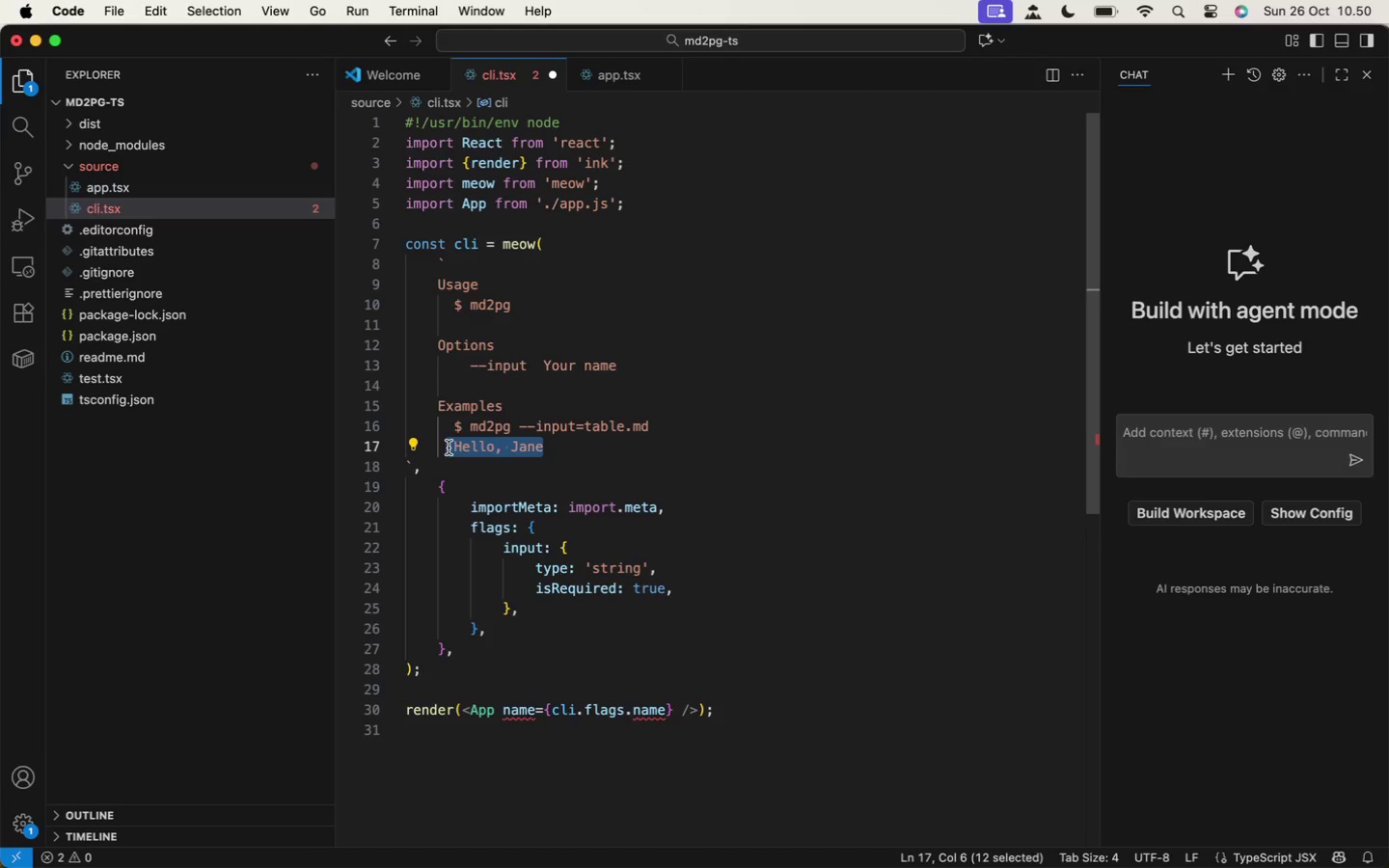 
key(Backspace)
 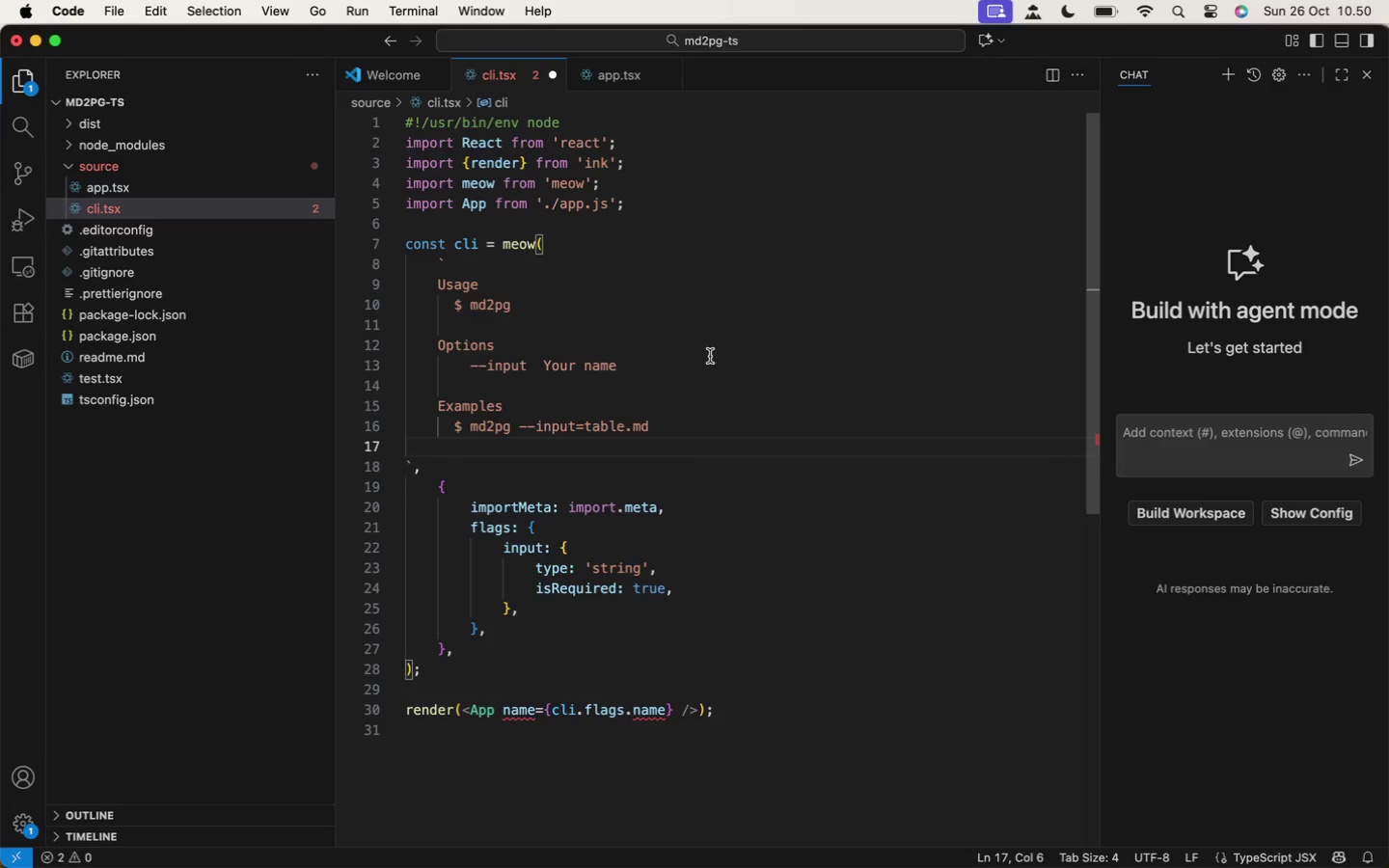 
left_click([678, 369])
 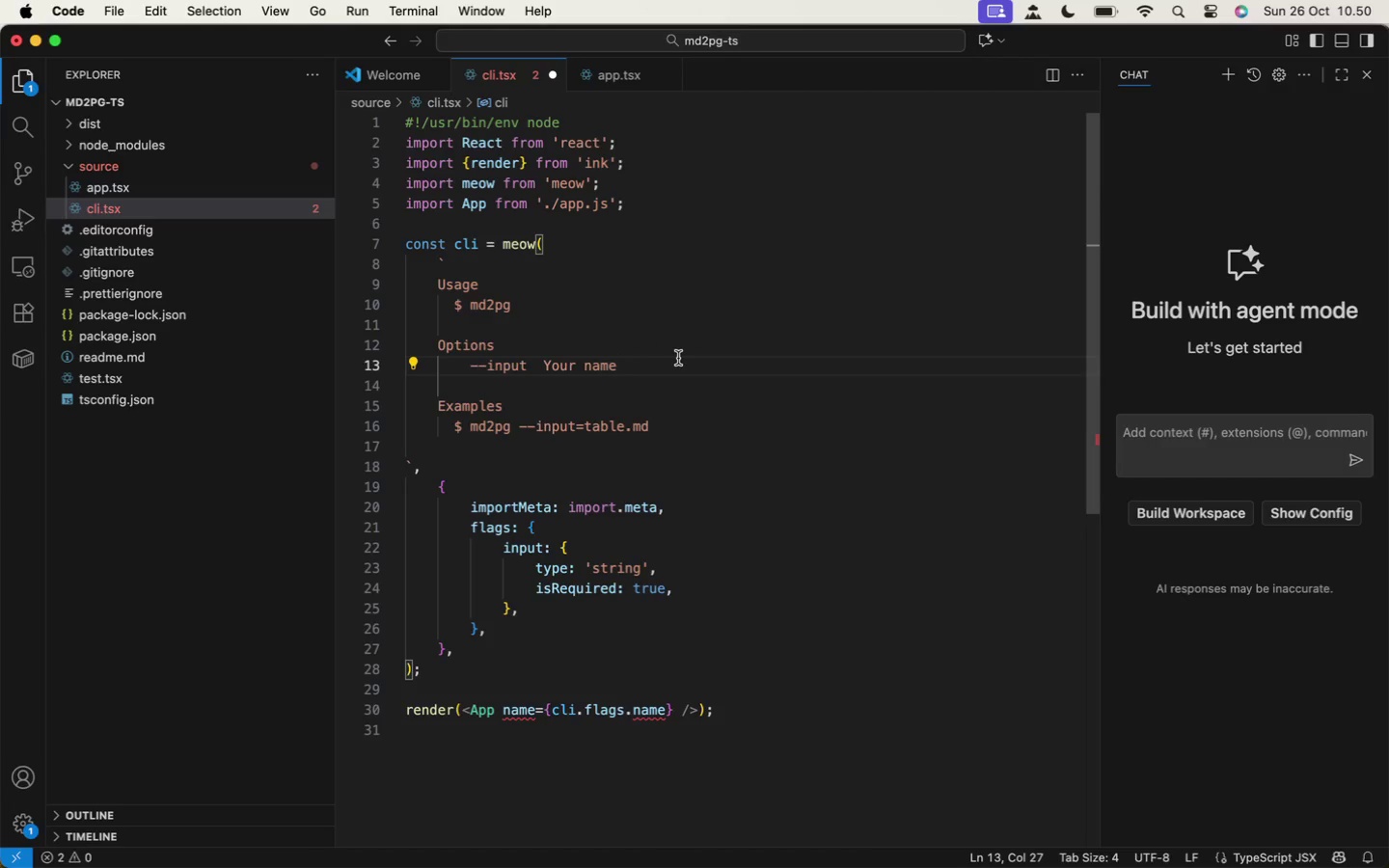 
key(Backspace)
 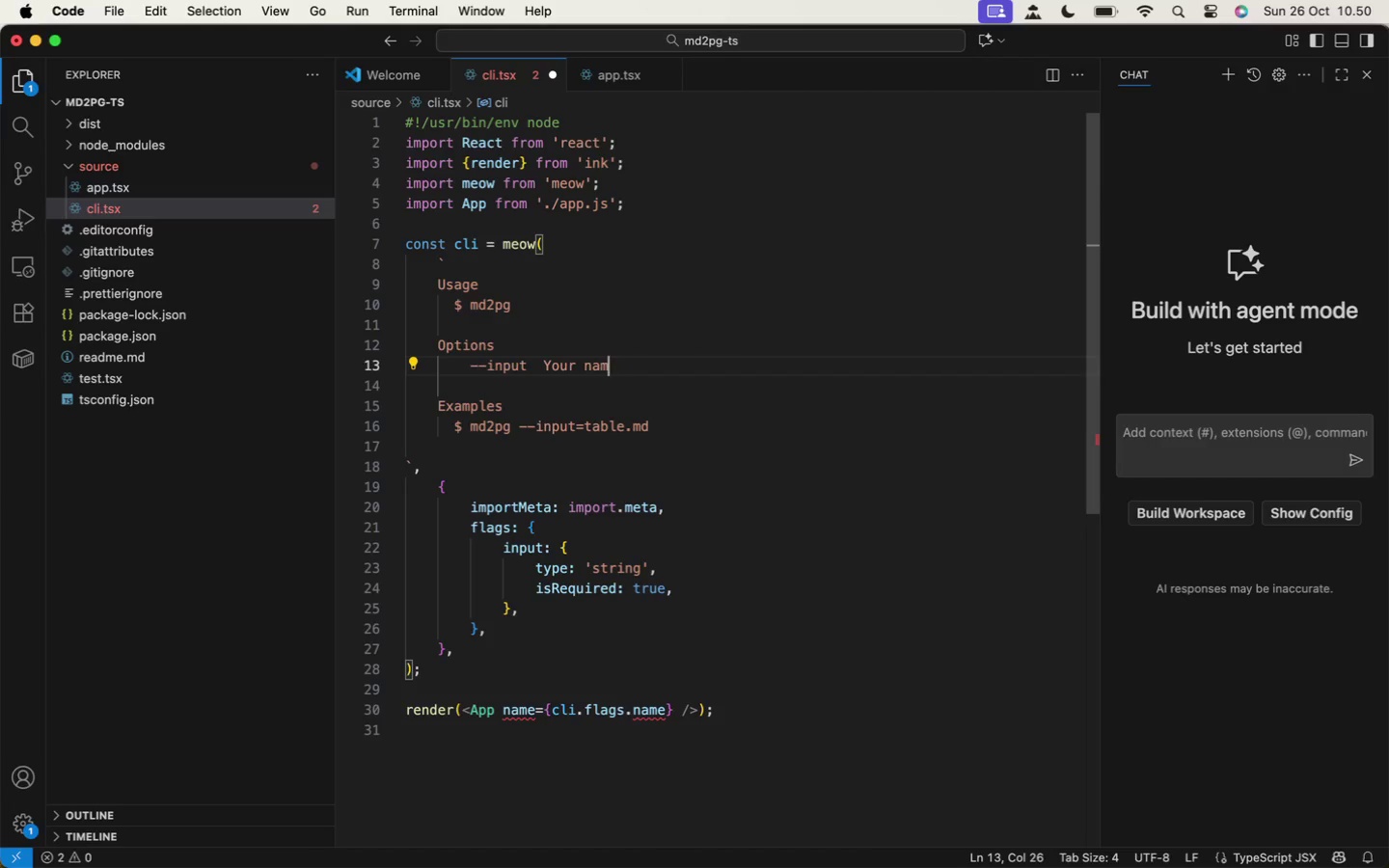 
key(Backspace)
 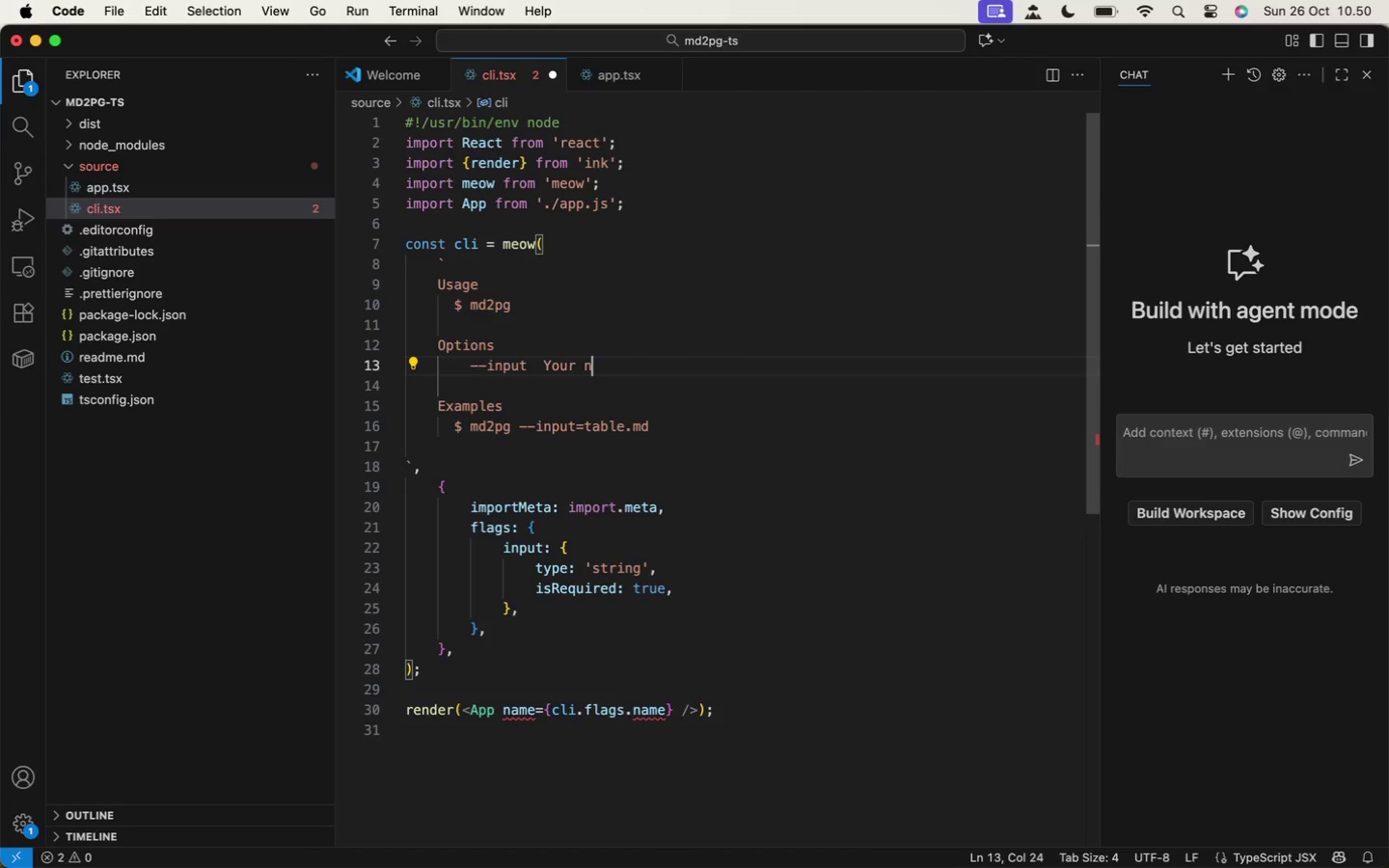 
key(Backspace)
 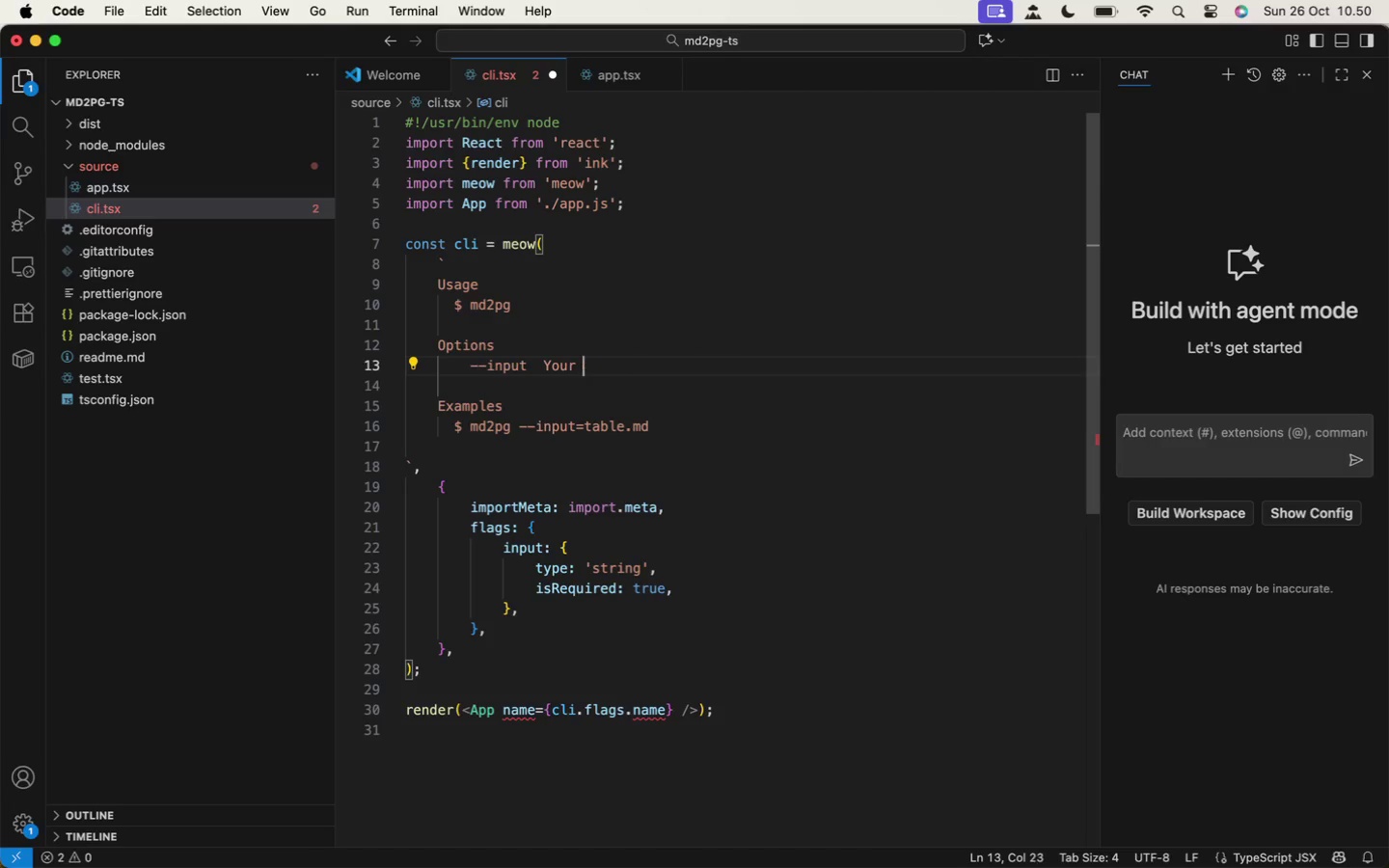 
key(Backspace)
 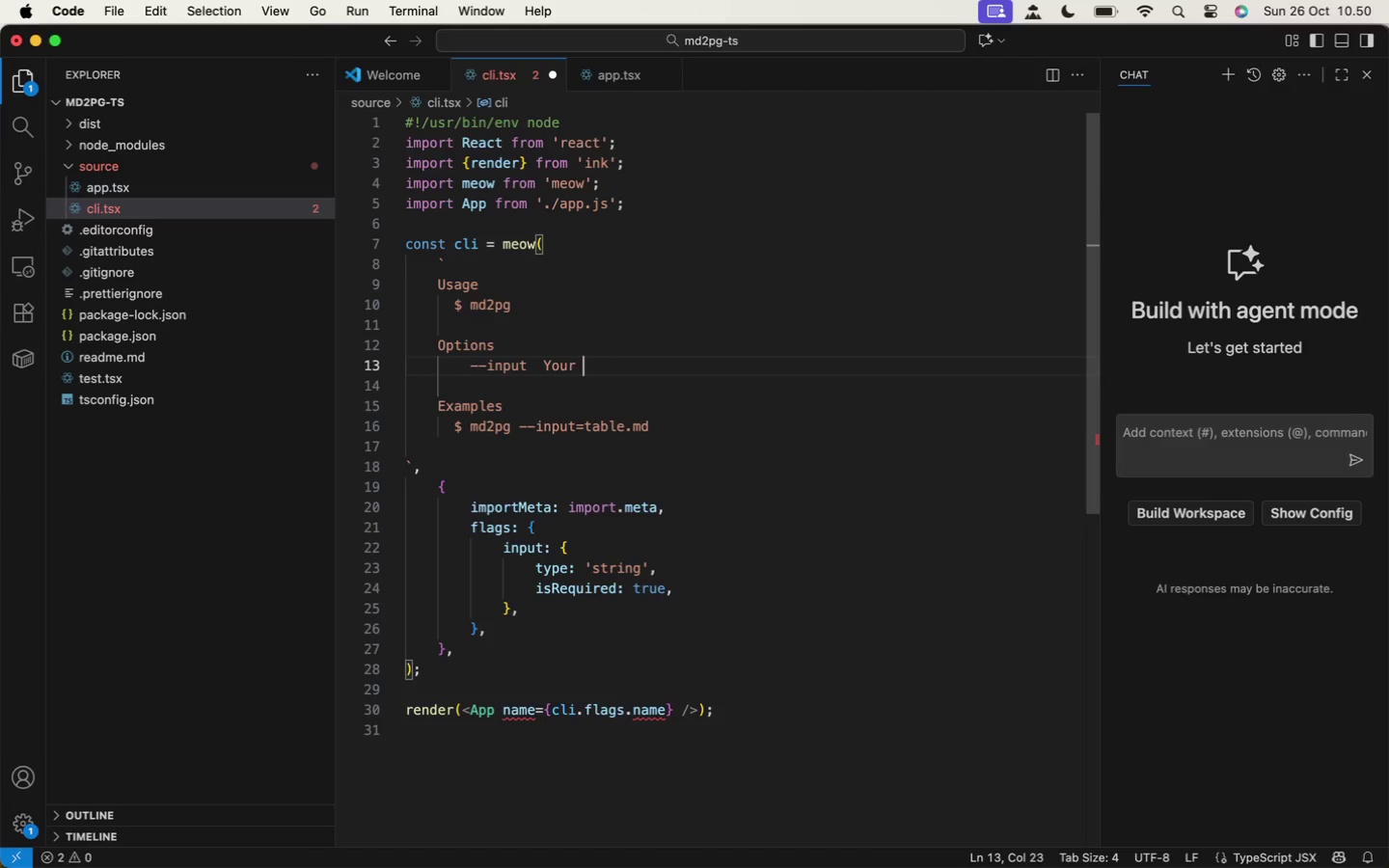 
key(Backspace)
 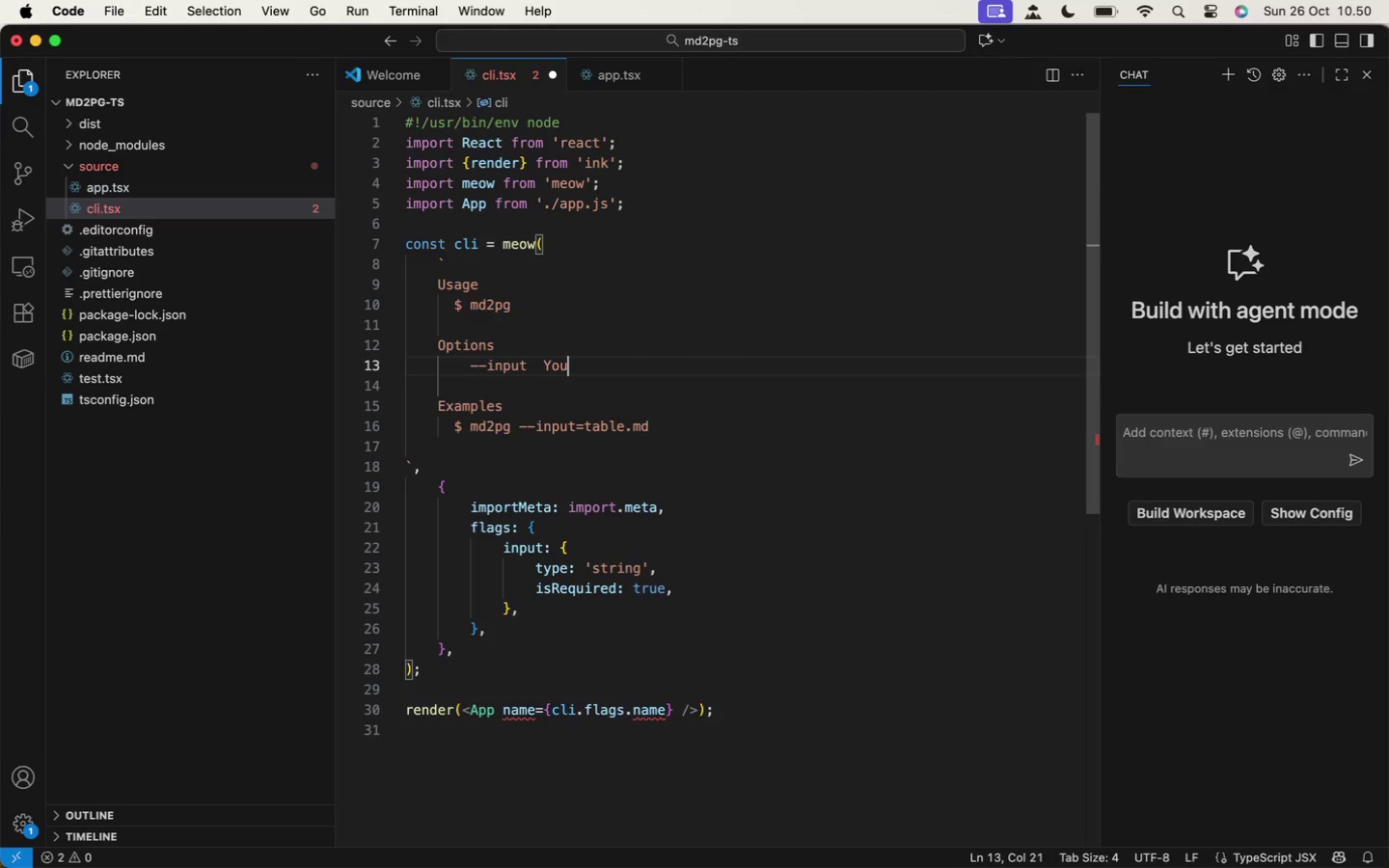 
key(Backspace)
 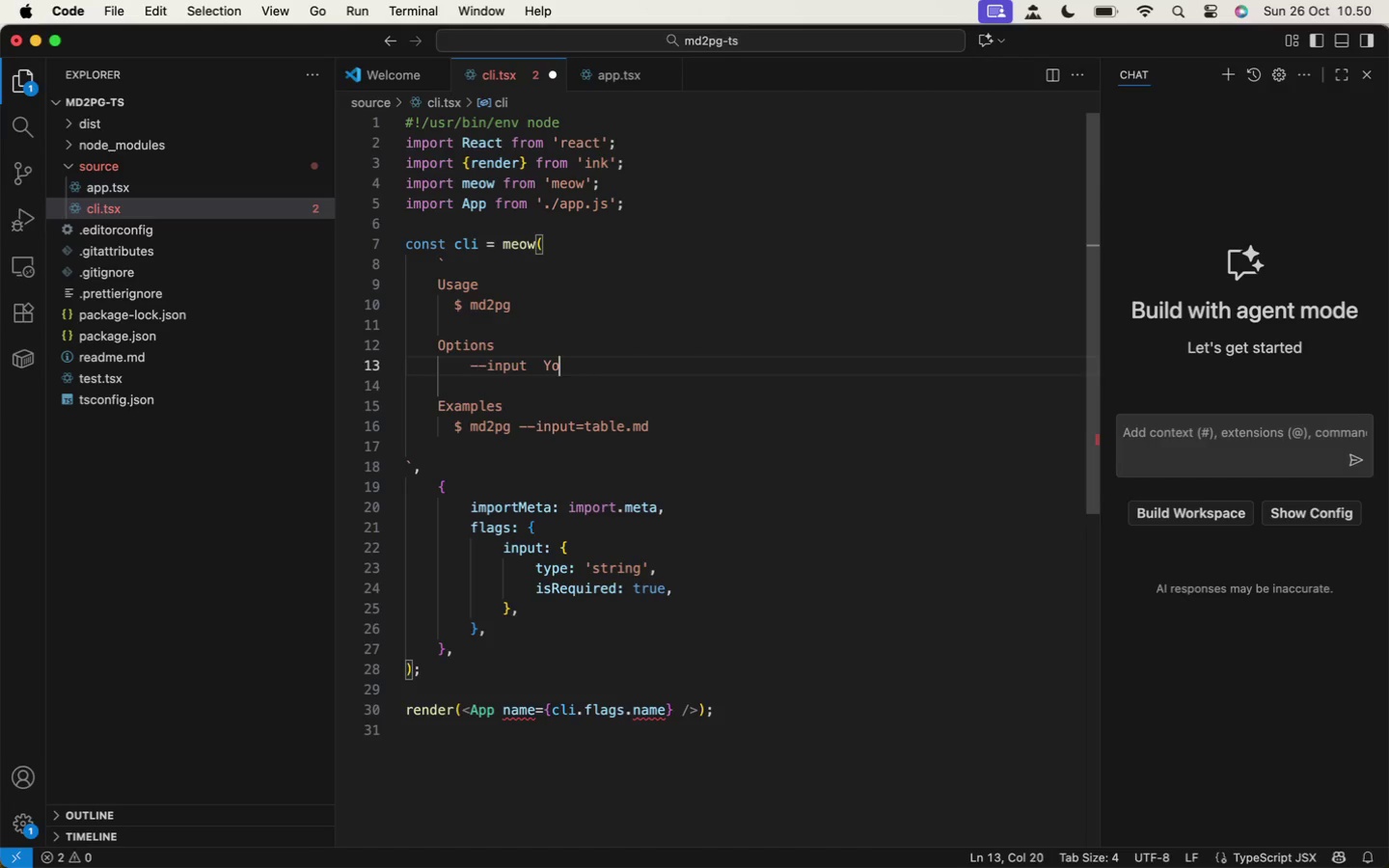 
key(Backspace)
 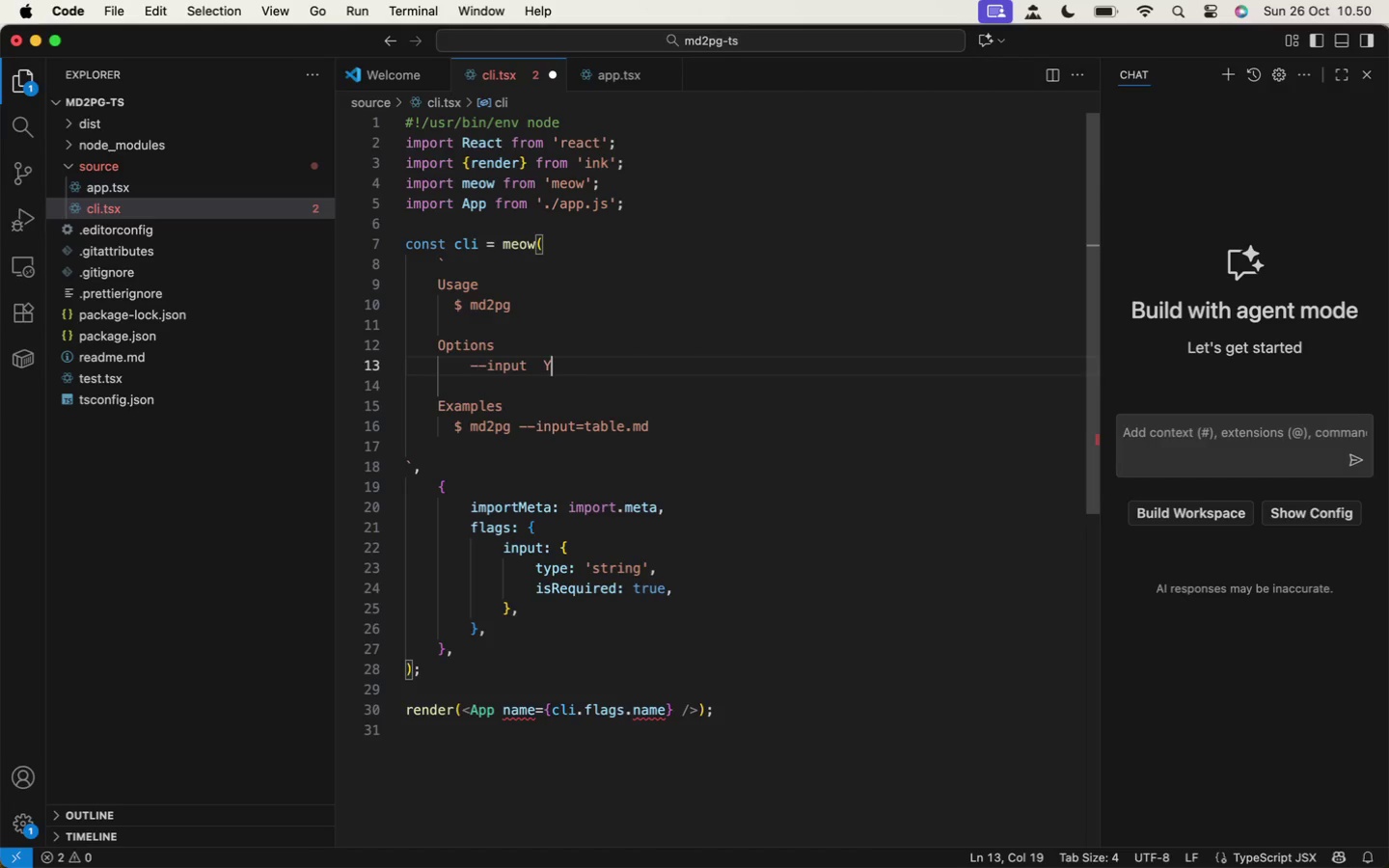 
key(Backspace)
 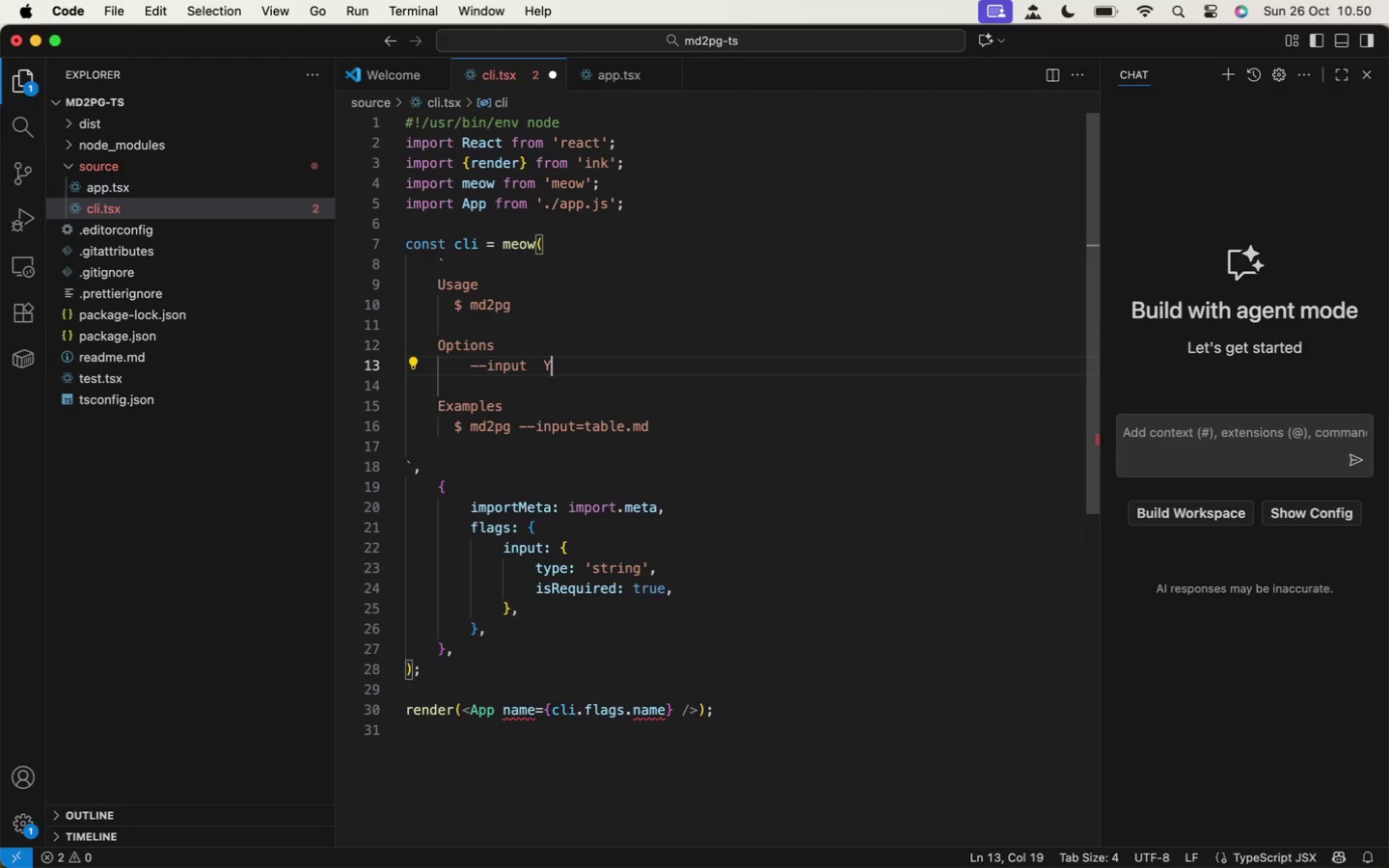 
wait(6.37)
 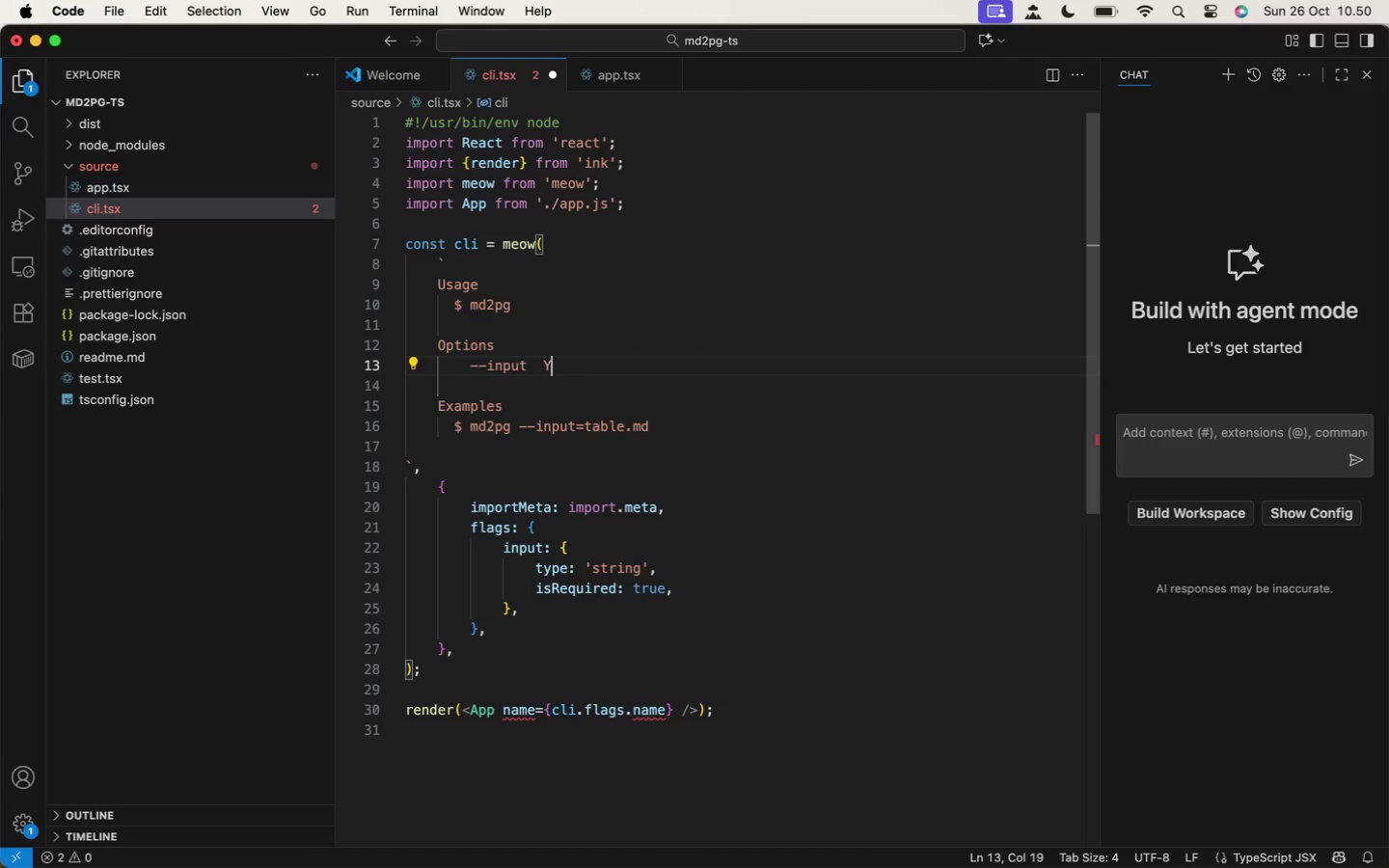 
key(Backspace)
type(Markdown input file path)
 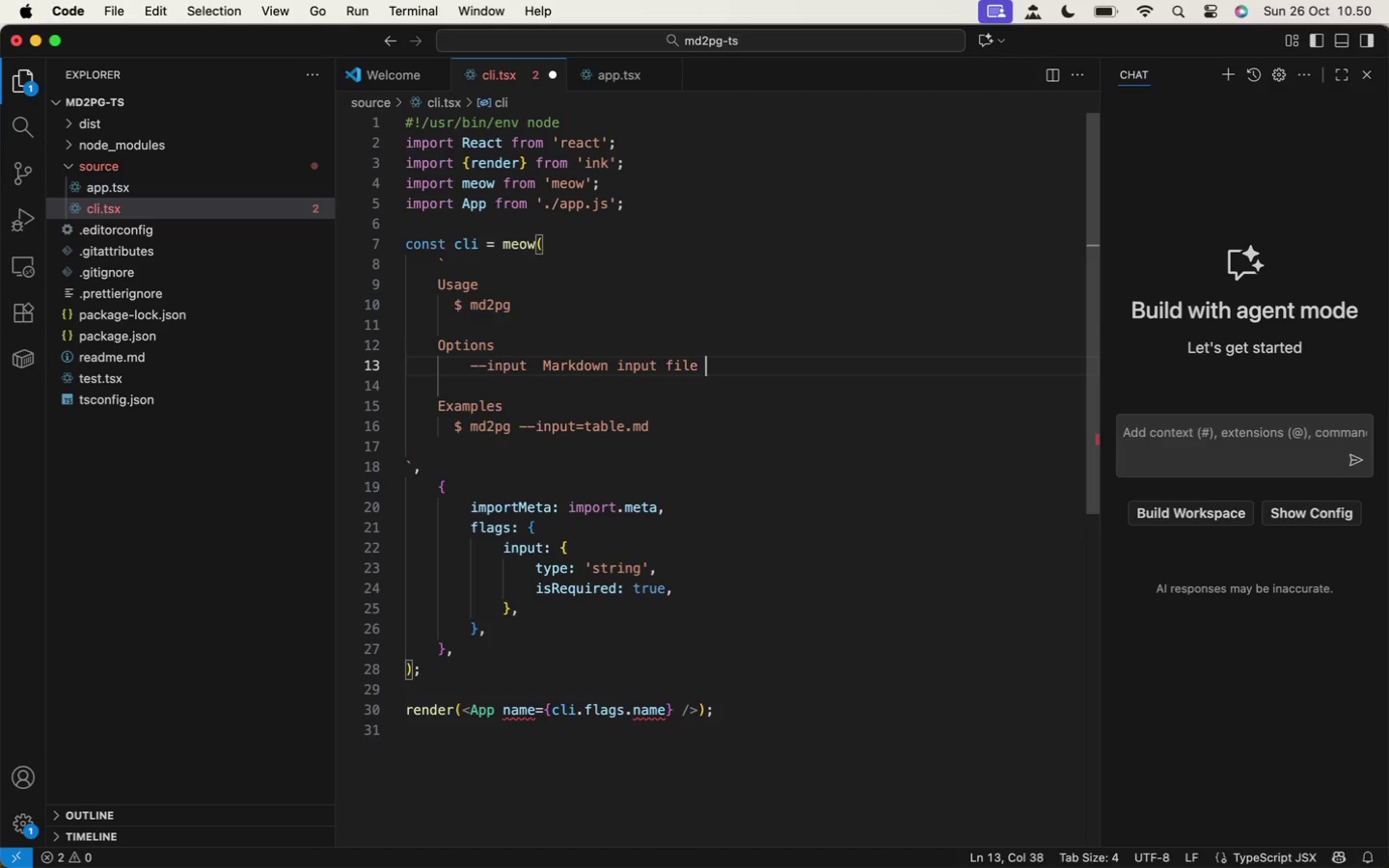 
key(Enter)
 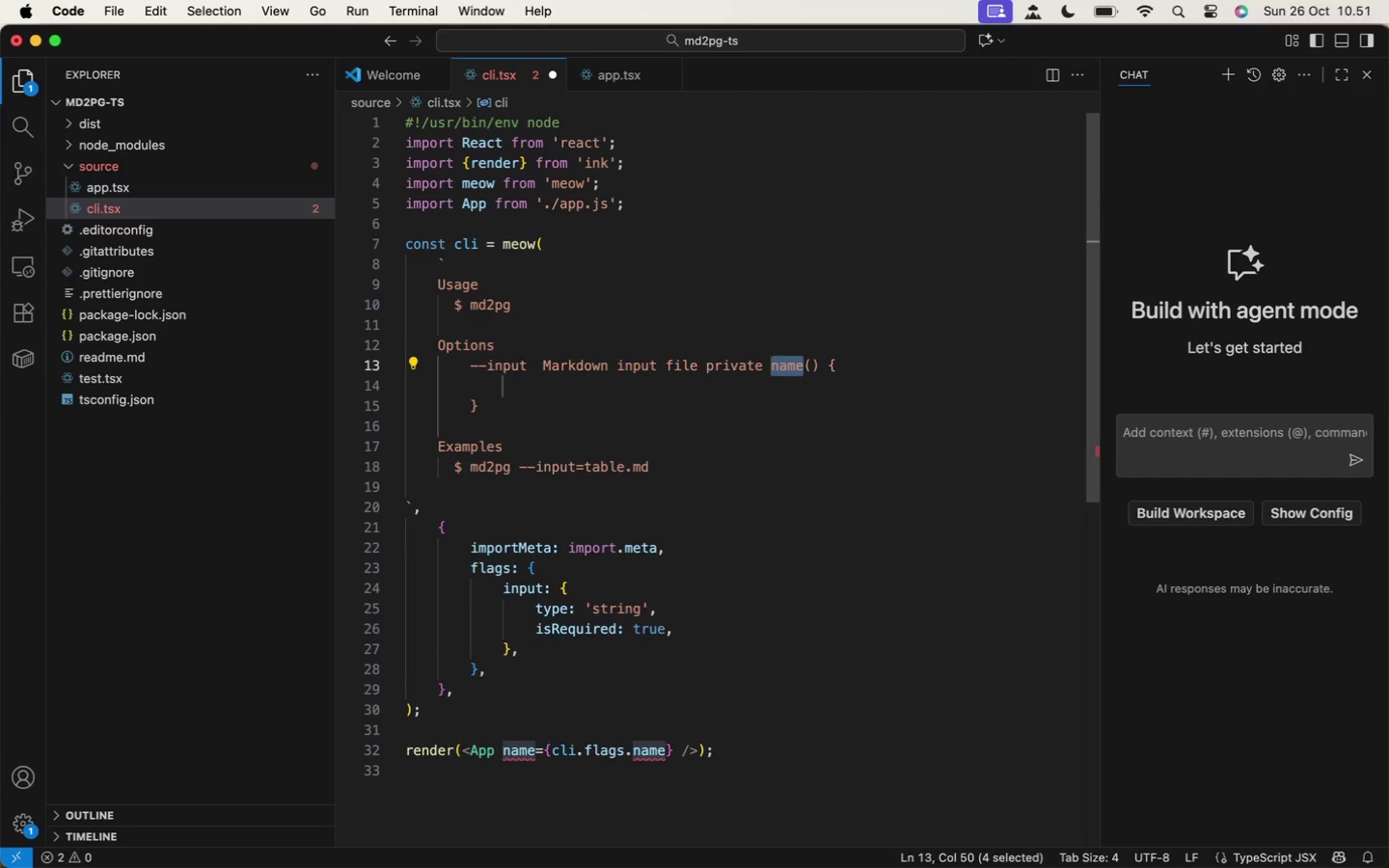 
type(zz)
 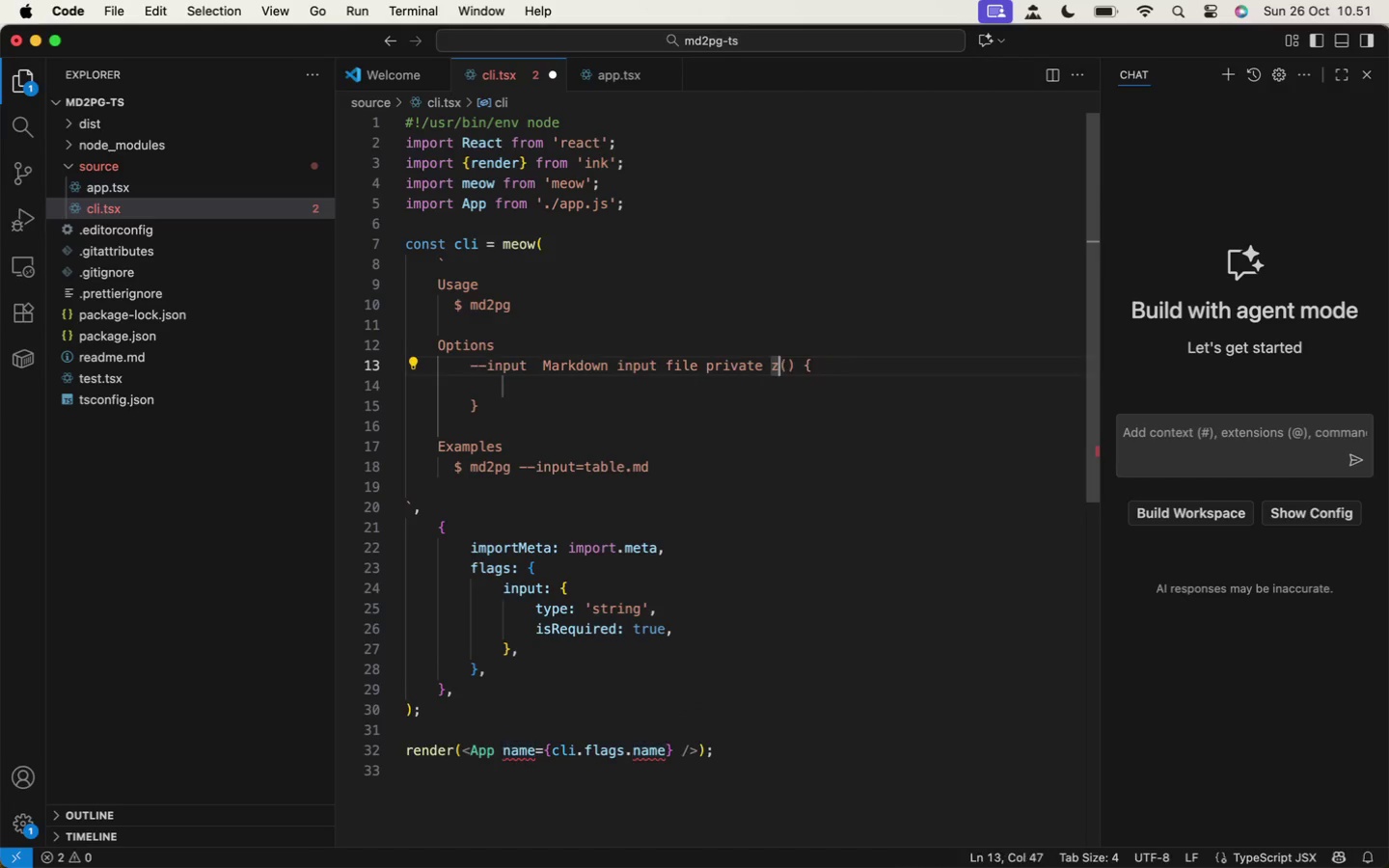 
key(Meta+Z)
 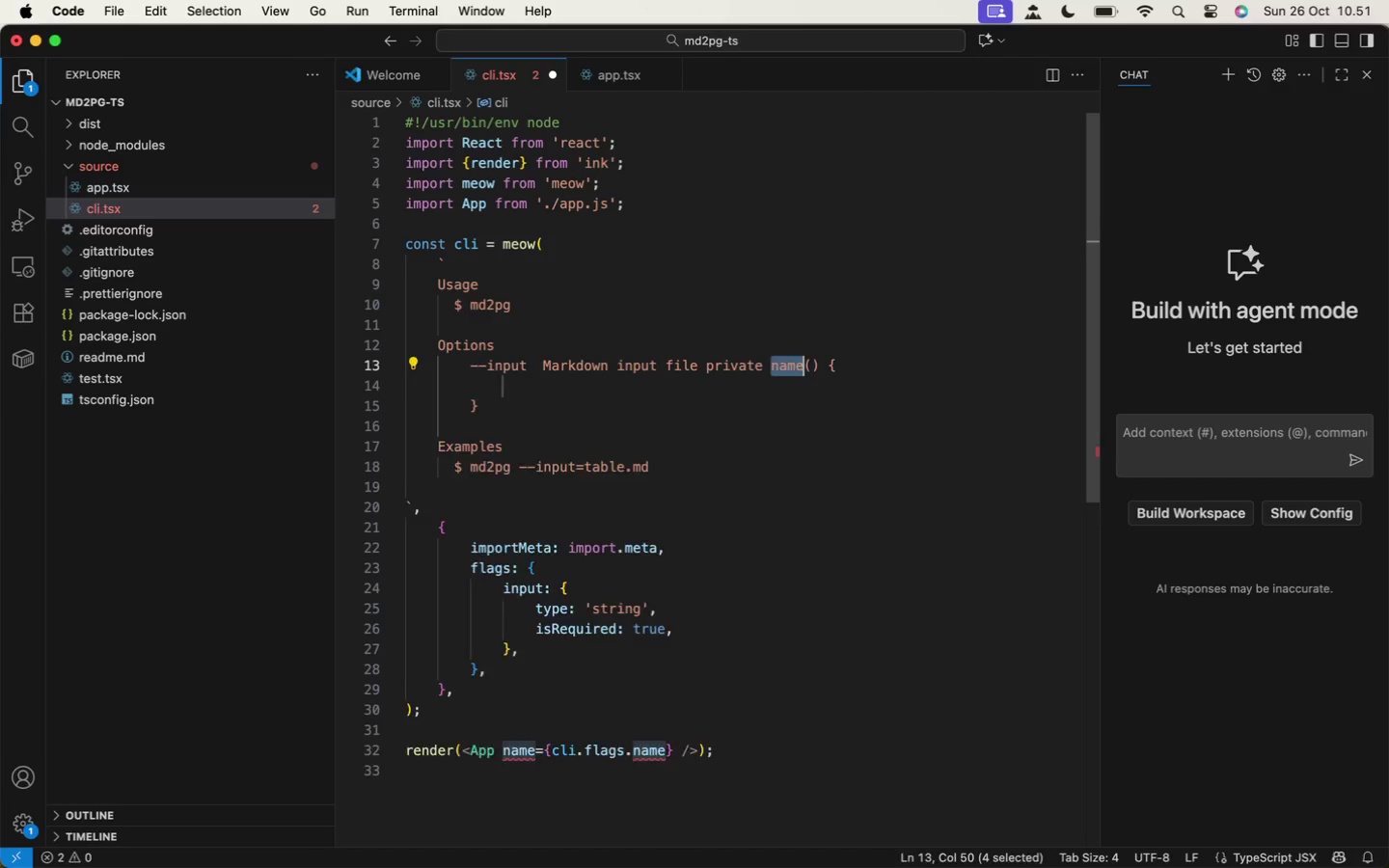 
key(Meta+Z)
 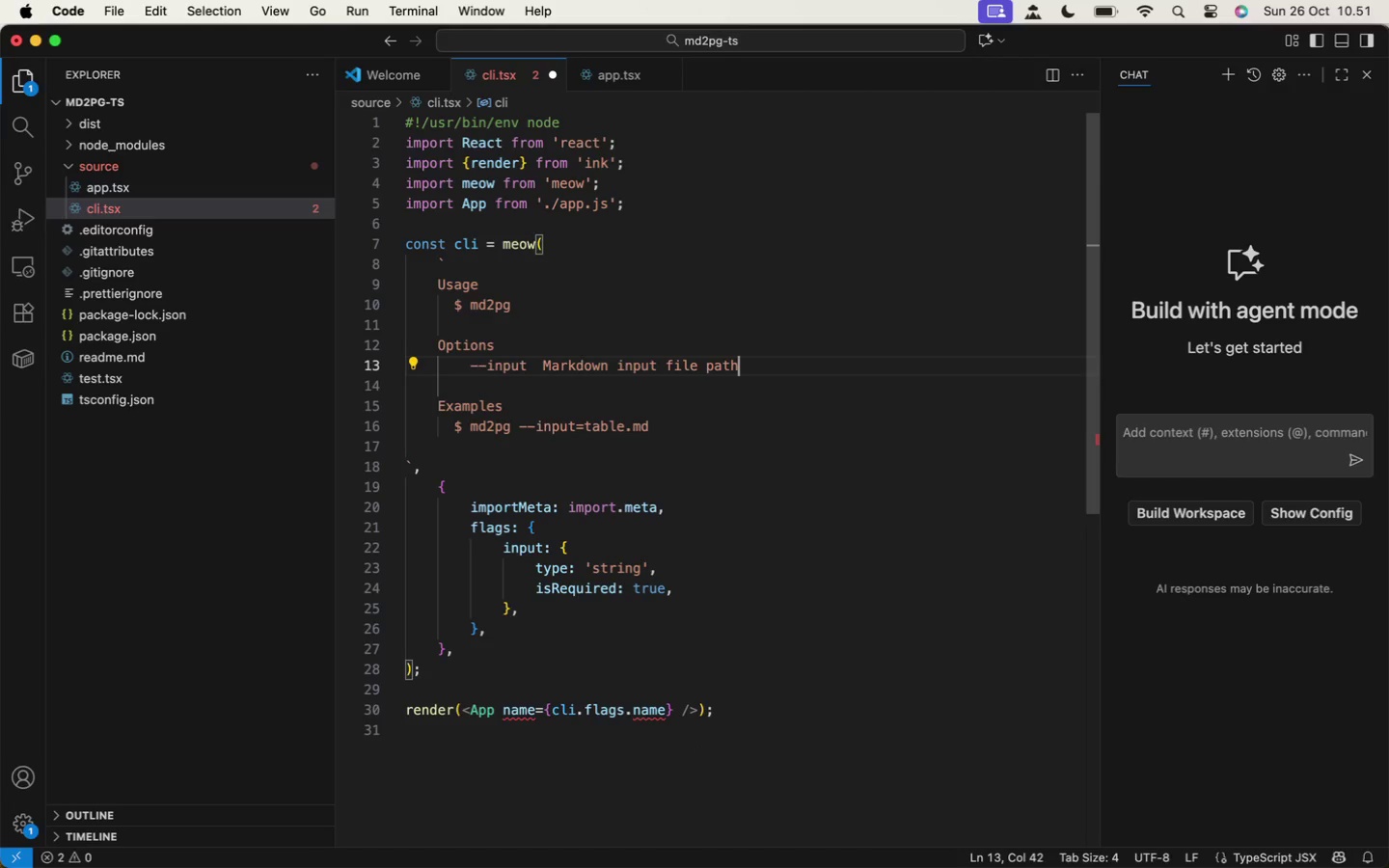 
key(Enter)
 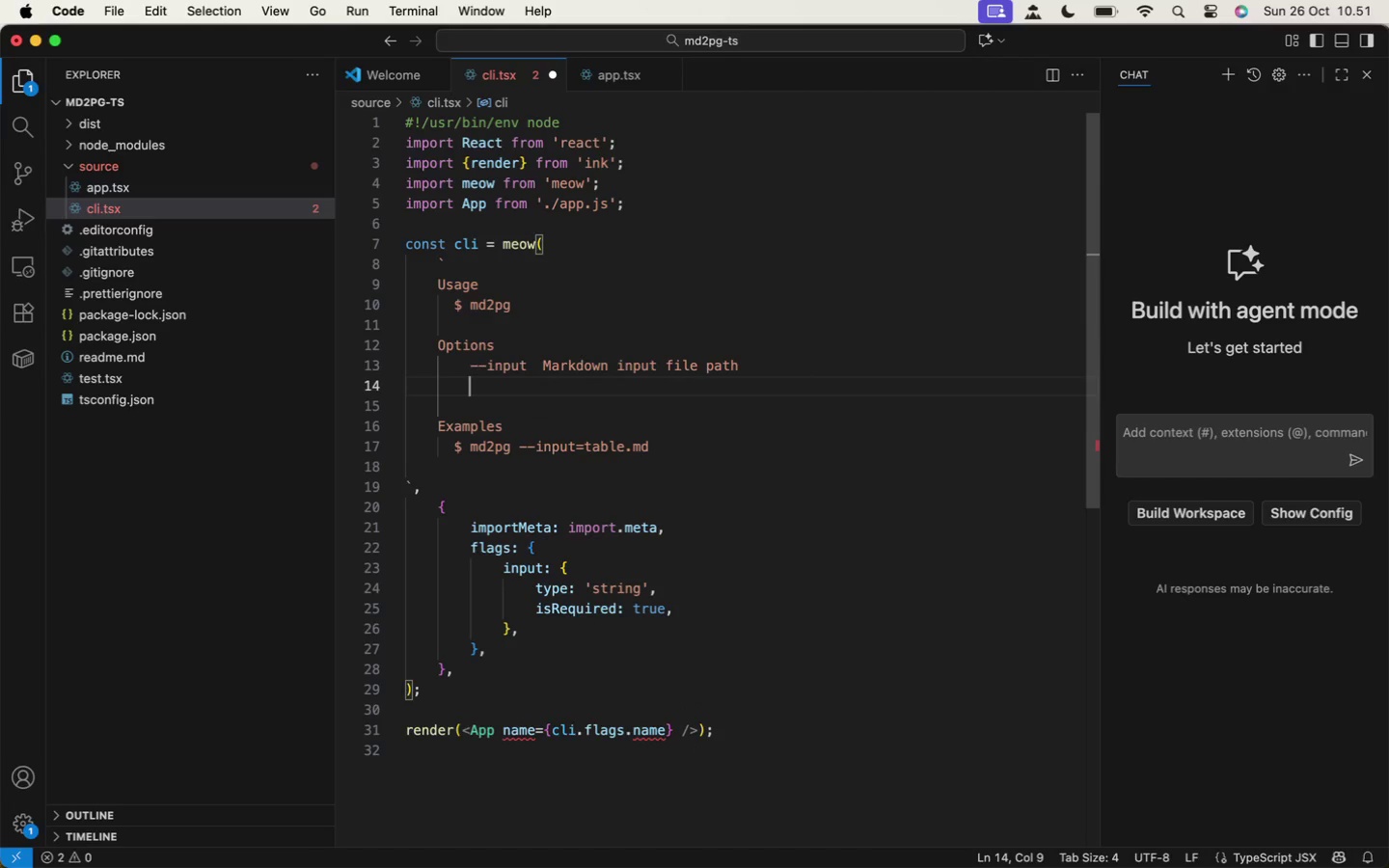 
key(Minus)
 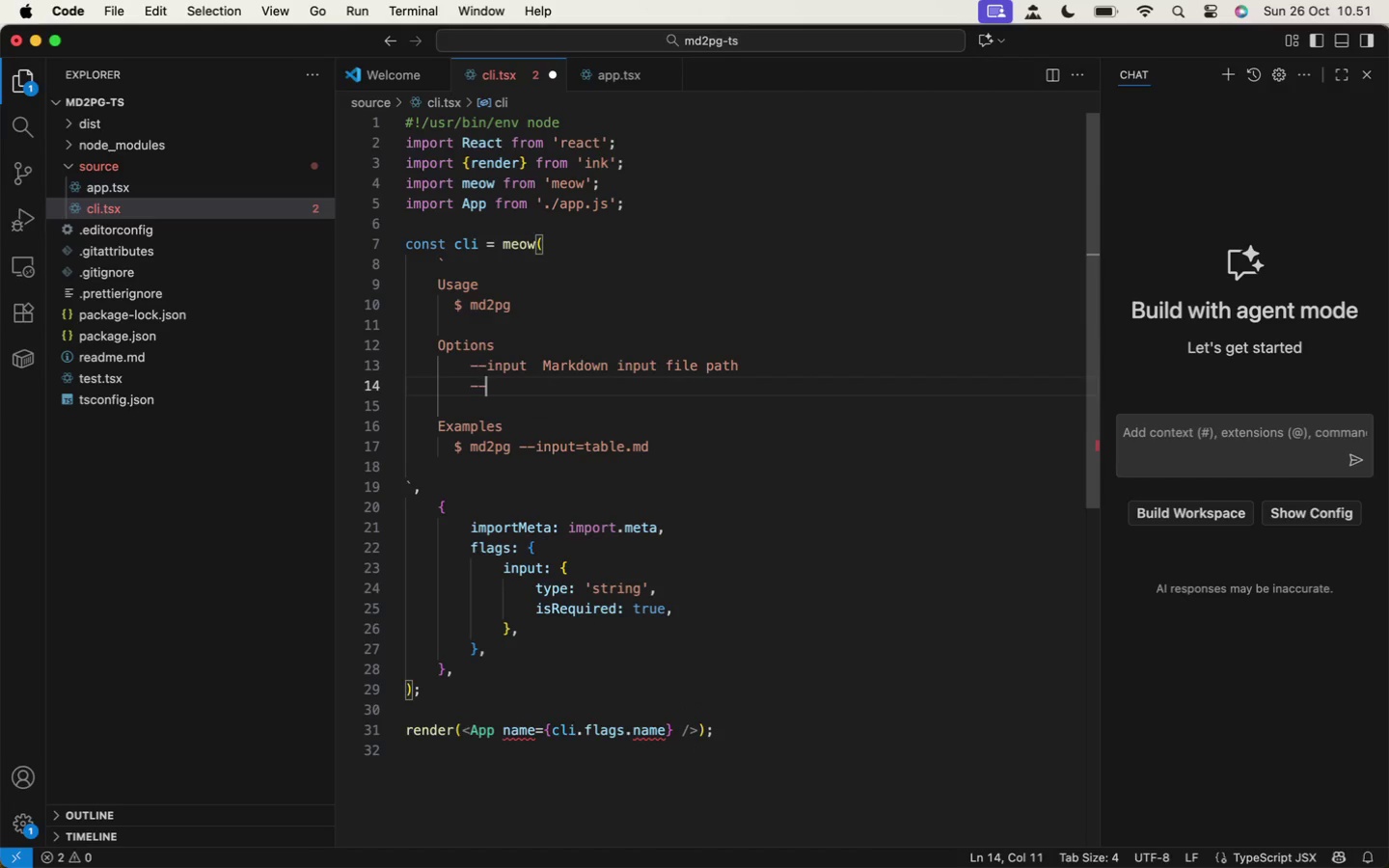 
key(Minus)
 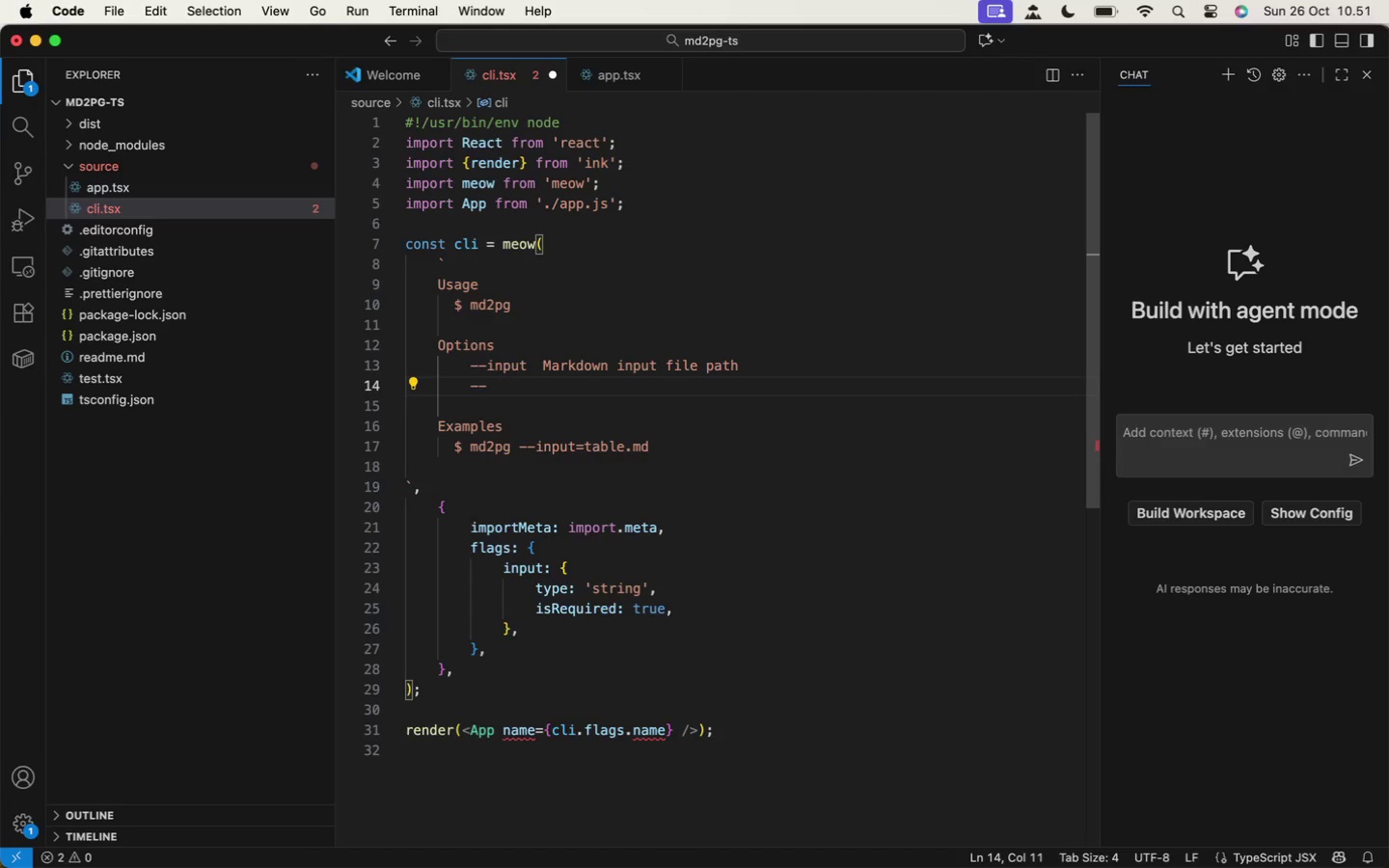 
type(output Output SQL file path )
key(Backspace)
 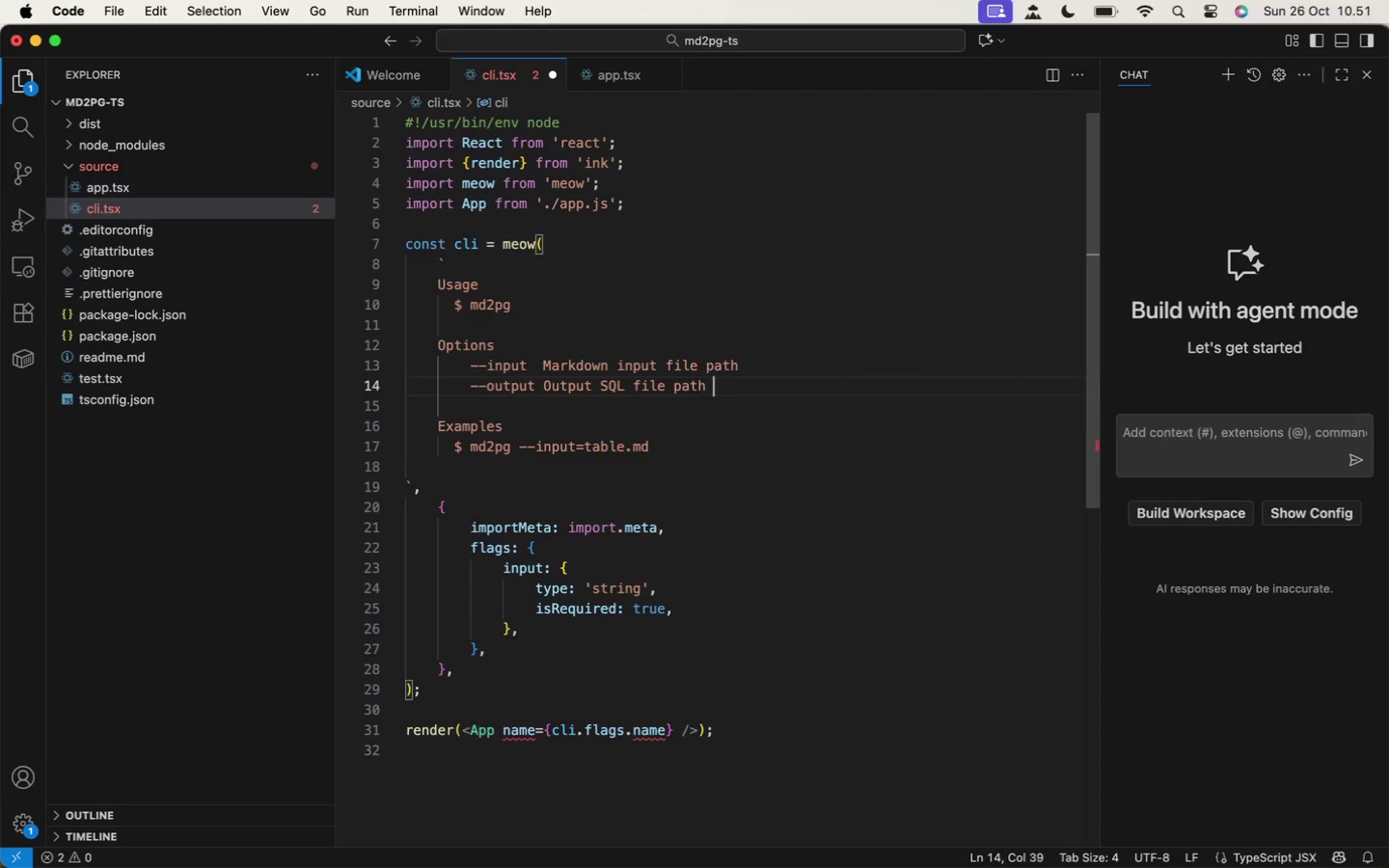 
key(ArrowDown)
 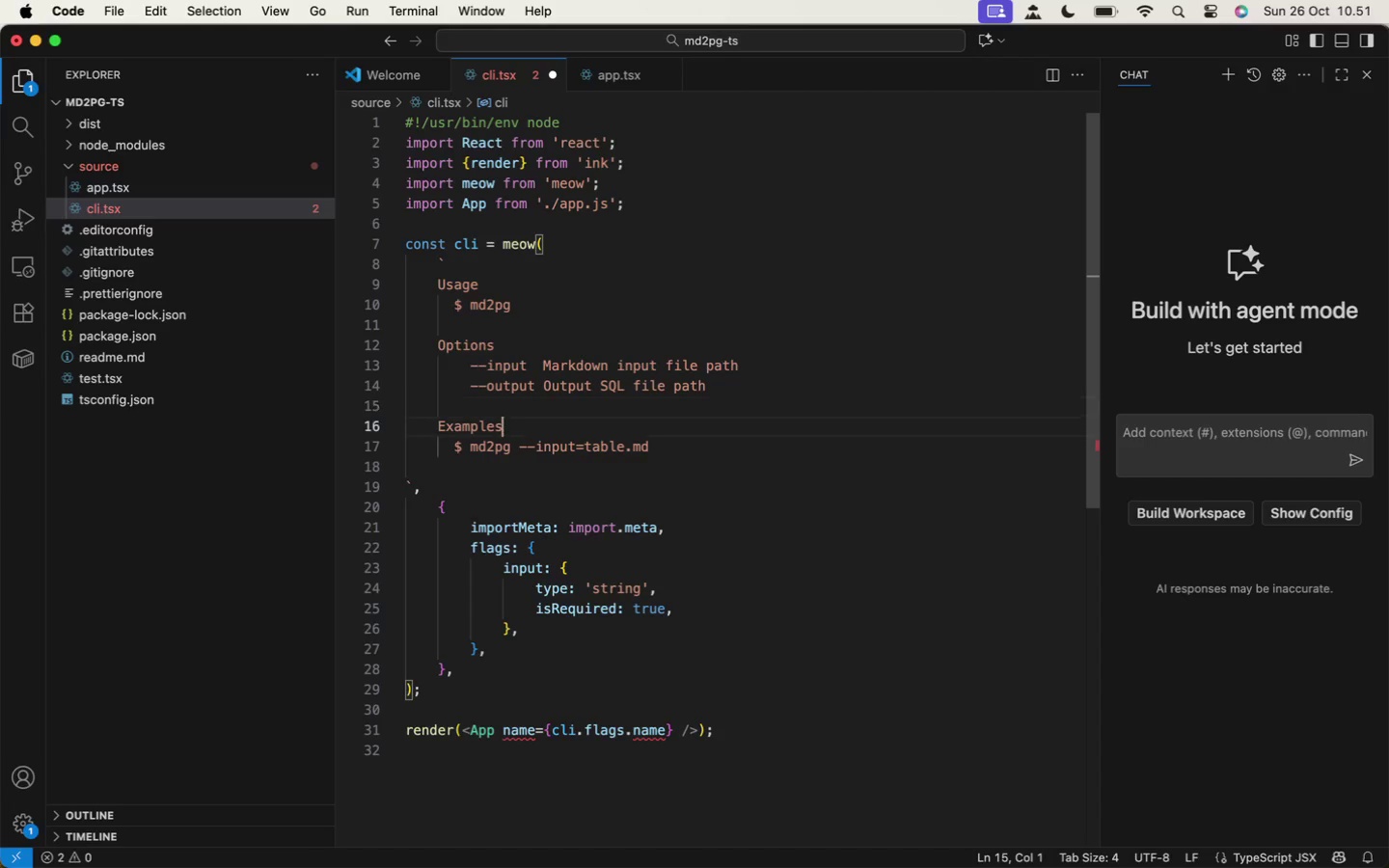 
key(ArrowDown)
 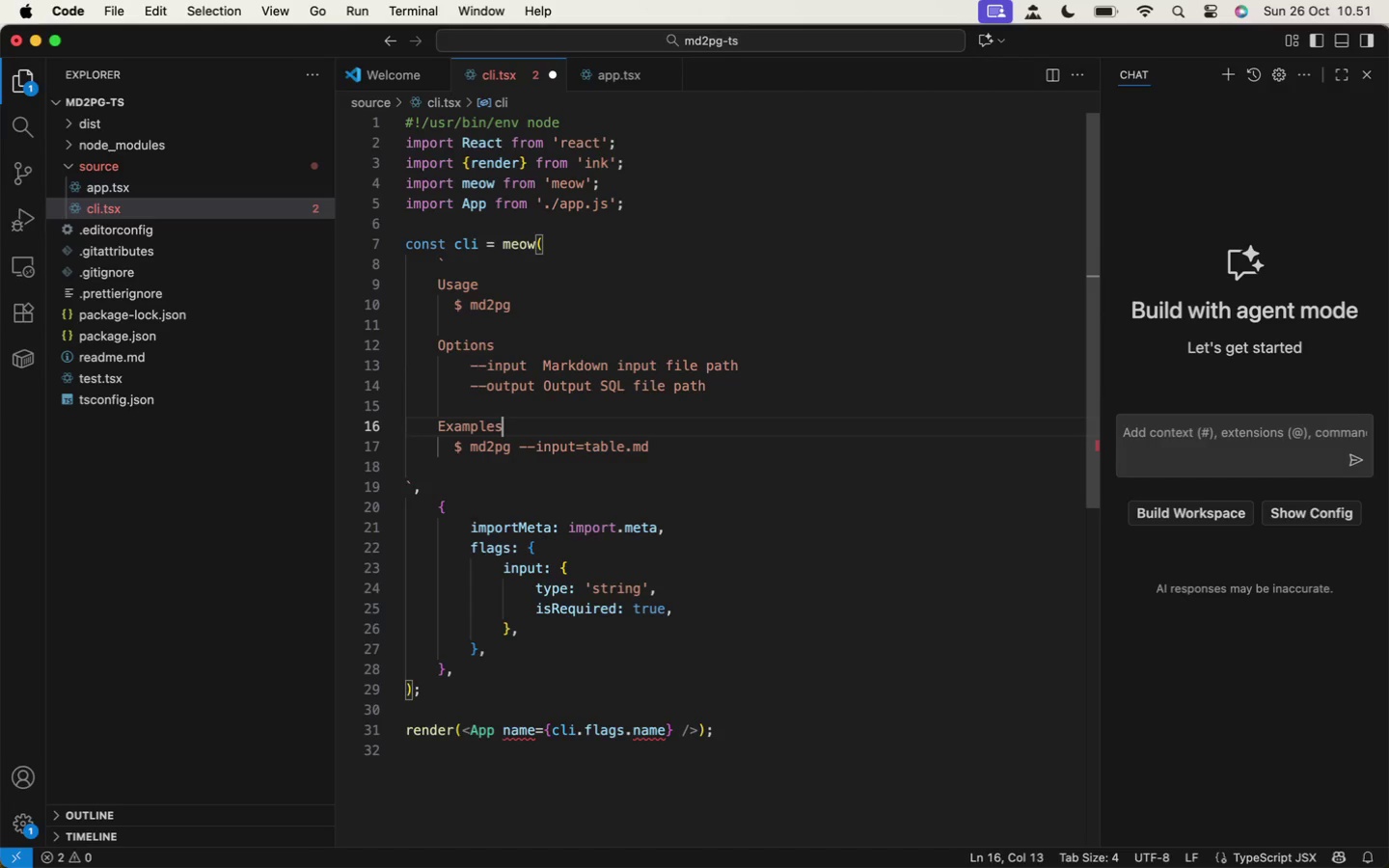 
key(ArrowDown)
 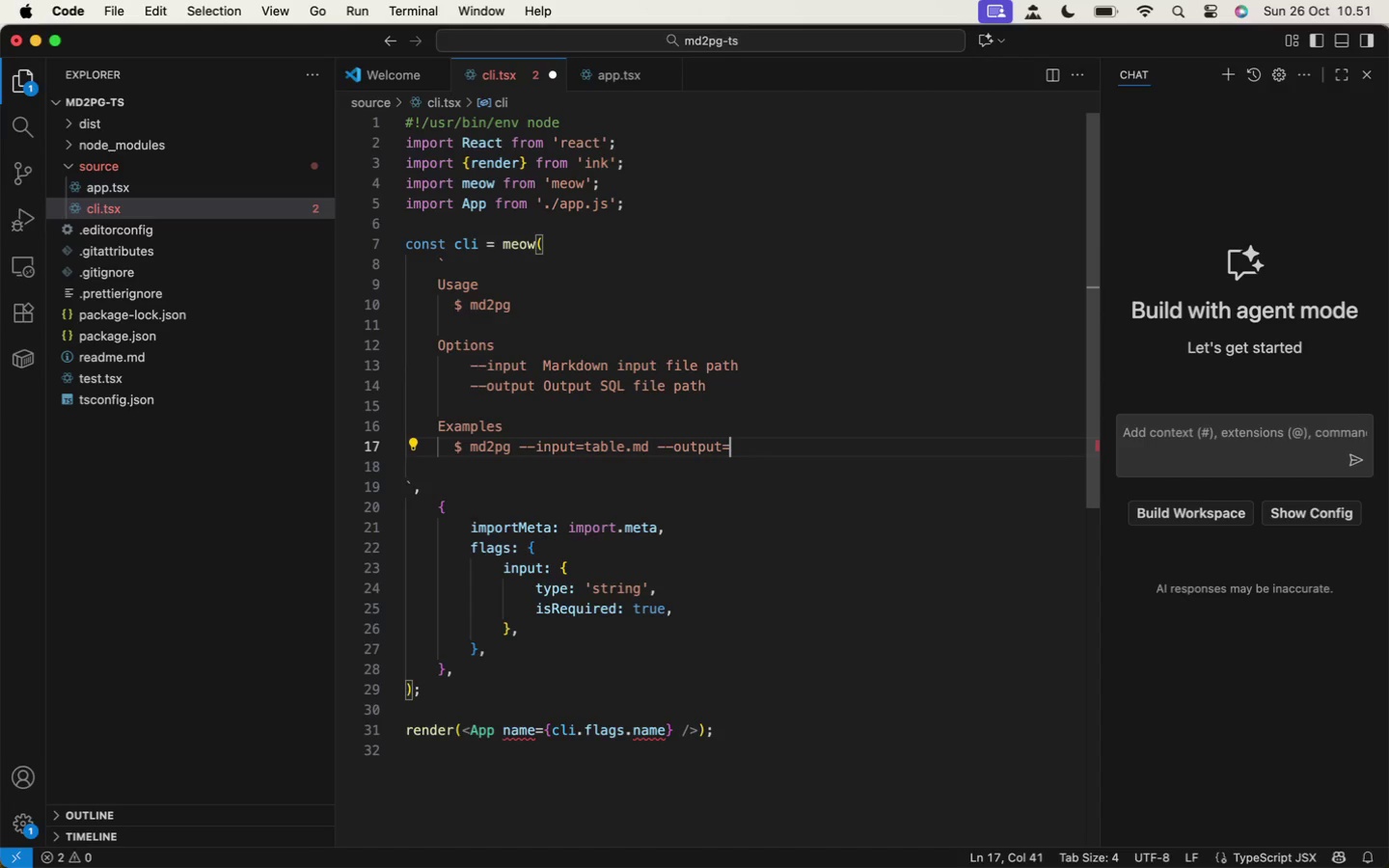 
type( --output=)
 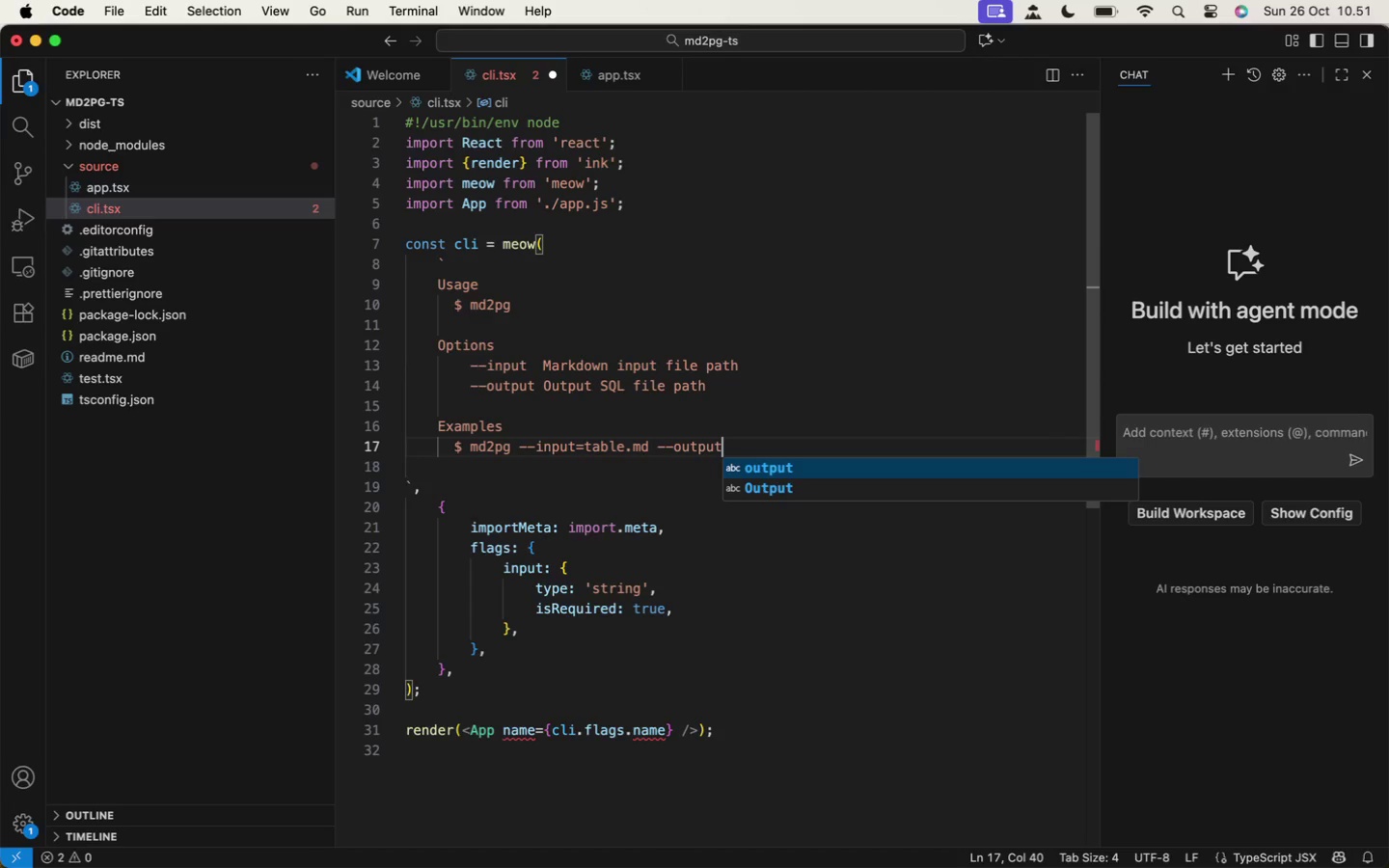 
type(output.sql)
 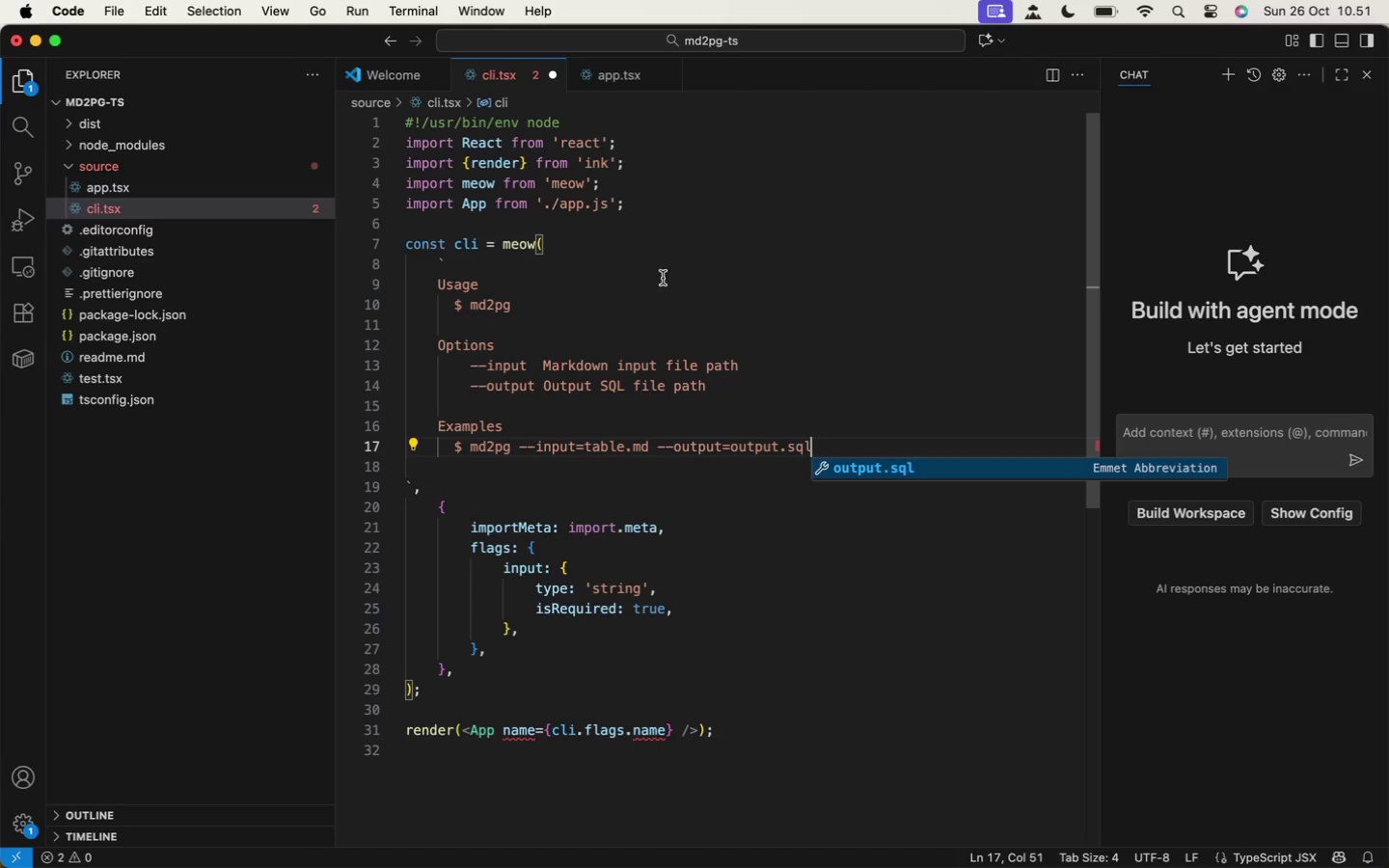 
left_click([734, 381])
 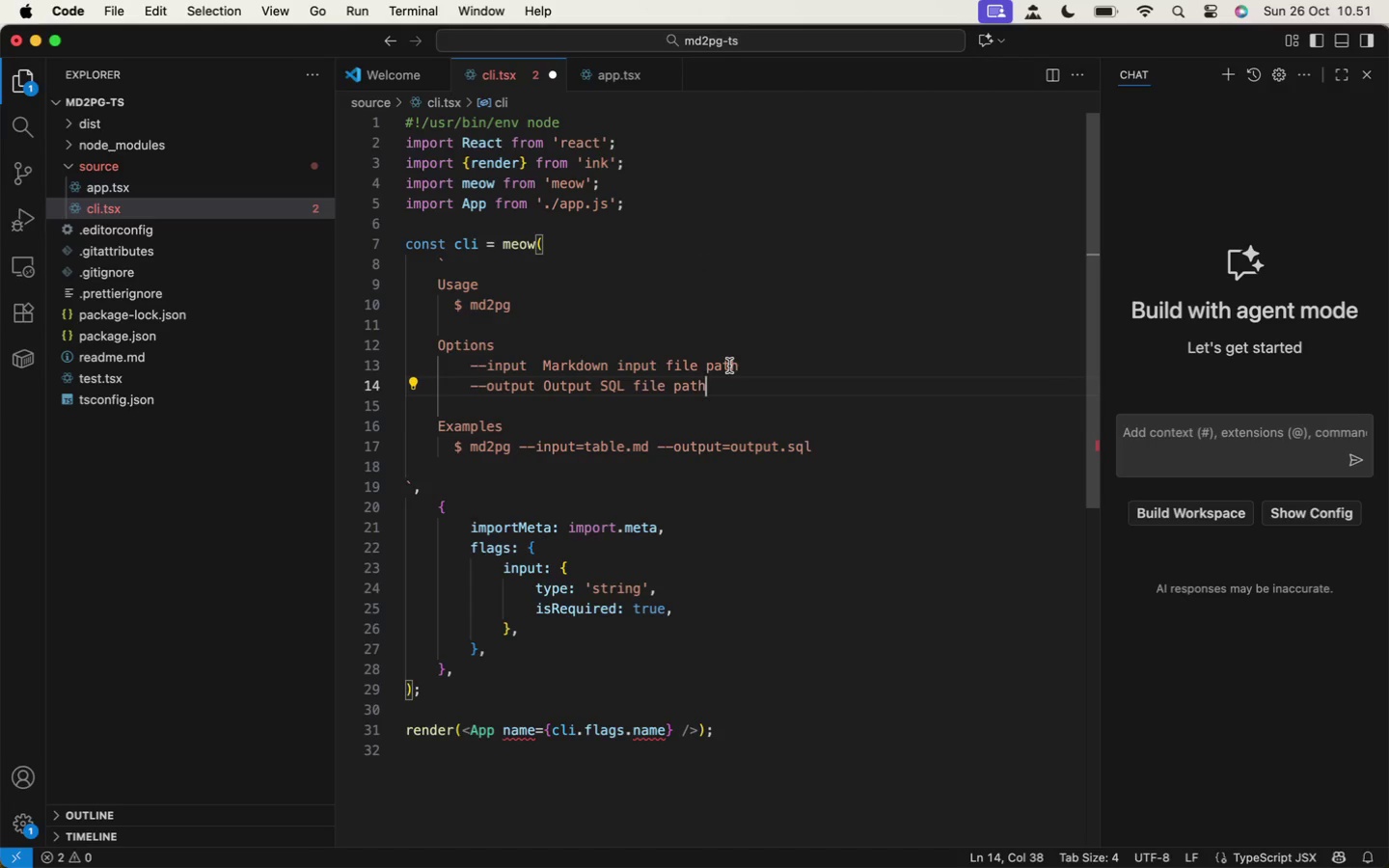 
key(Enter)
 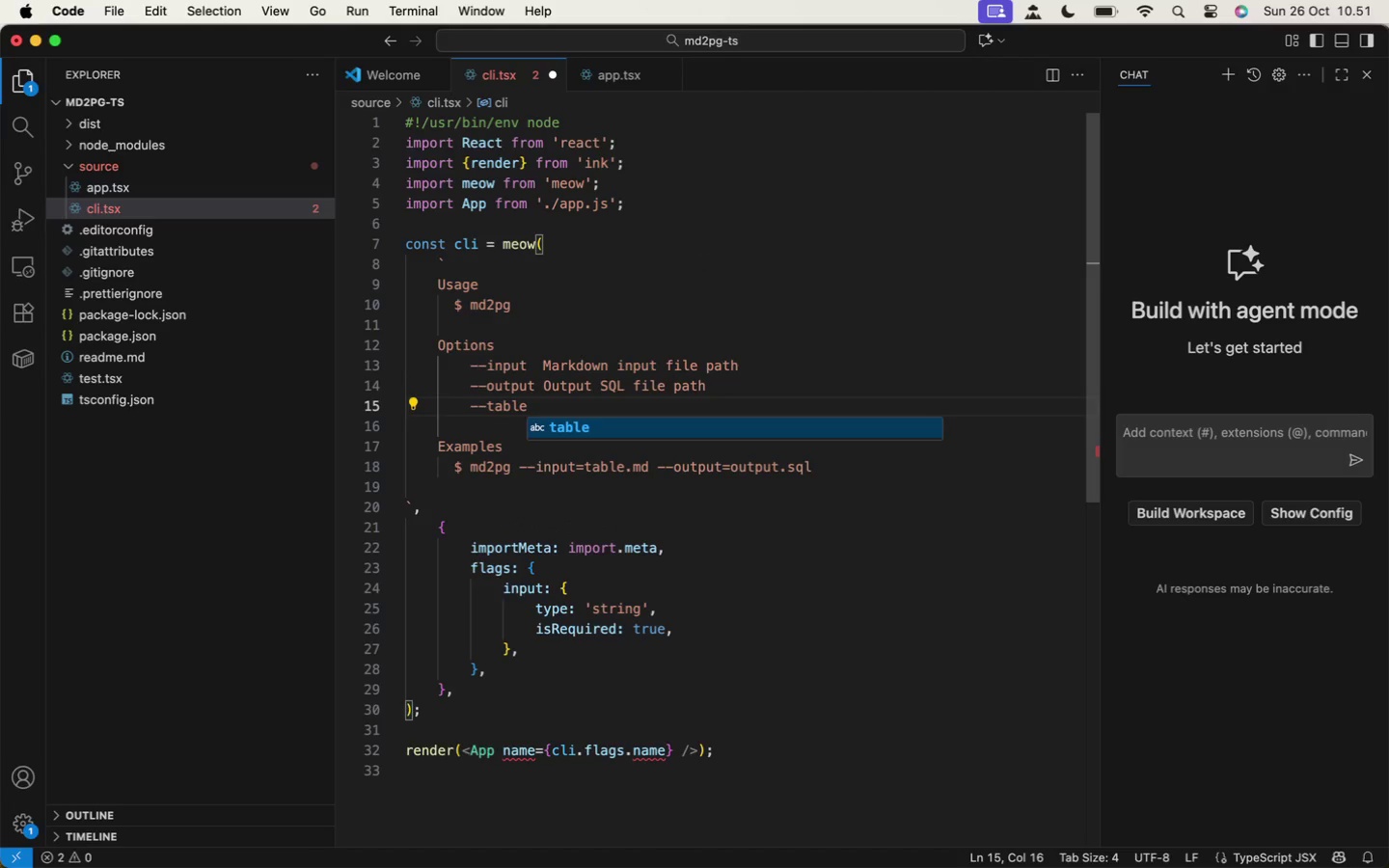 
type(--table Table)
key(Backspace)
key(Backspace)
key(Backspace)
key(Backspace)
key(Backspace)
key(Backspace)
type(  )
key(Backspace)
key(Backspace)
type( Table)
 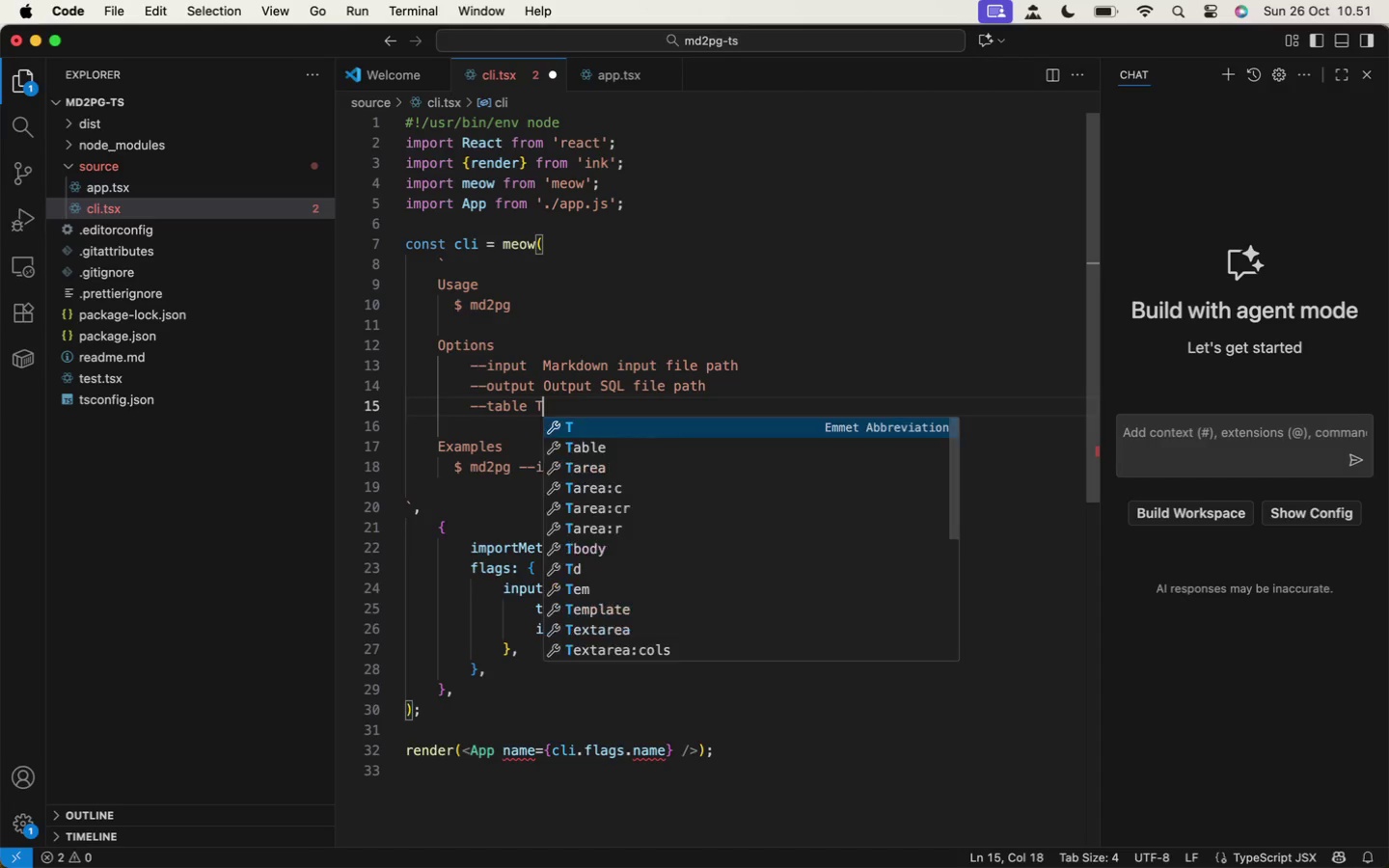 
type( nae)
key(Backspace)
type(me)
 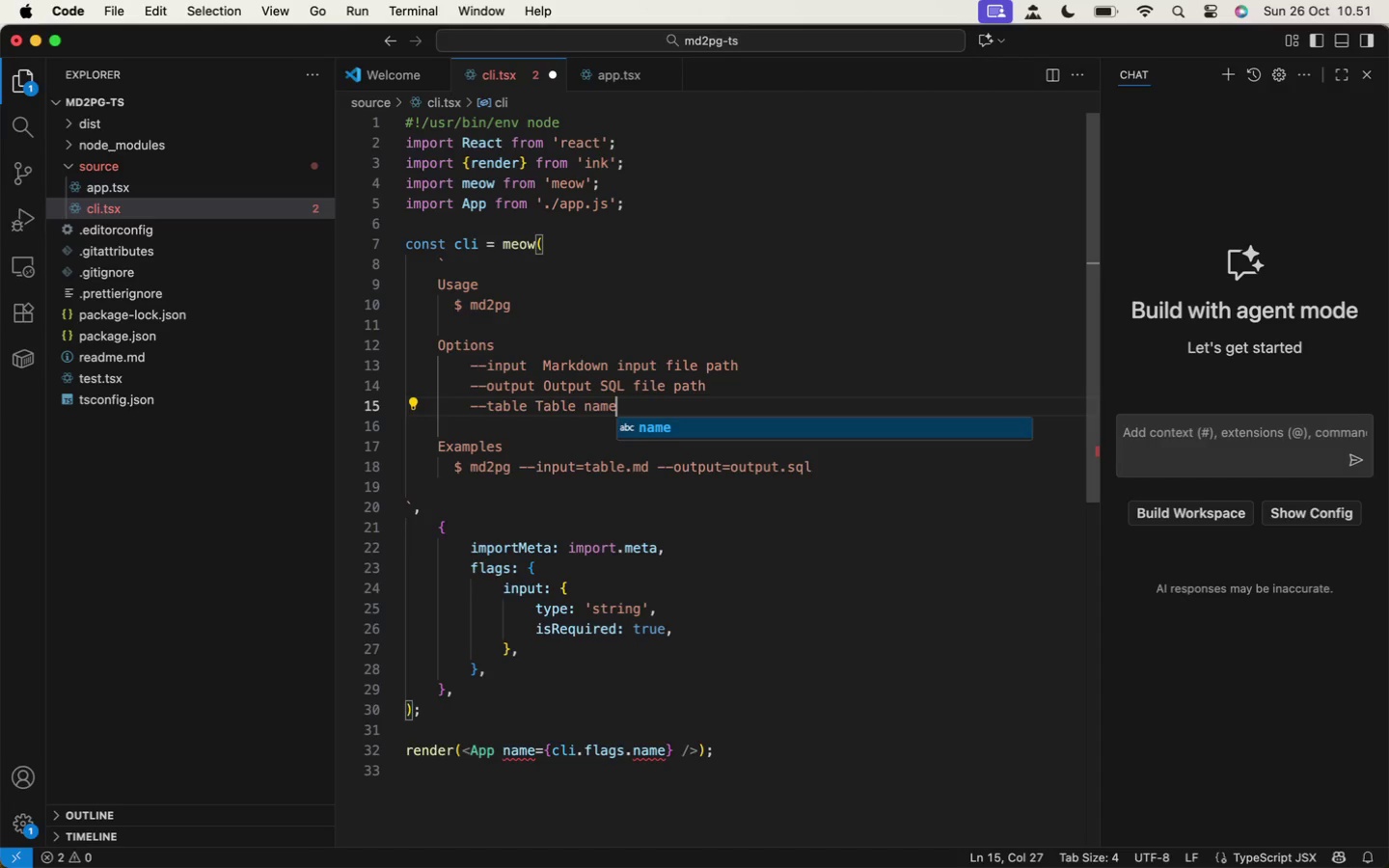 
left_click([830, 464])
 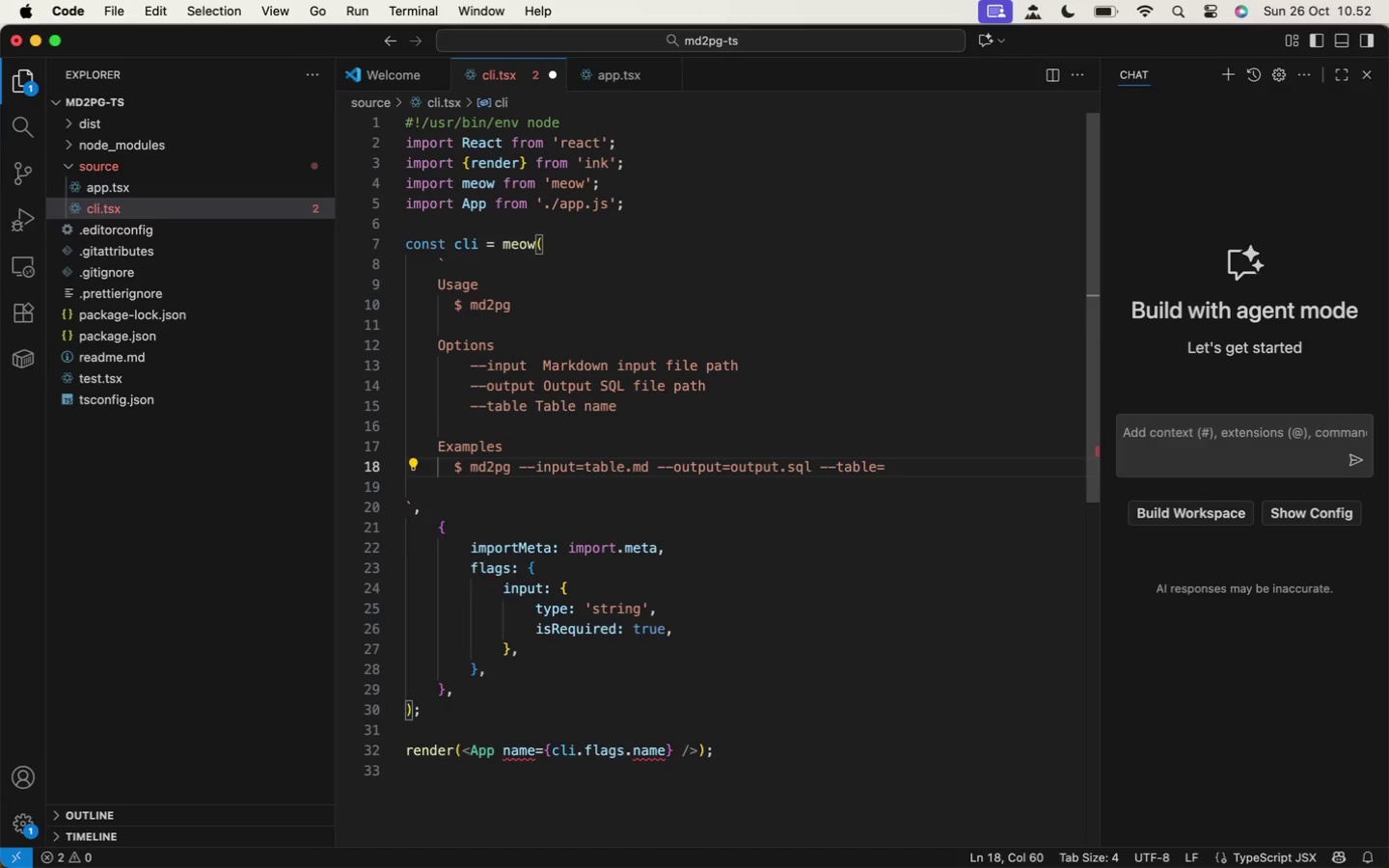 
type( --table )
key(Backspace)
type(=sales_data)
 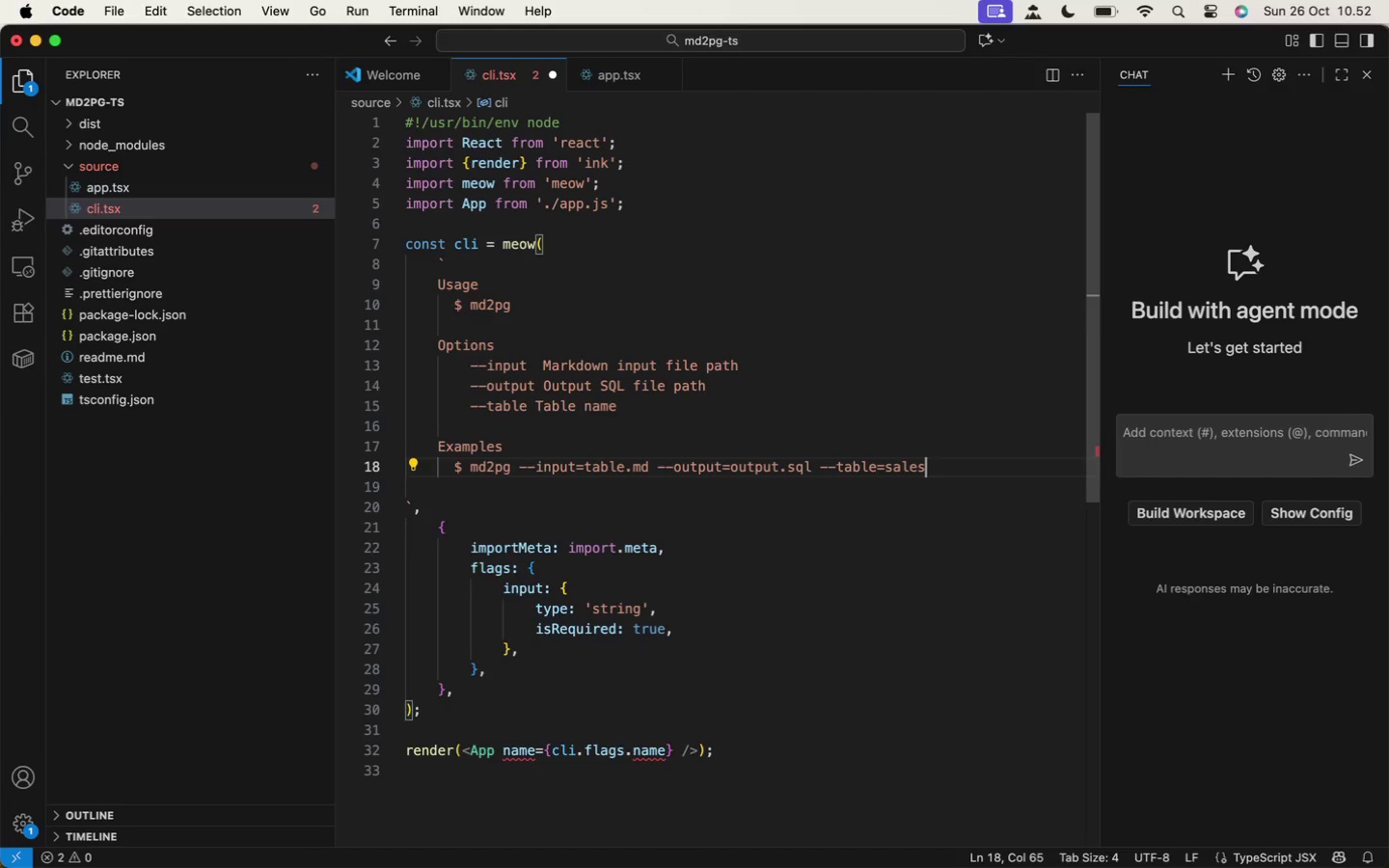 
left_click([814, 529])
 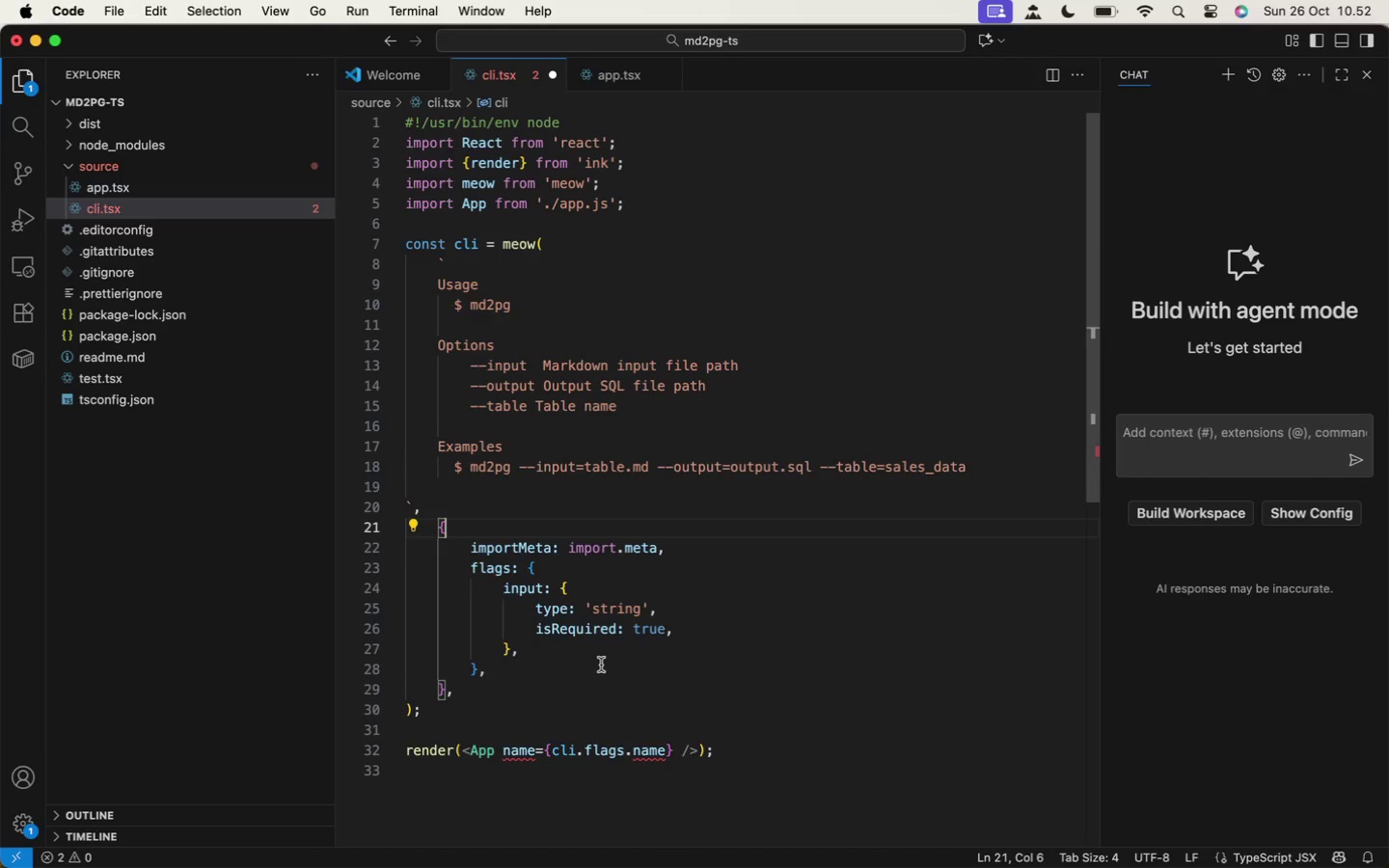 
left_click([594, 653])
 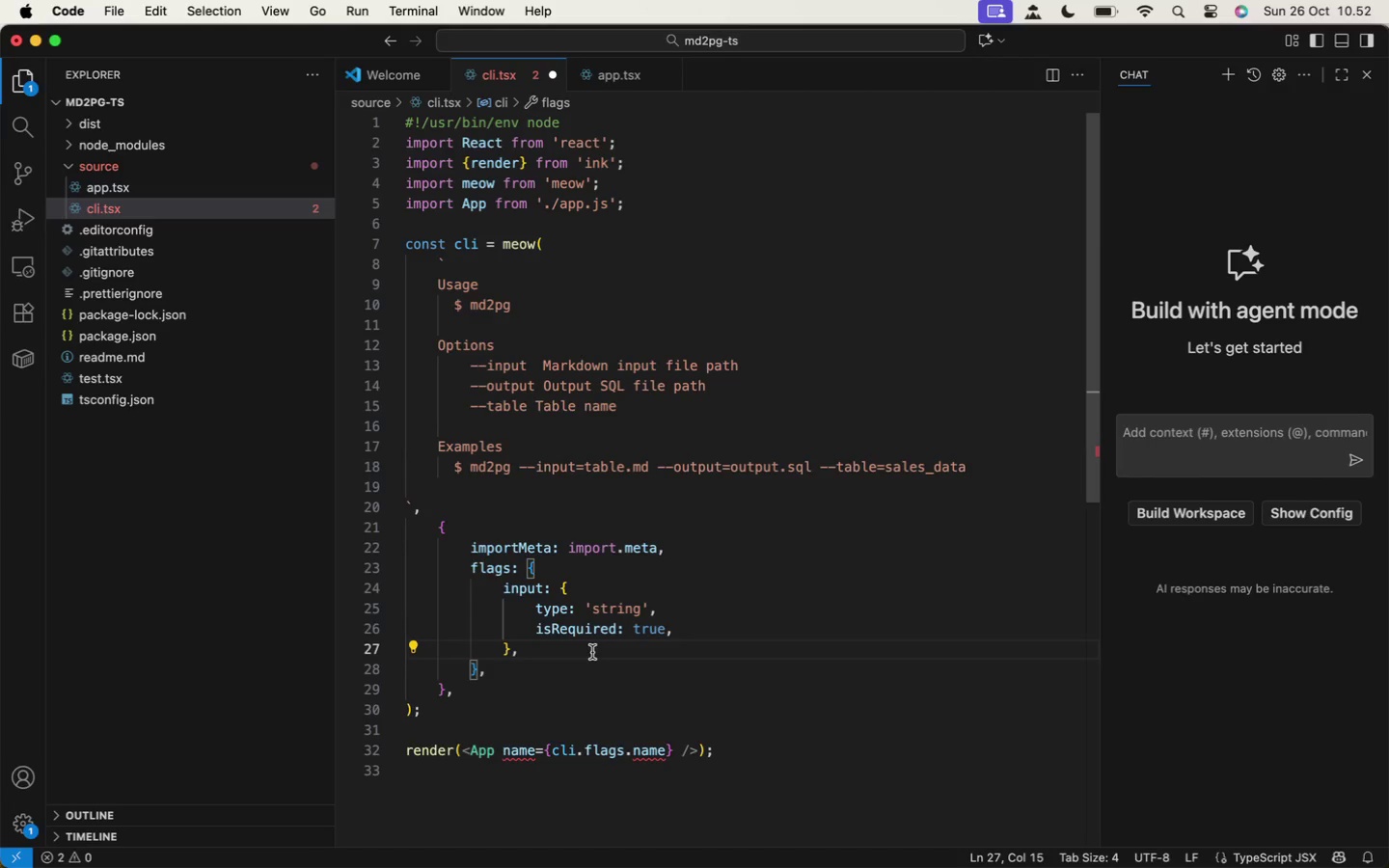 
key(Enter)
 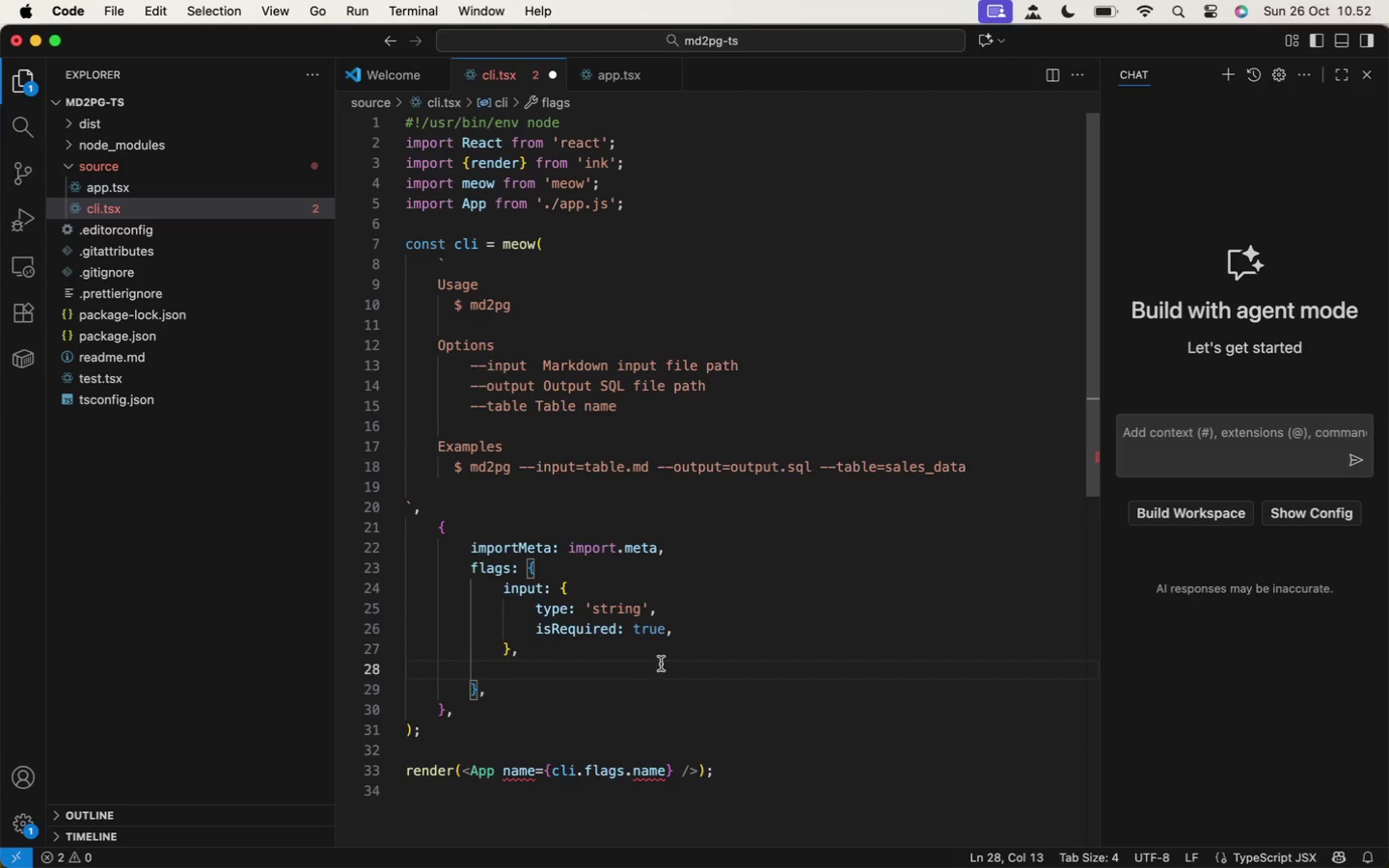 
left_click([716, 629])
 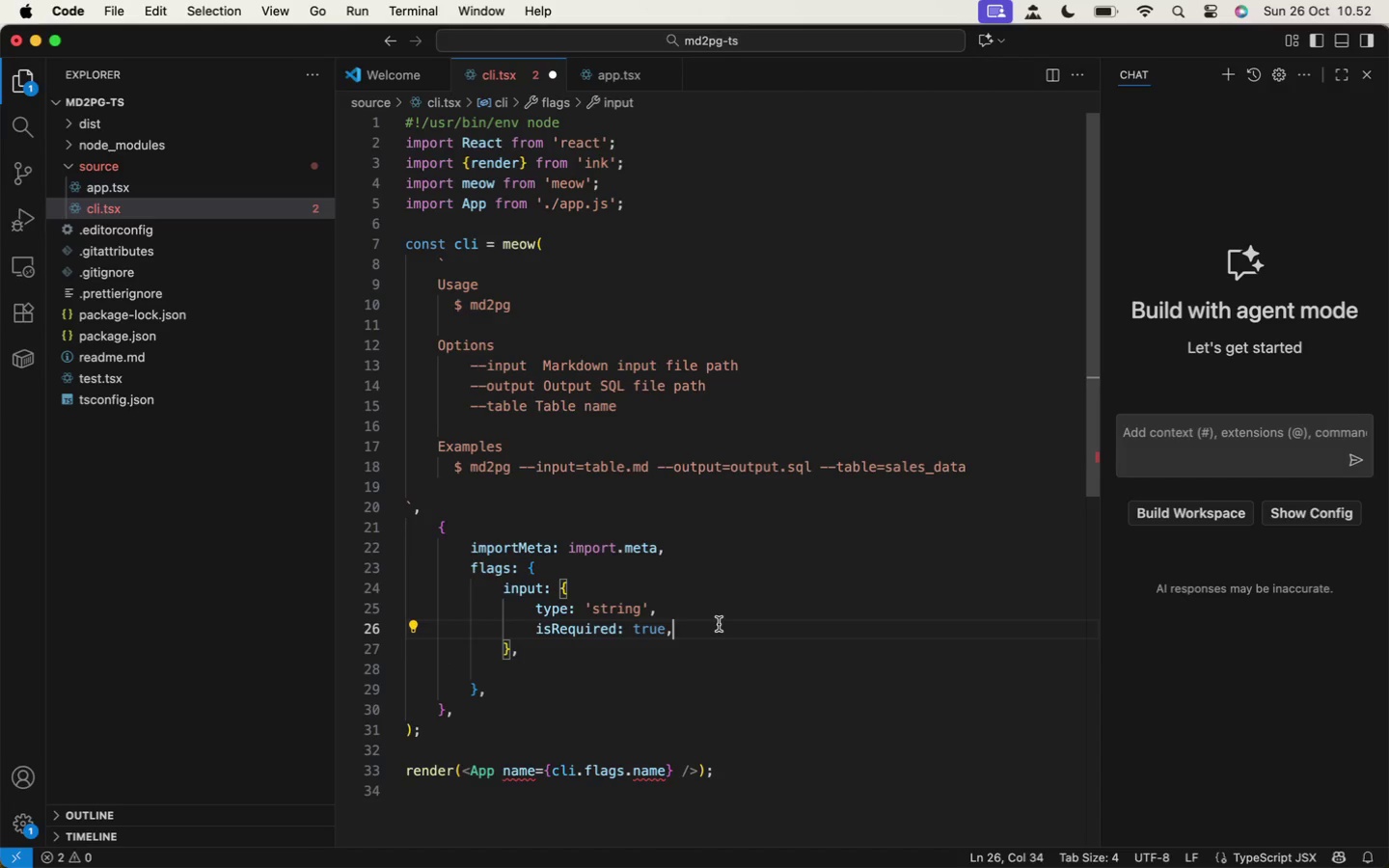 
key(Enter)
 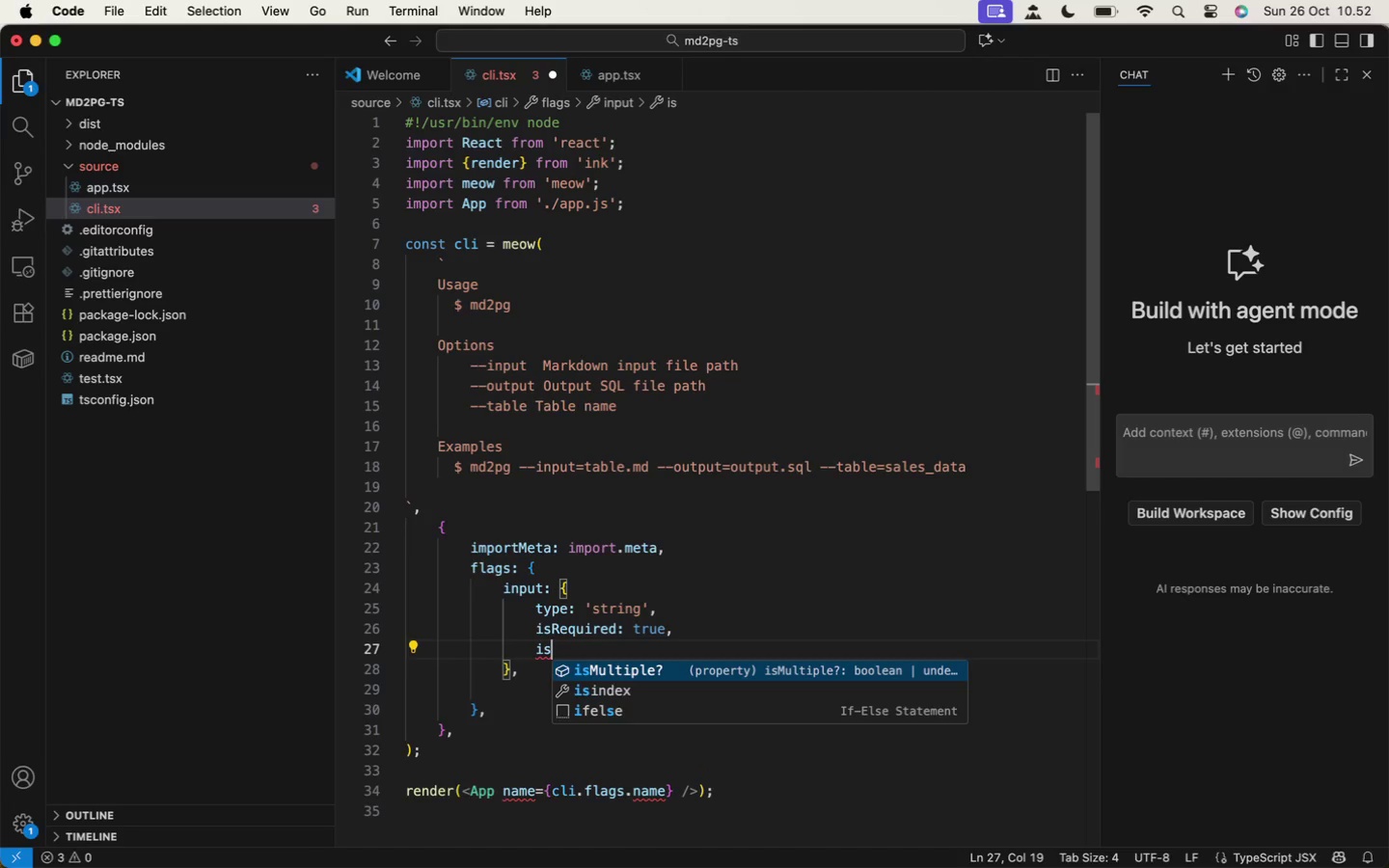 
type(shor)
key(Backspace)
key(Backspace)
key(Backspace)
key(Backspace)
type(s)
key(Backspace)
type(is)
key(Backspace)
key(Backspace)
type(fla)
key(Backspace)
key(Backspace)
key(Backspace)
type(sho)
 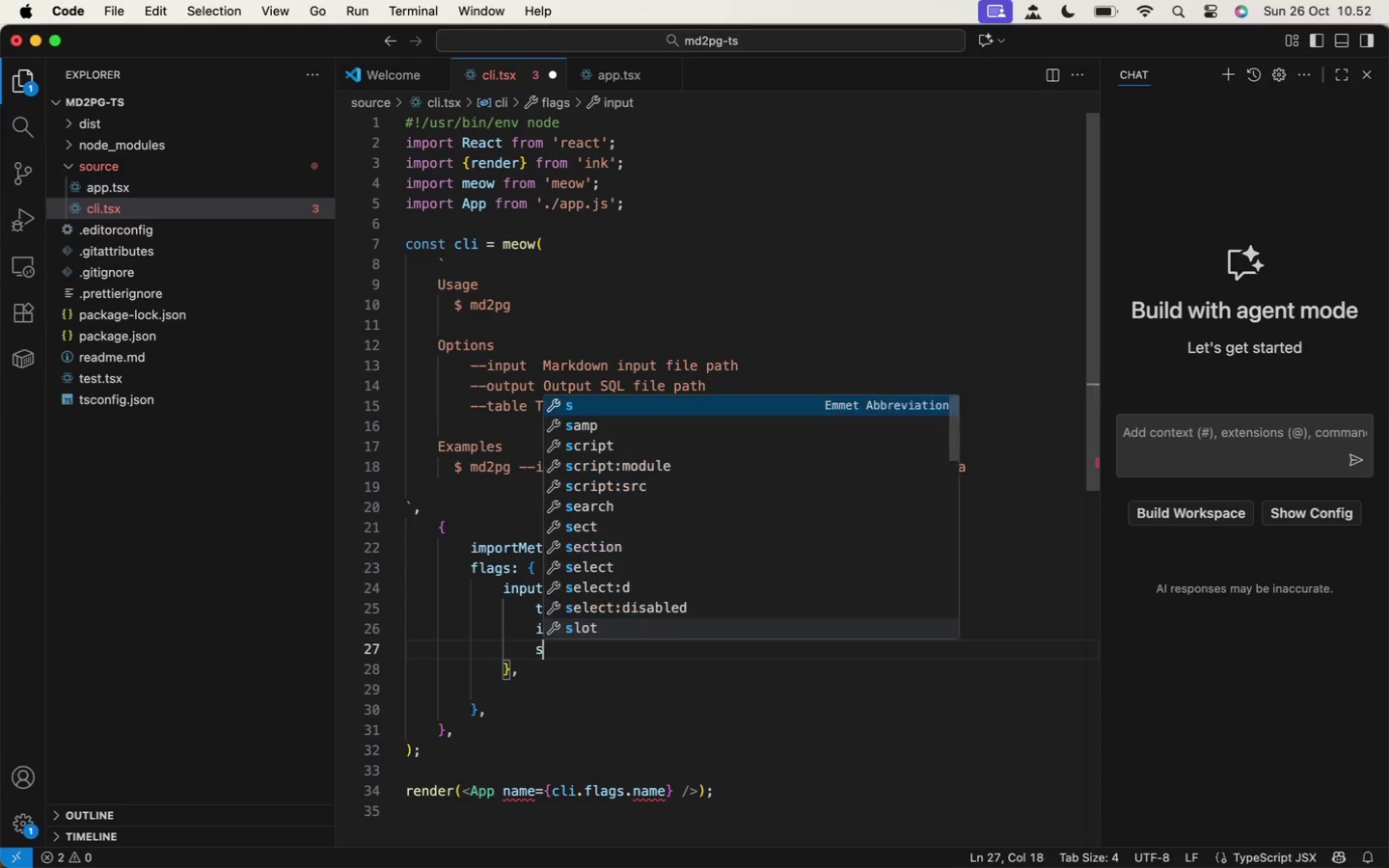 
mouse_move([5, 627])
 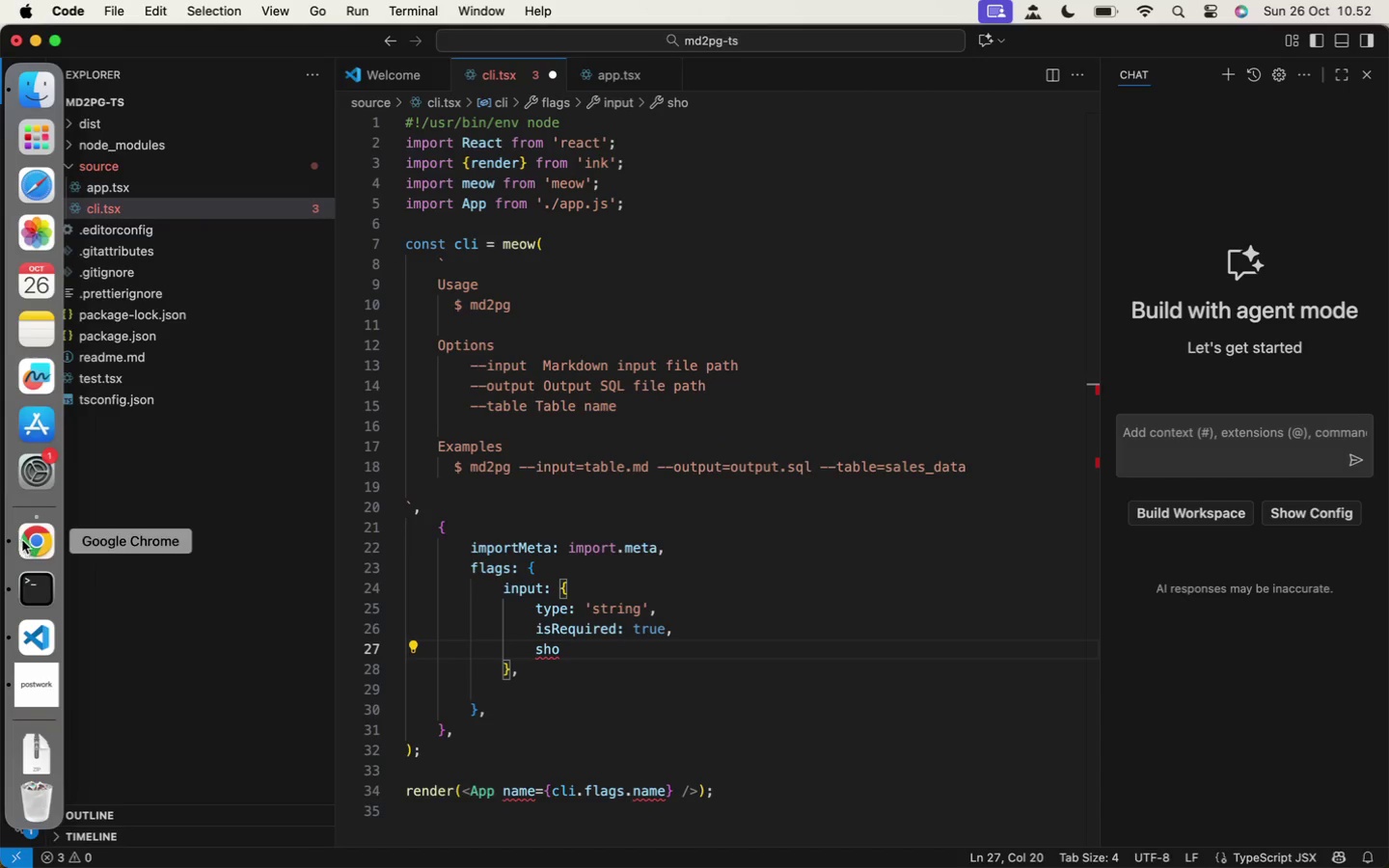 
left_click([22, 540])
 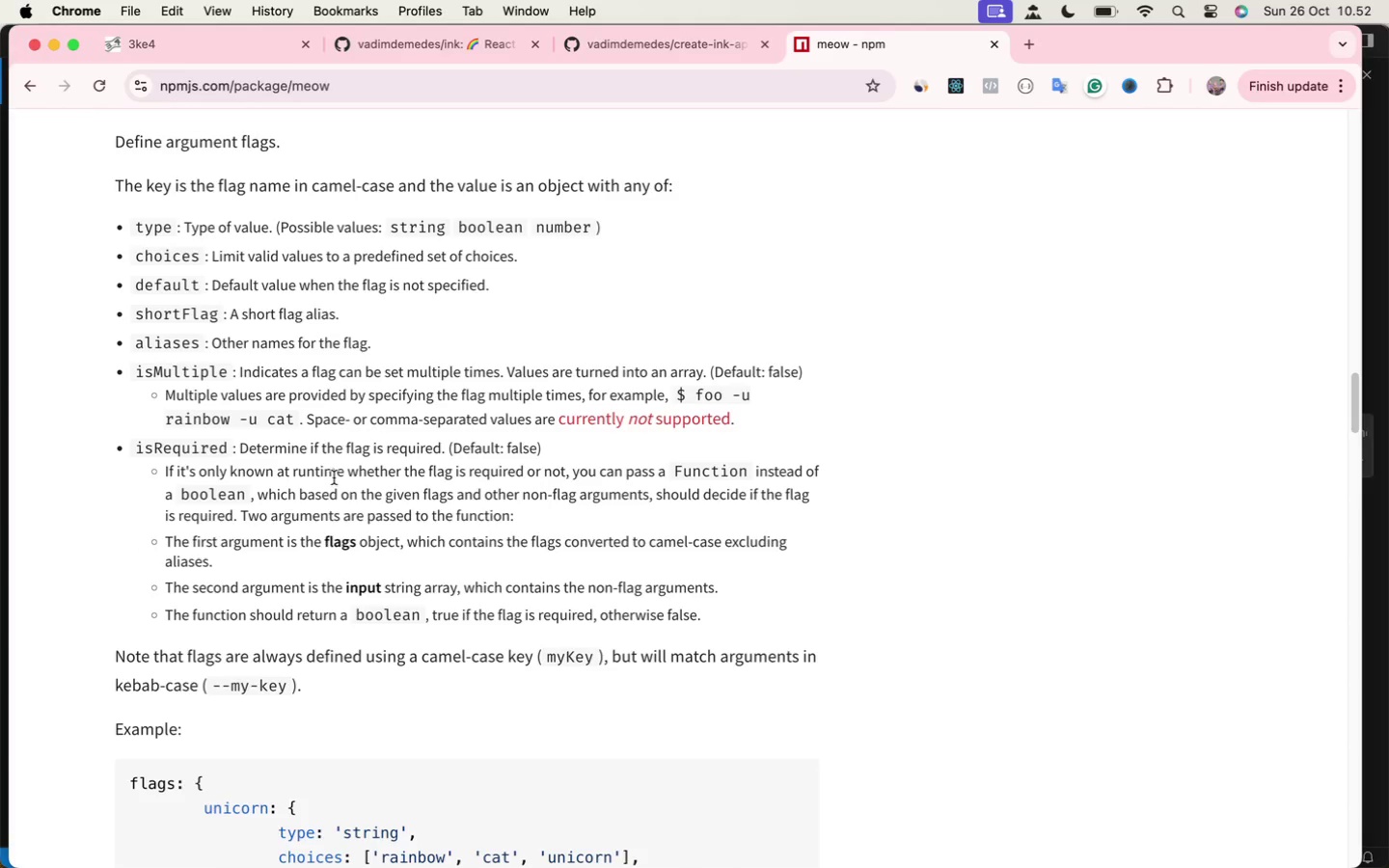 
left_click_drag(start_coordinate=[137, 316], to_coordinate=[215, 320])
 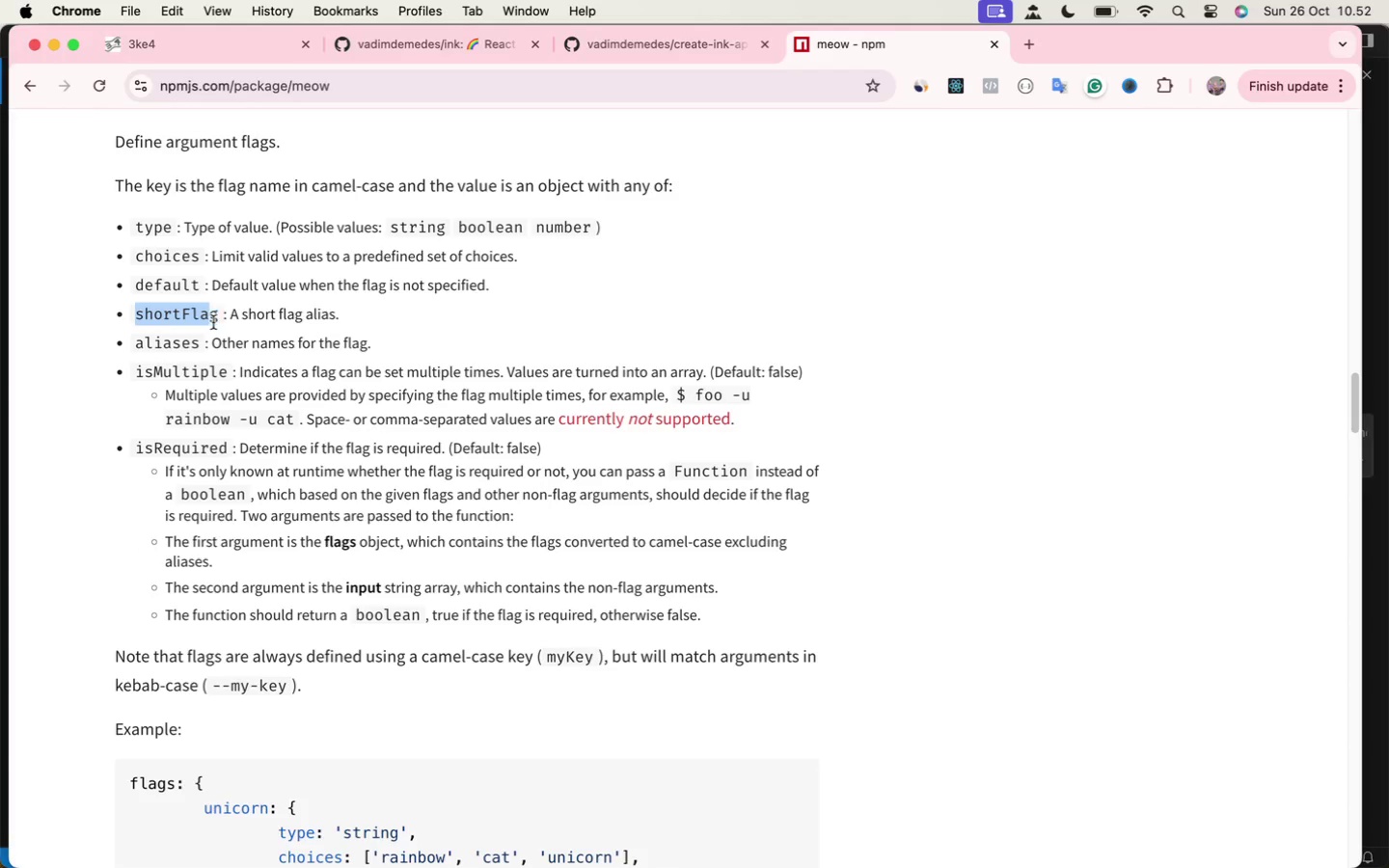 
key(Meta+C)
 